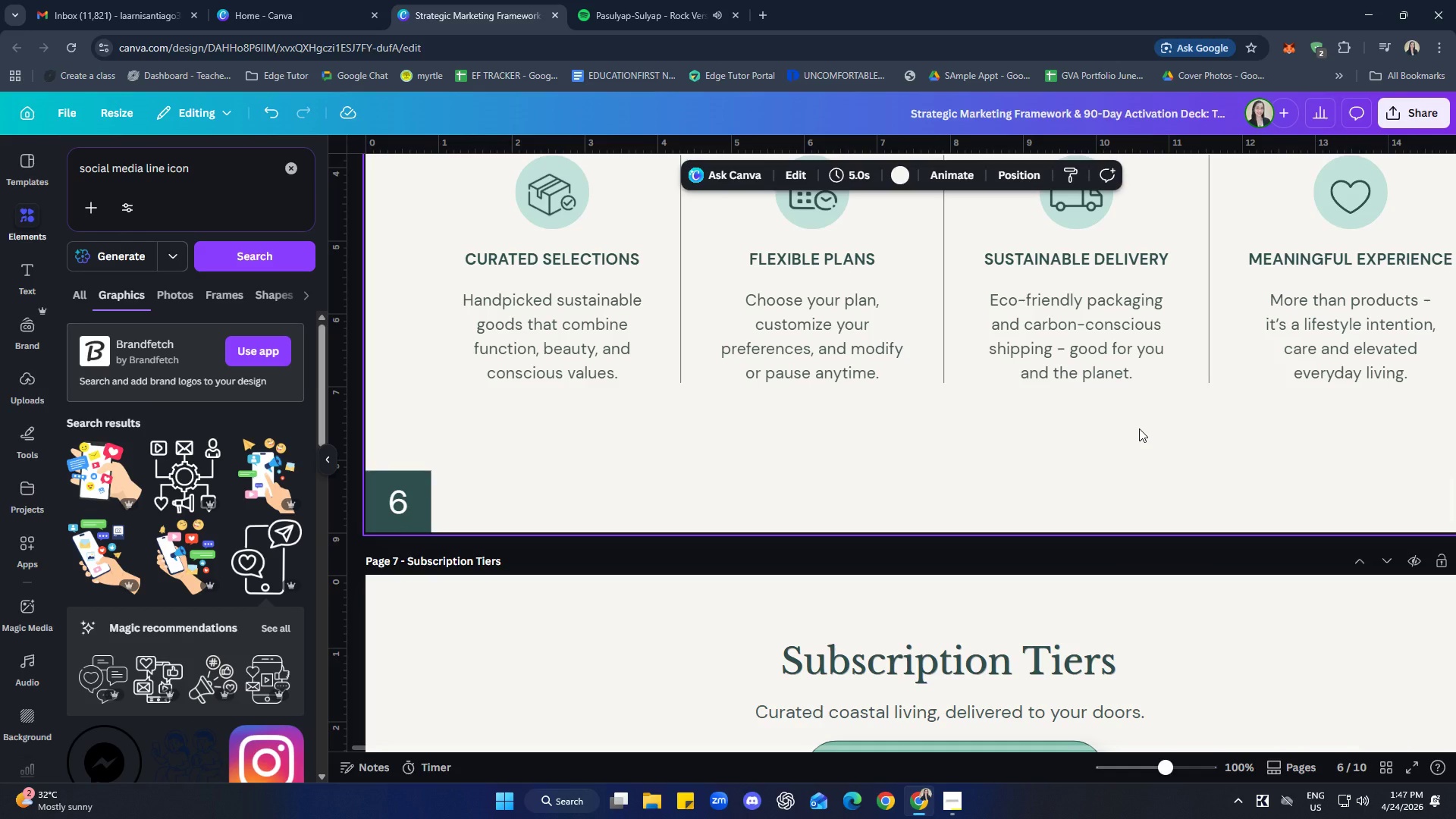 
scroll: coordinate [1203, 535], scroll_direction: down, amount: 38.0
 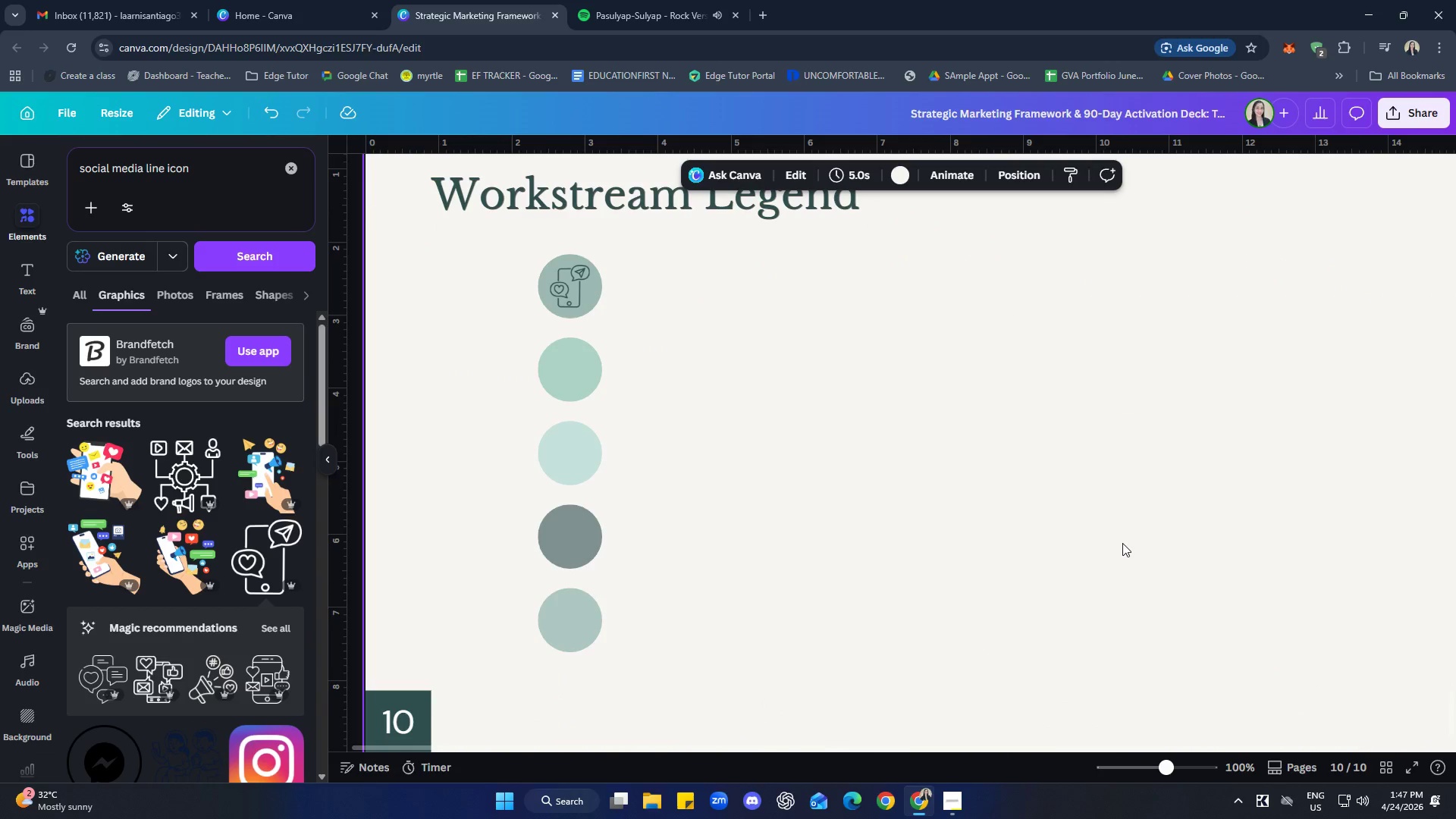 
wait(5.18)
 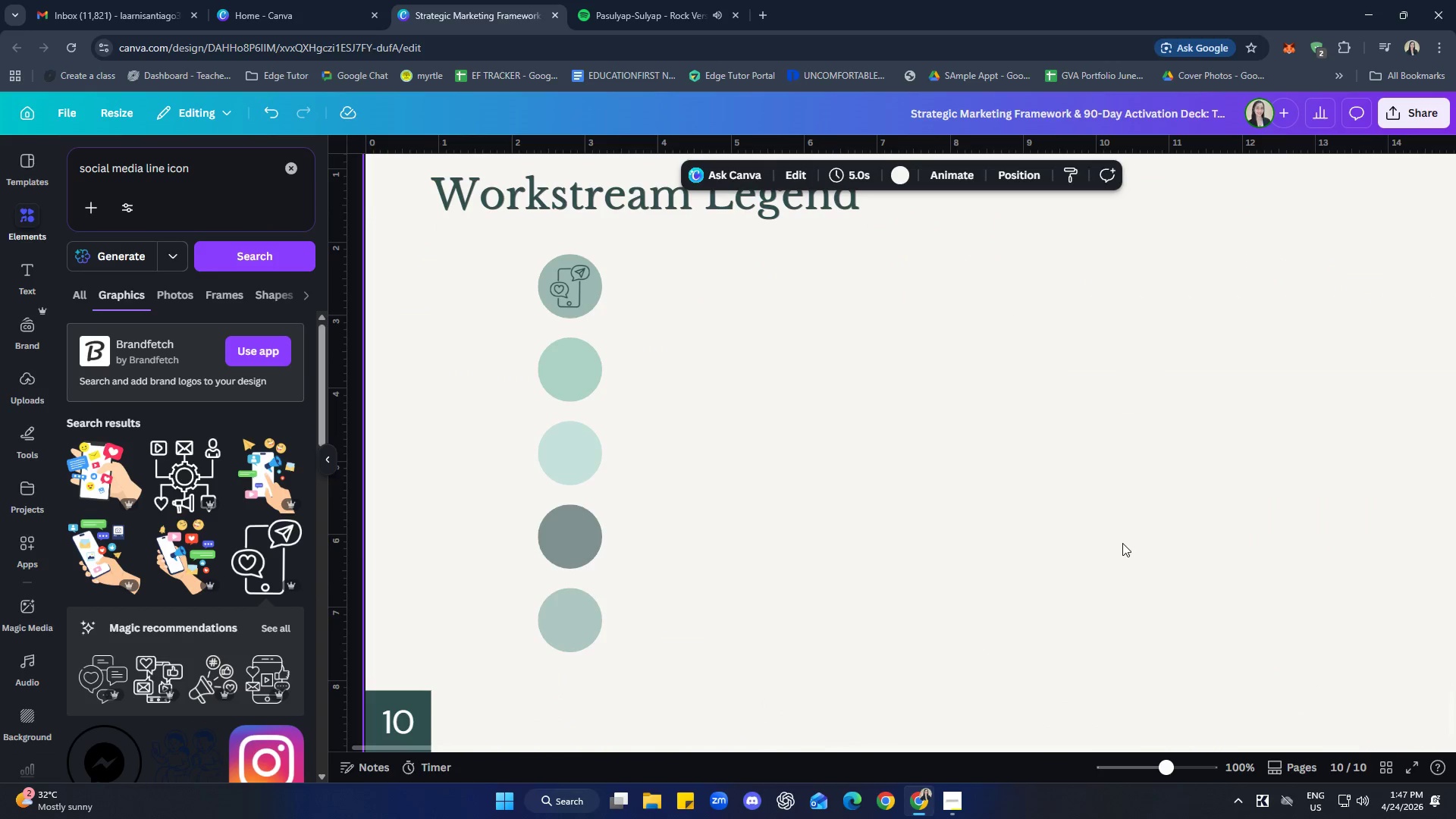 
left_click([33, 271])
 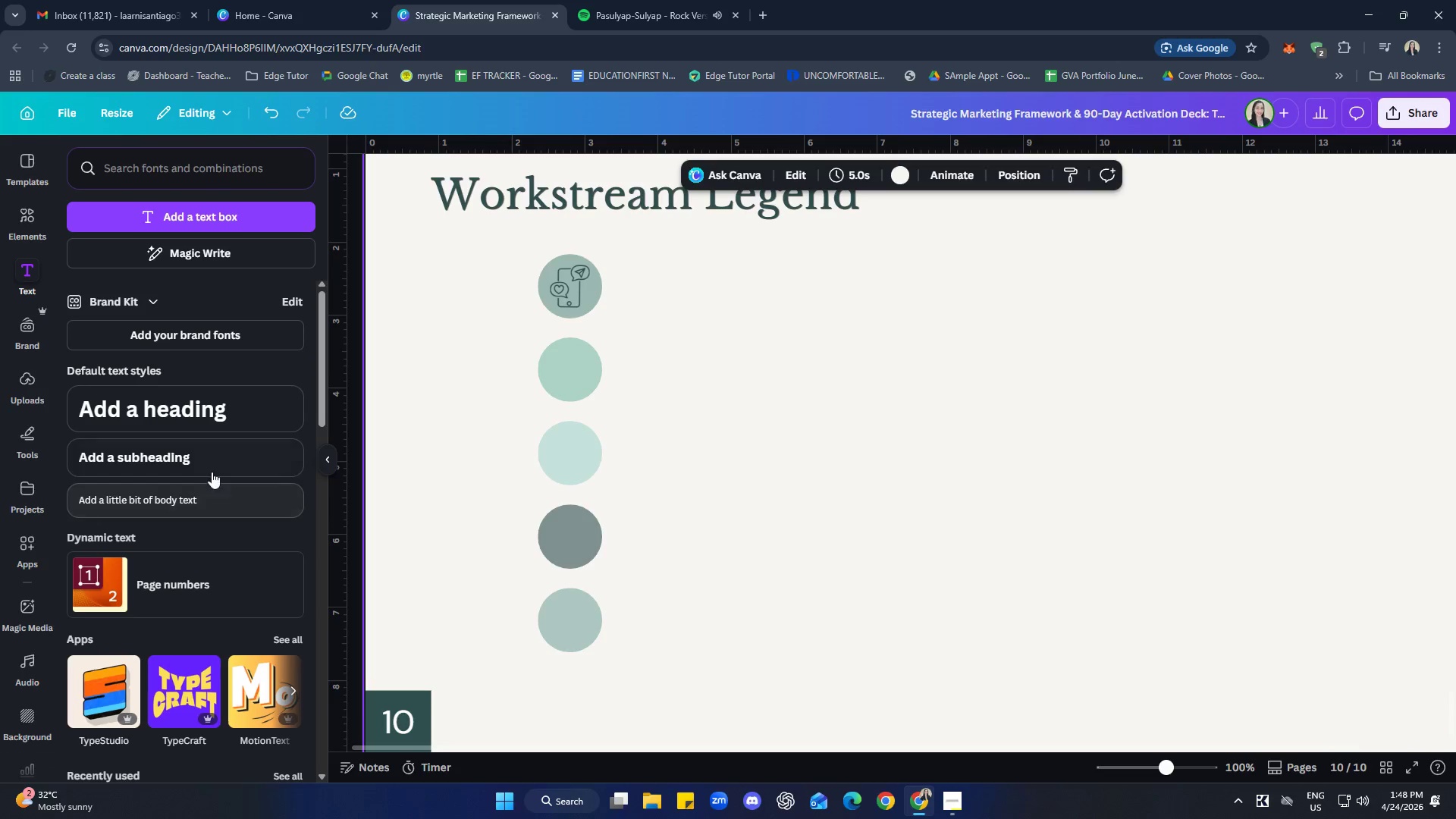 
left_click([177, 453])
 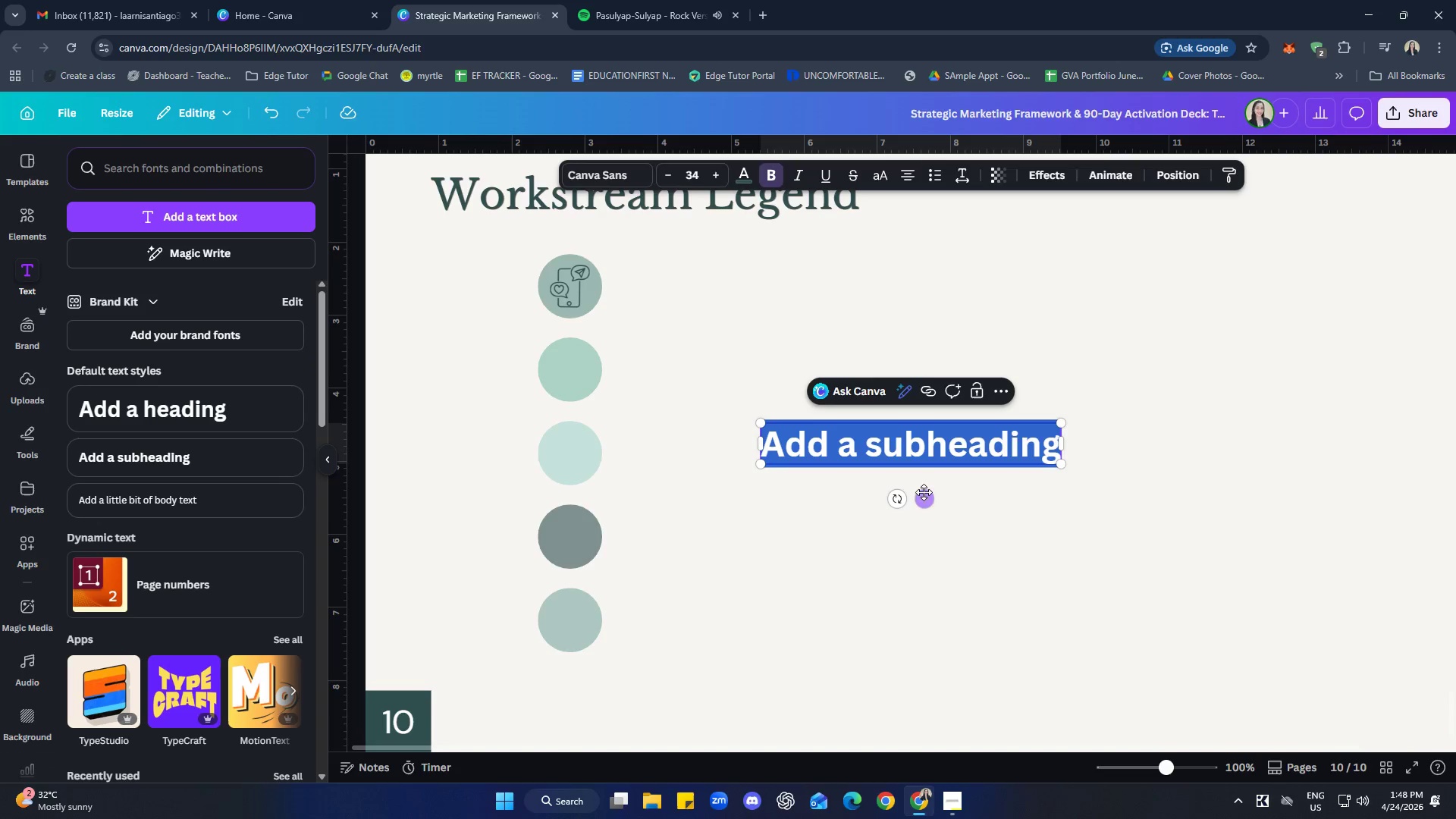 
left_click_drag(start_coordinate=[925, 507], to_coordinate=[799, 341])
 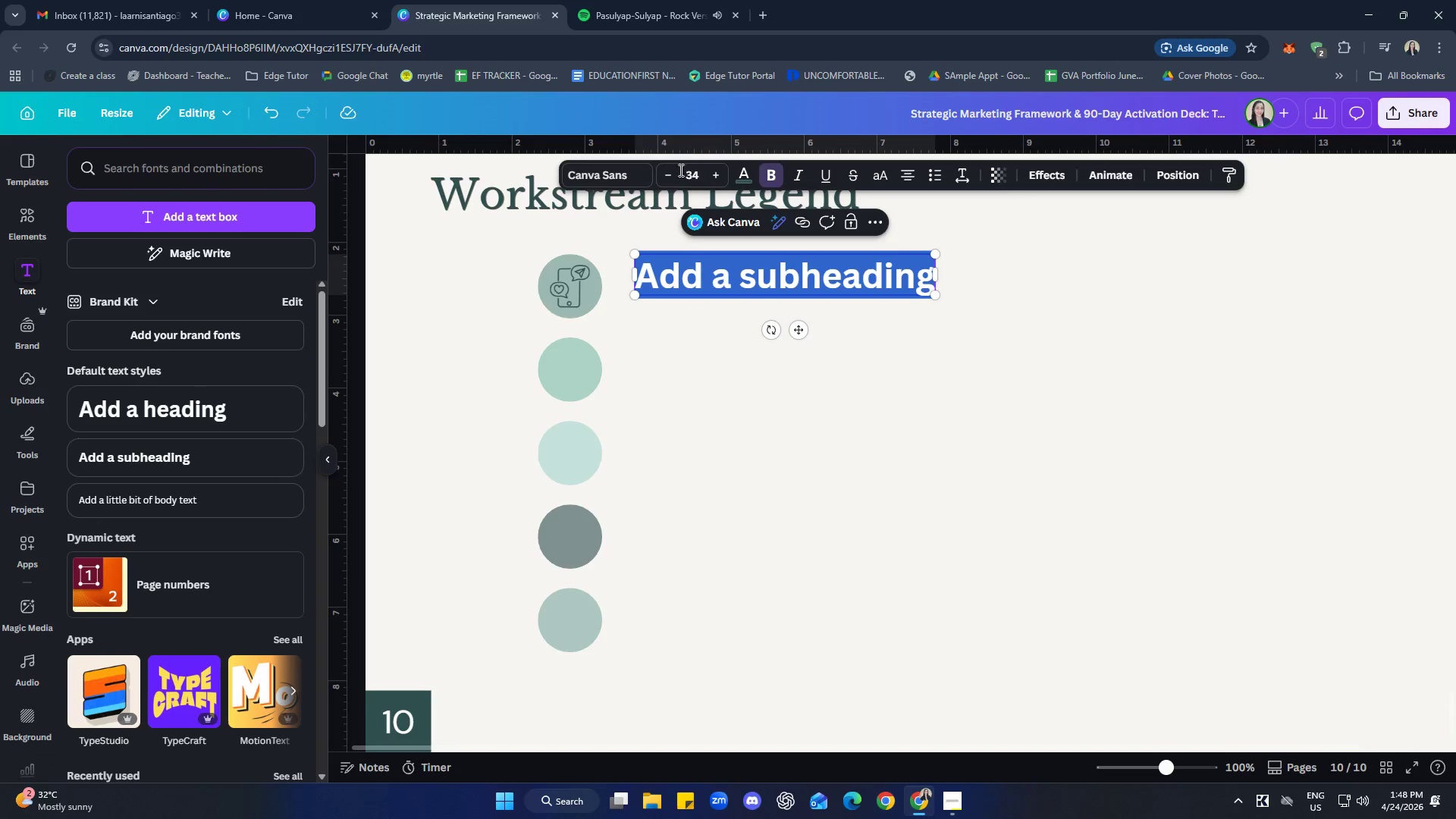 
double_click([658, 171])
 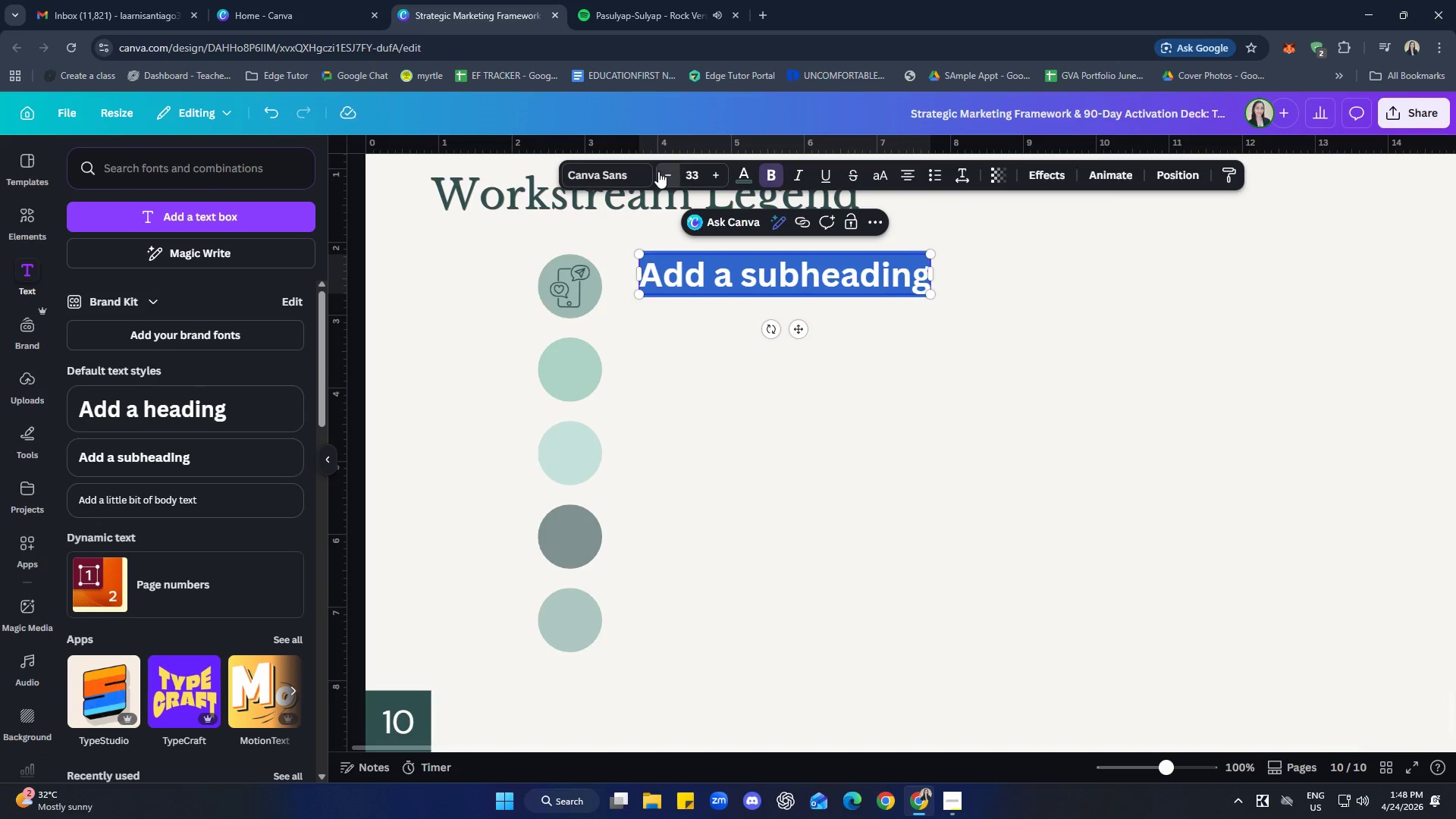 
triple_click([660, 171])
 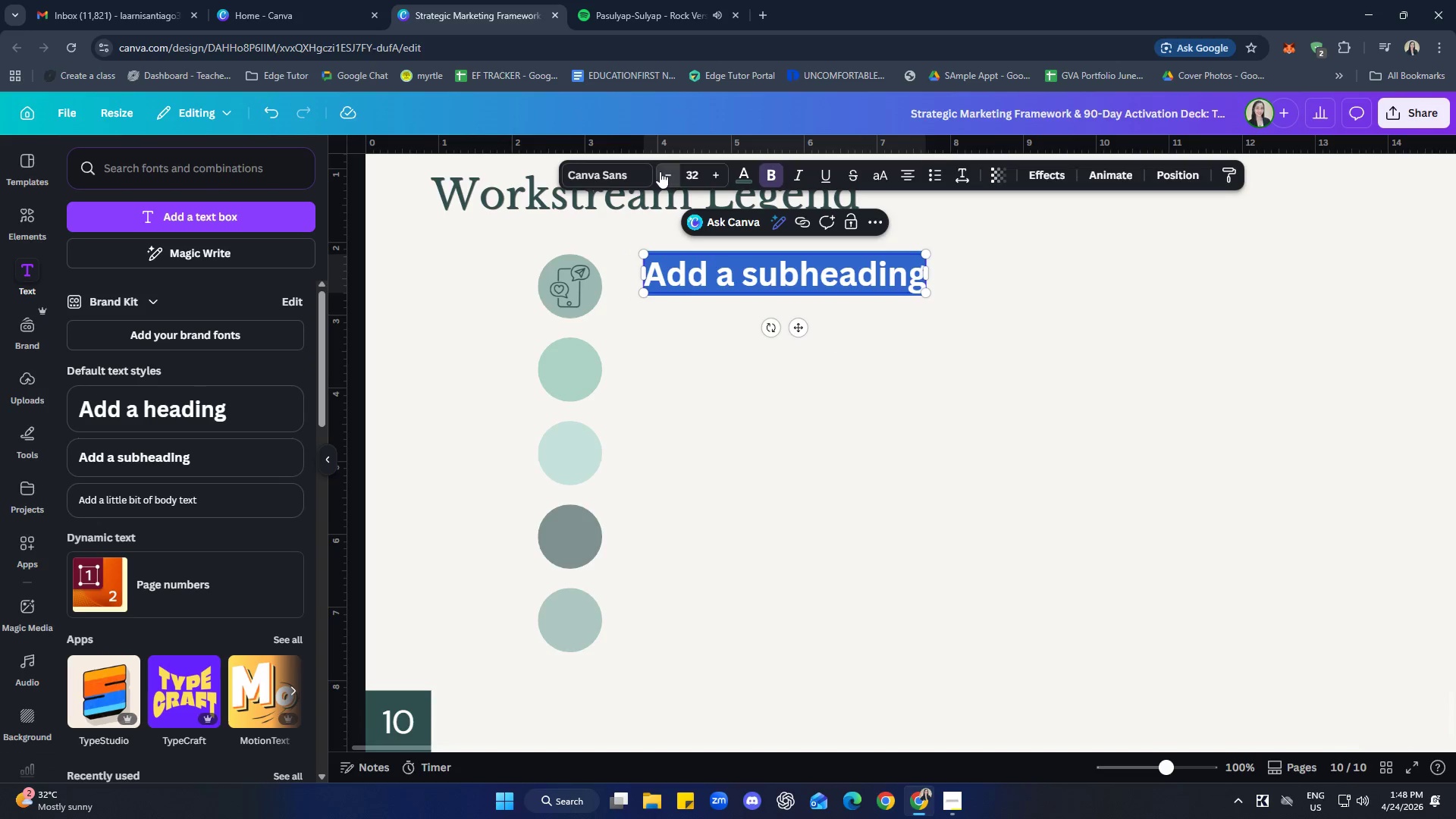 
triple_click([660, 171])
 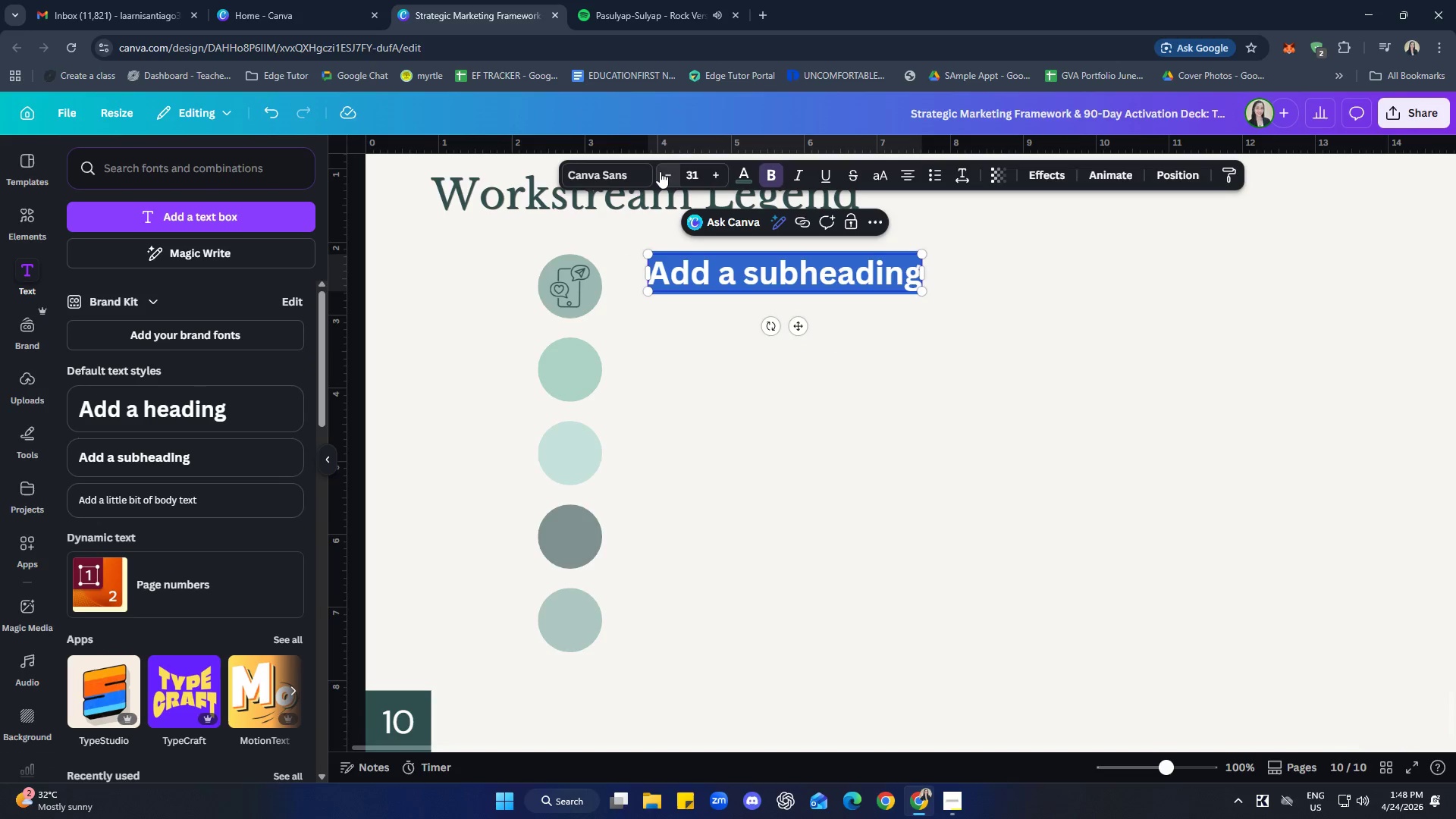 
triple_click([660, 171])
 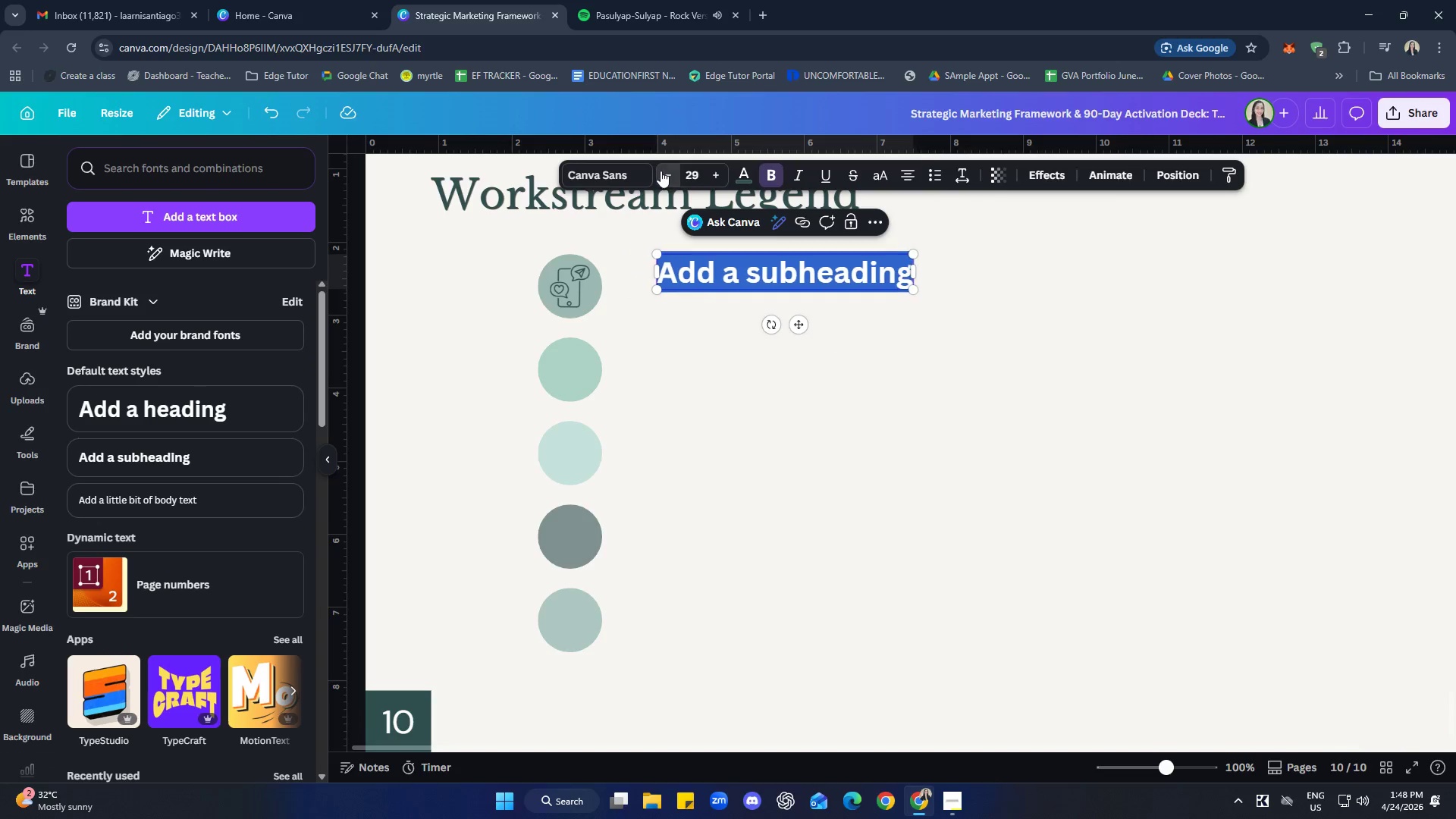 
triple_click([661, 171])
 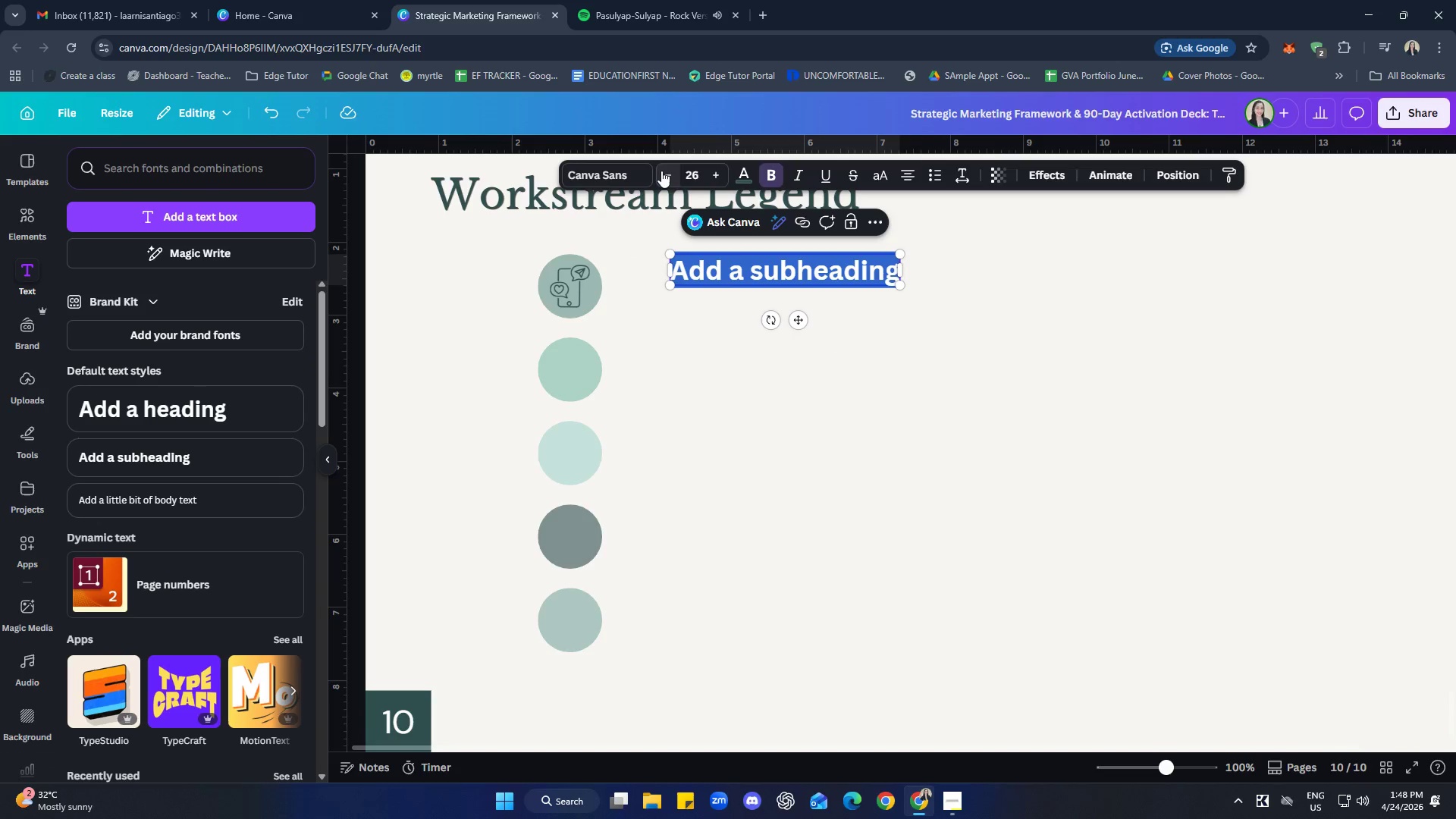 
left_click([661, 171])
 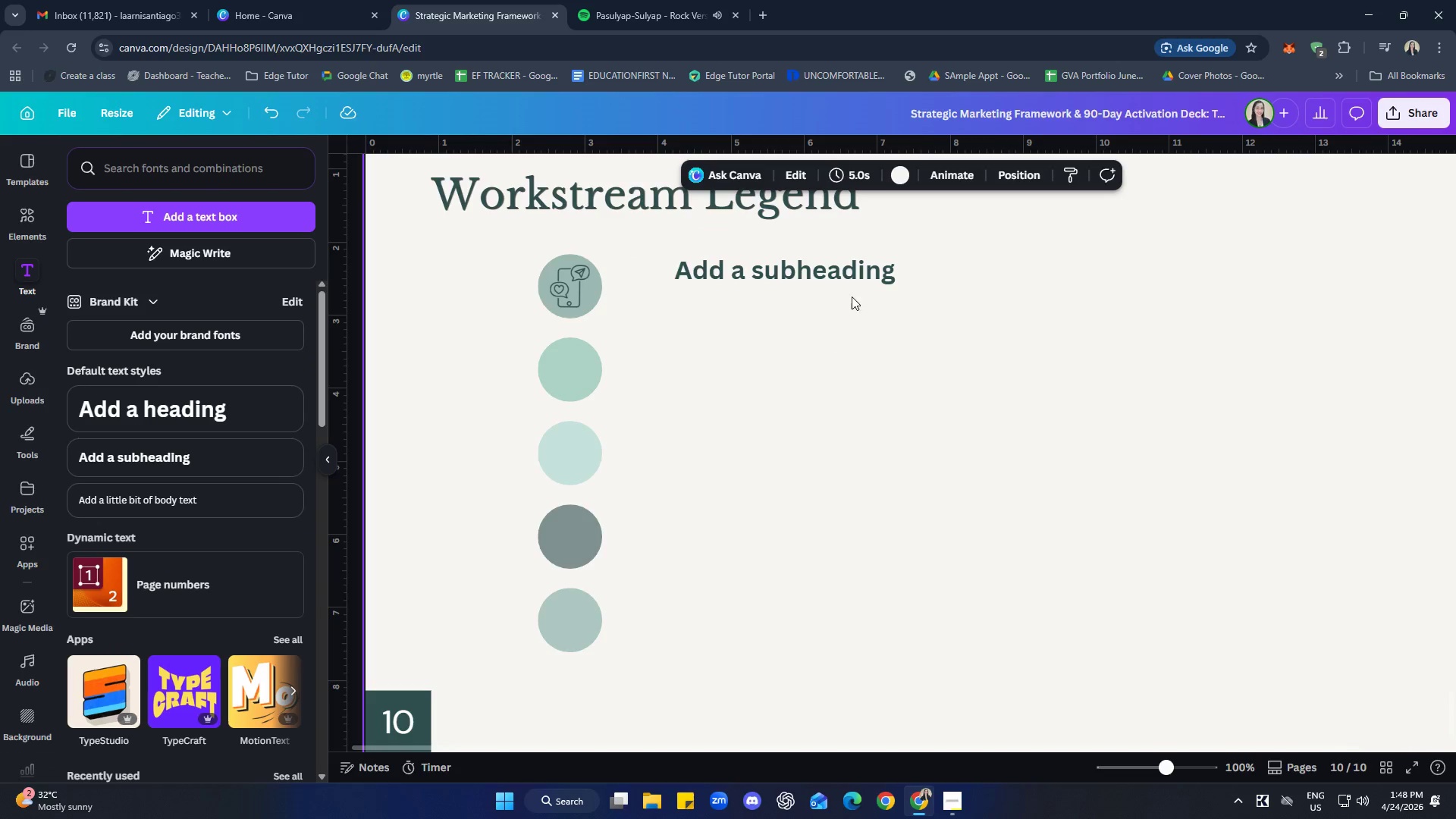 
left_click_drag(start_coordinate=[819, 268], to_coordinate=[780, 277])
 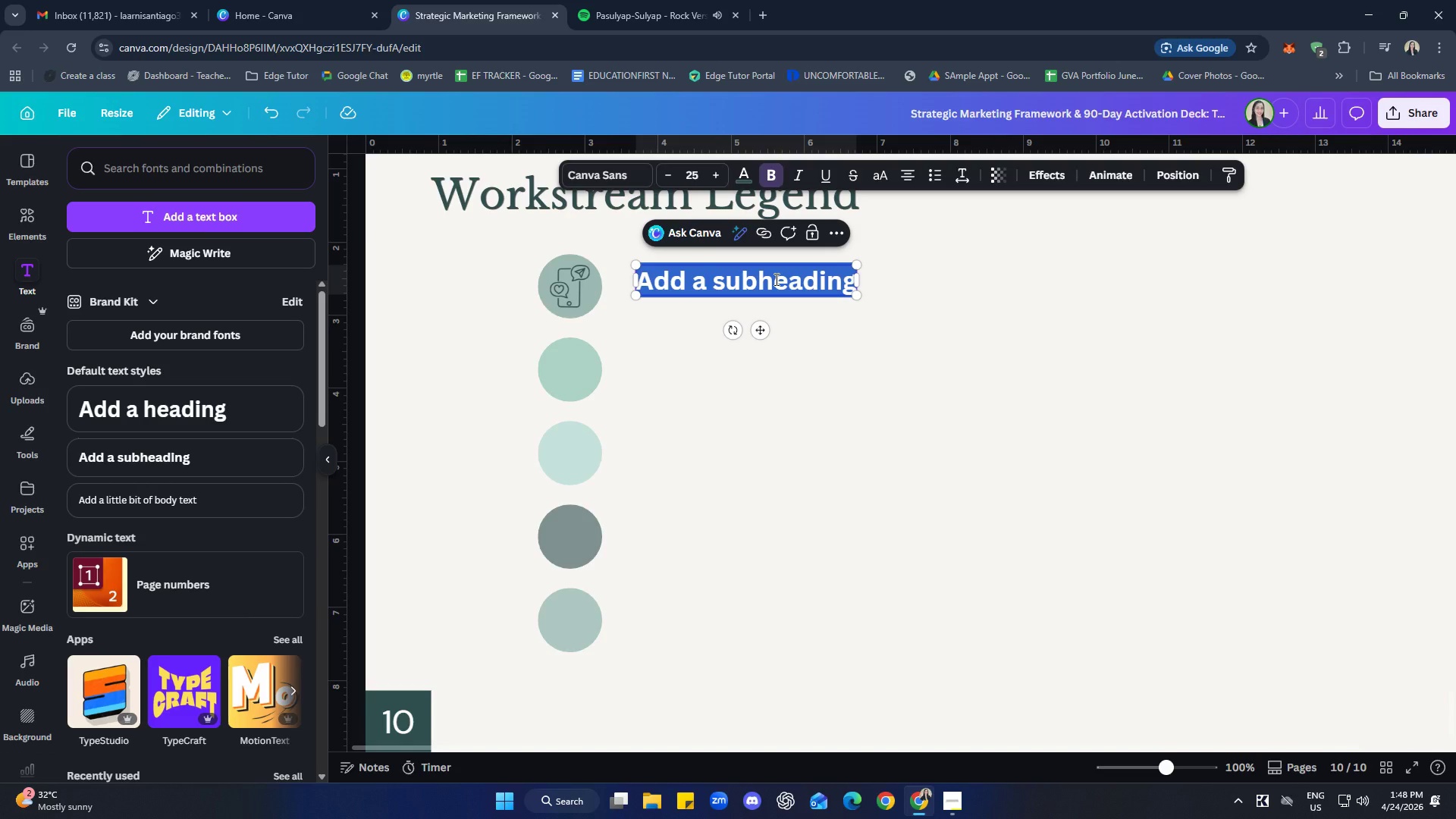 
type(Social Meda)
key(Backspace)
type(ia)
 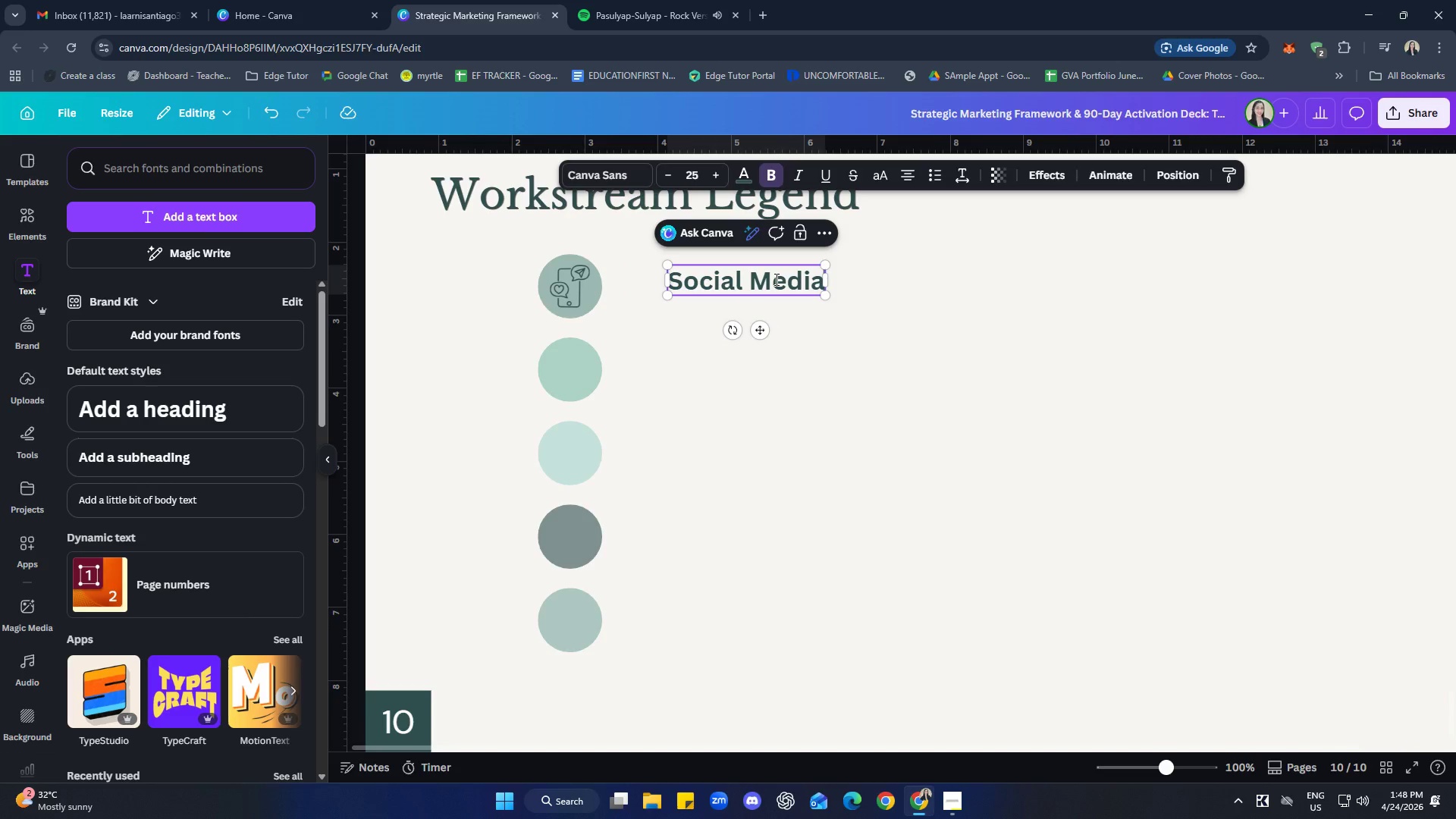 
left_click([881, 180])
 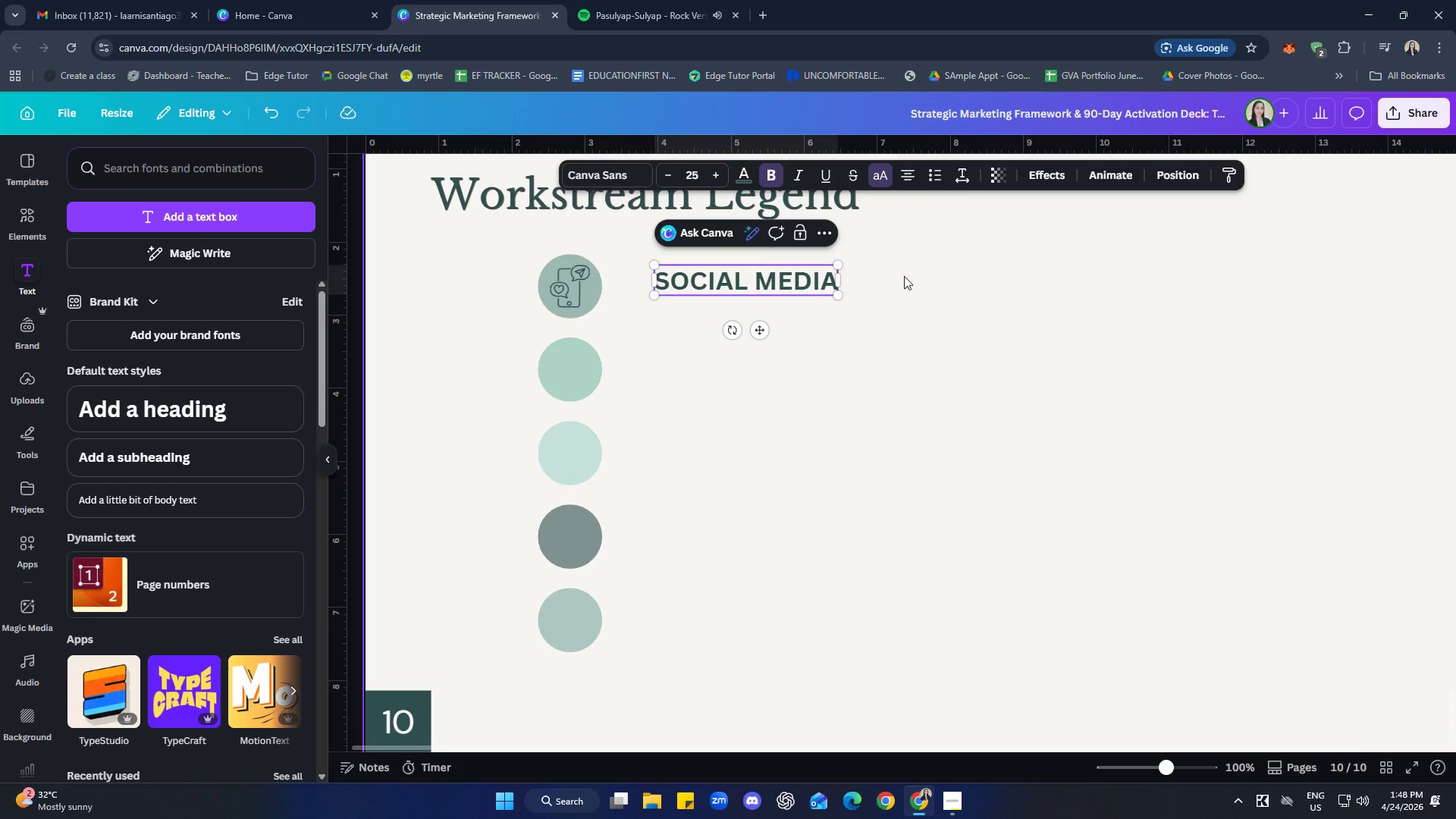 
left_click_drag(start_coordinate=[961, 346], to_coordinate=[961, 350])
 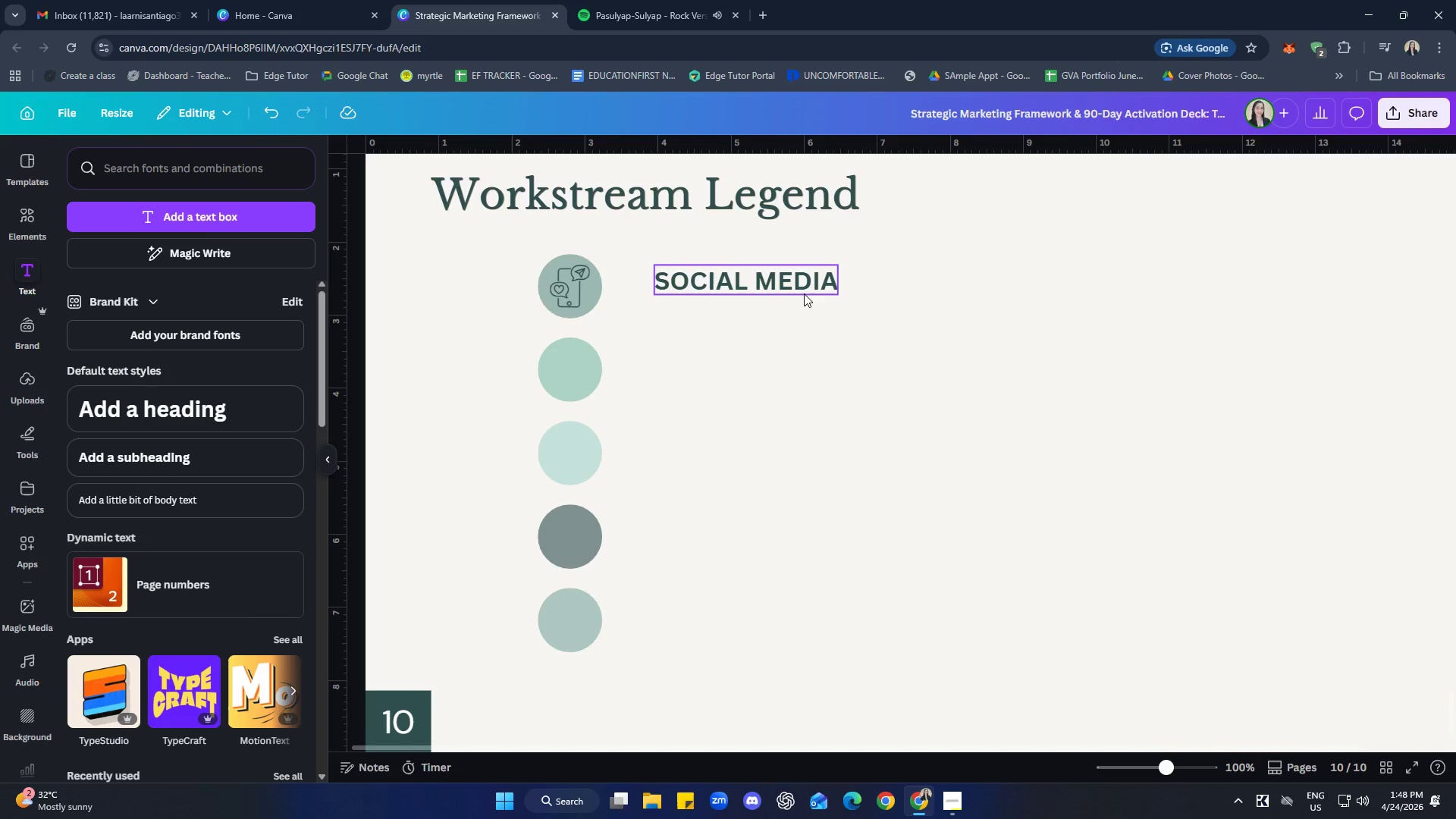 
left_click_drag(start_coordinate=[802, 288], to_coordinate=[795, 285])
 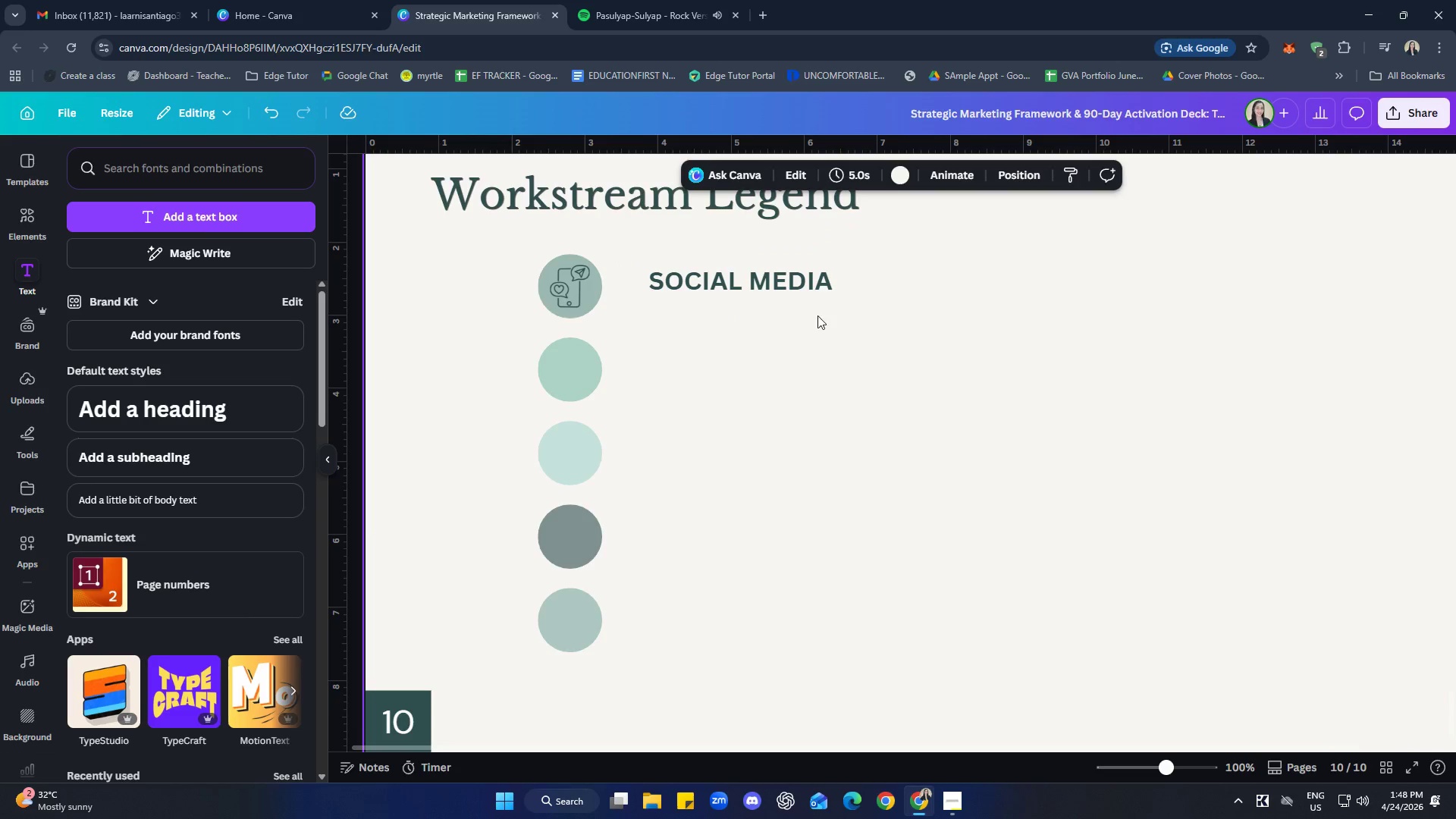 
double_click([792, 281])
 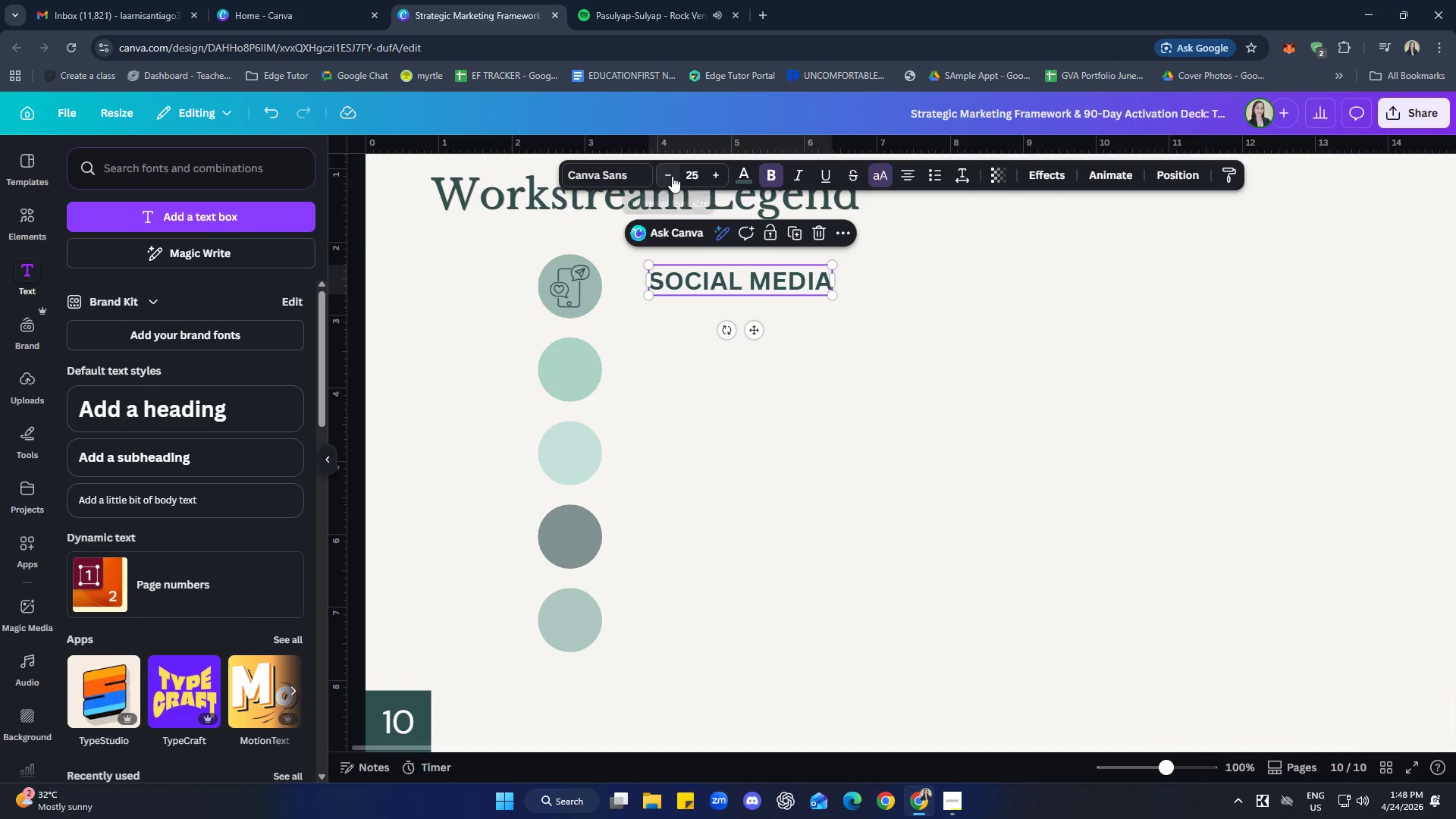 
double_click([671, 177])
 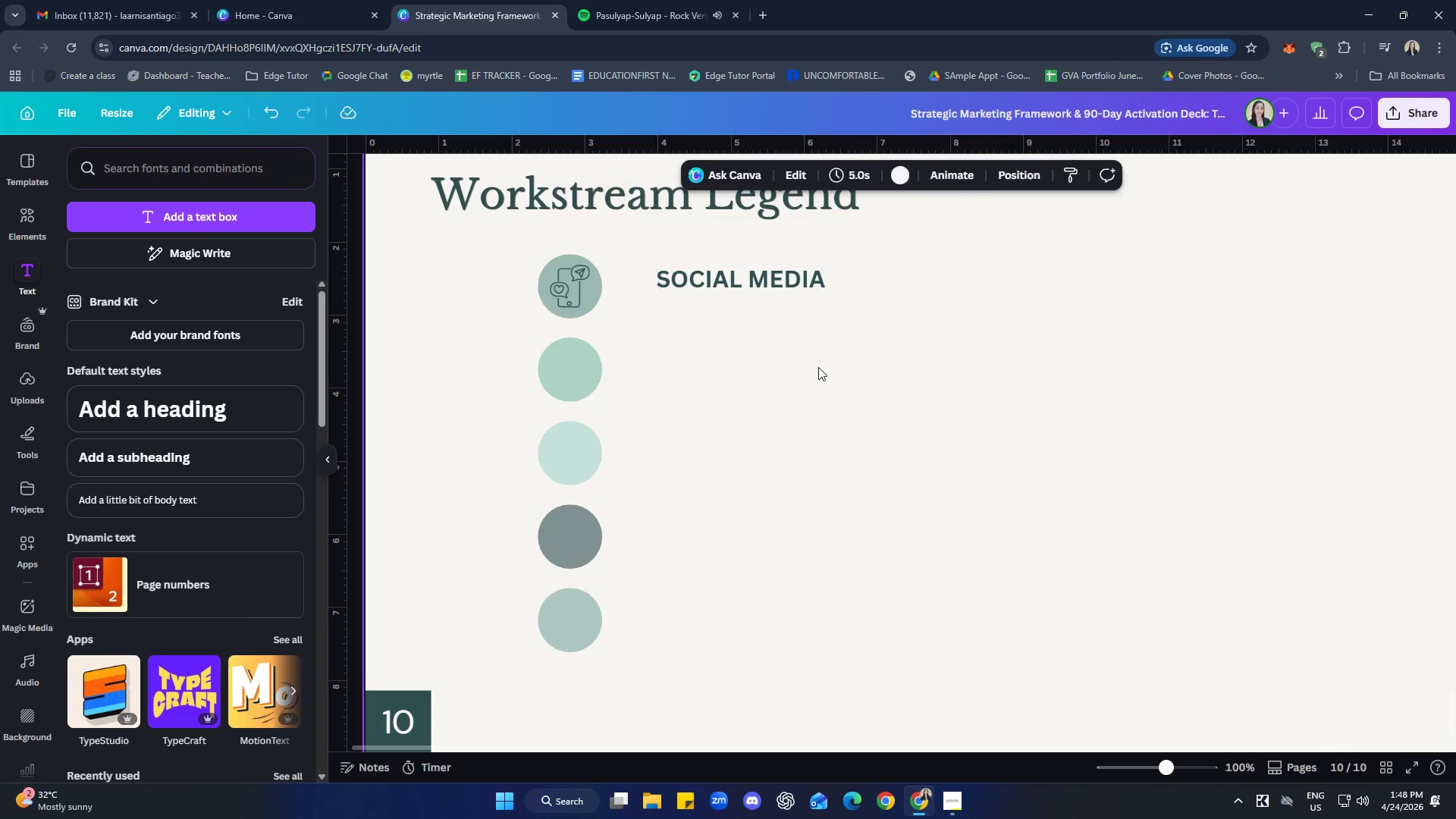 
left_click_drag(start_coordinate=[777, 277], to_coordinate=[774, 270])
 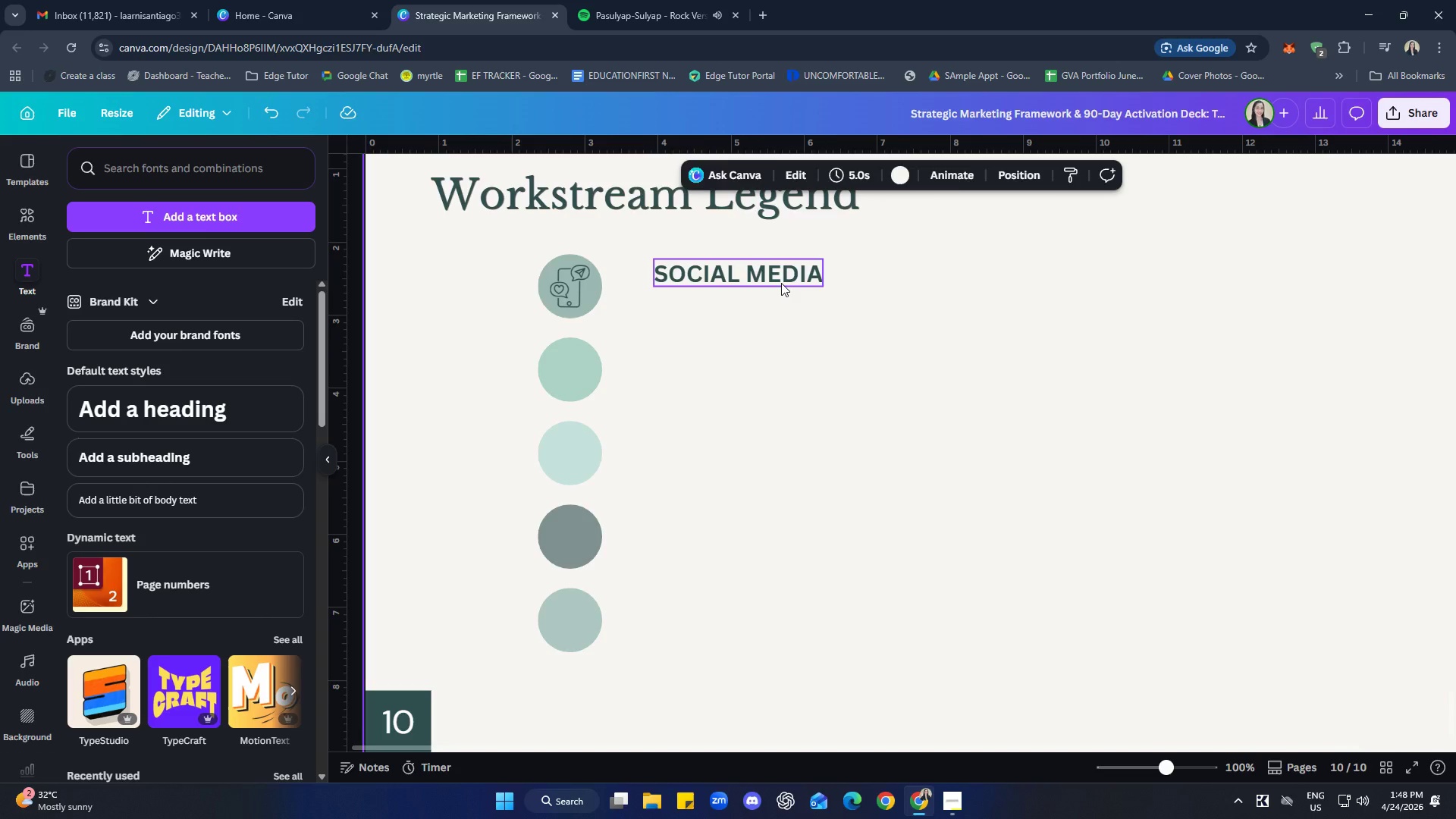 
double_click([899, 332])
 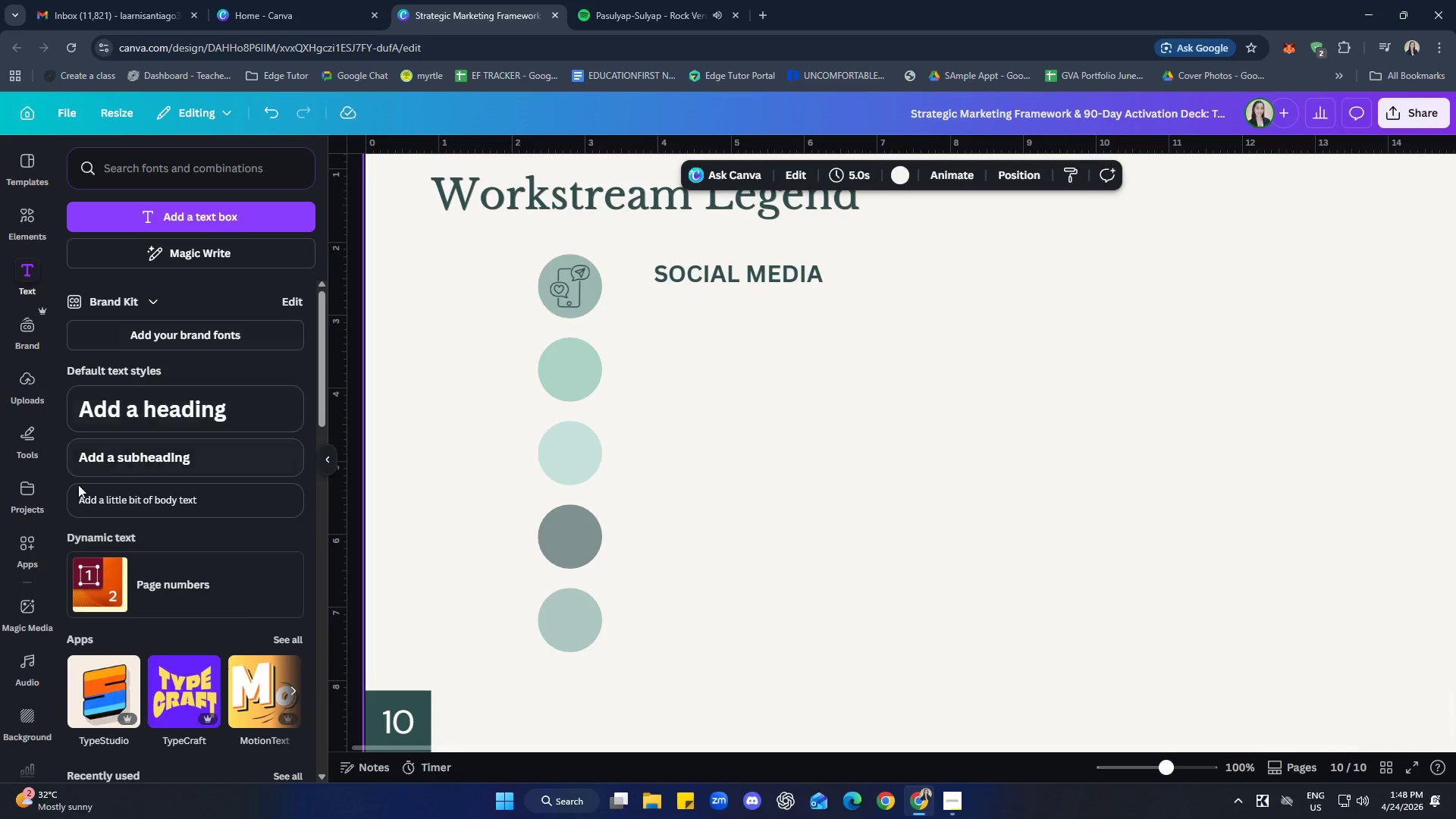 
left_click([154, 504])
 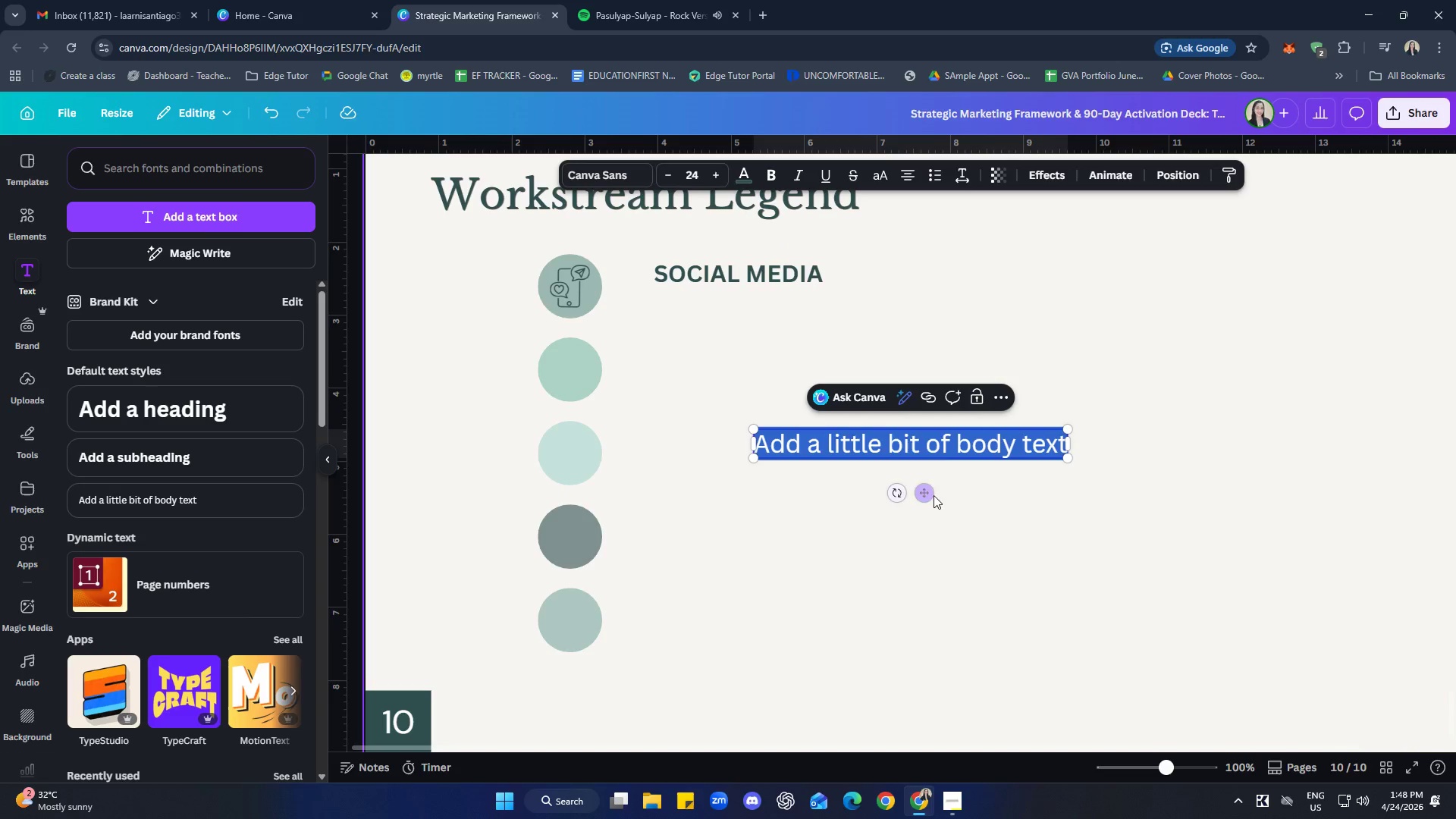 
left_click_drag(start_coordinate=[925, 494], to_coordinate=[826, 361])
 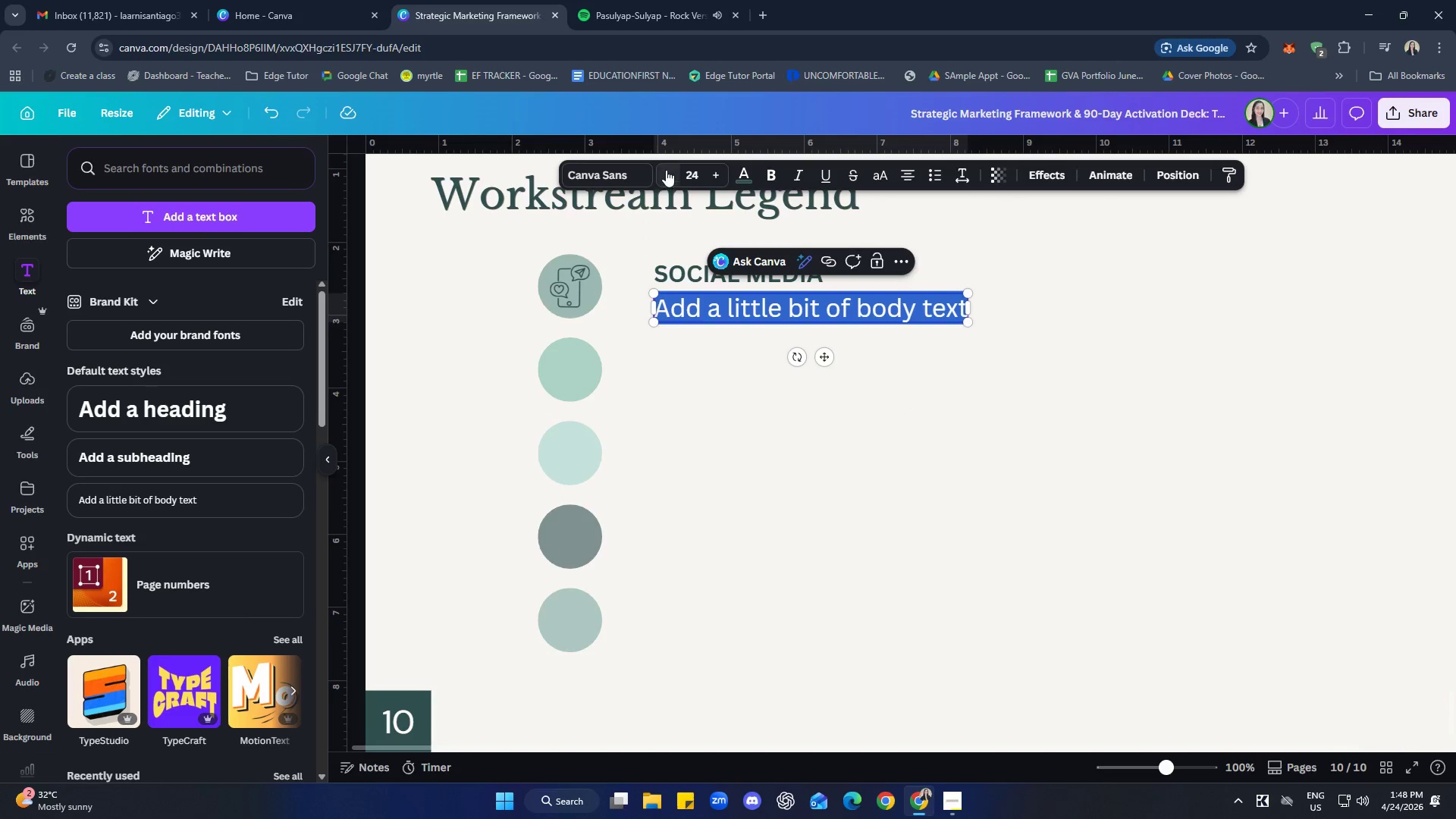 
double_click([665, 170])
 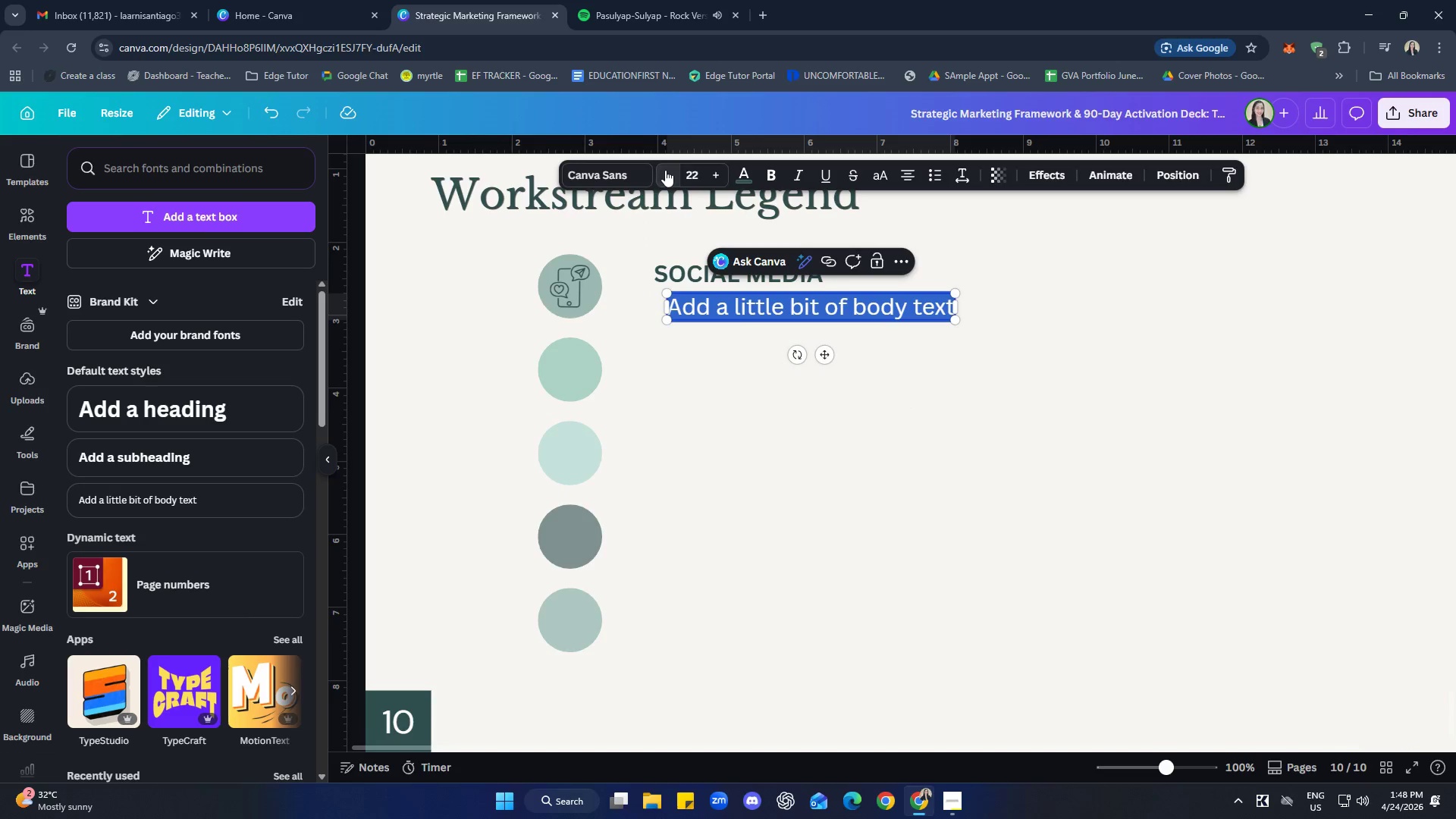 
triple_click([665, 170])
 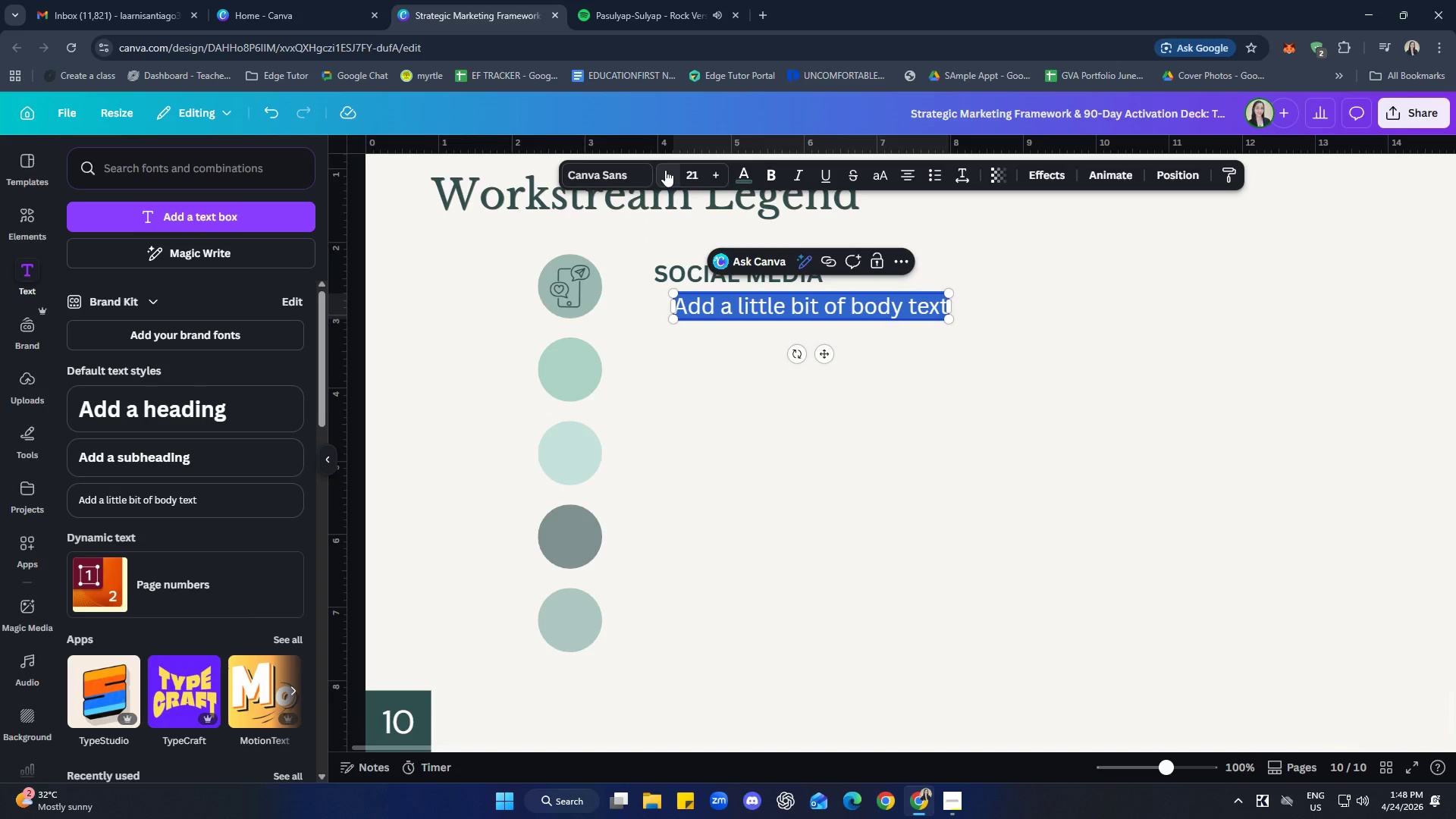 
left_click([665, 170])
 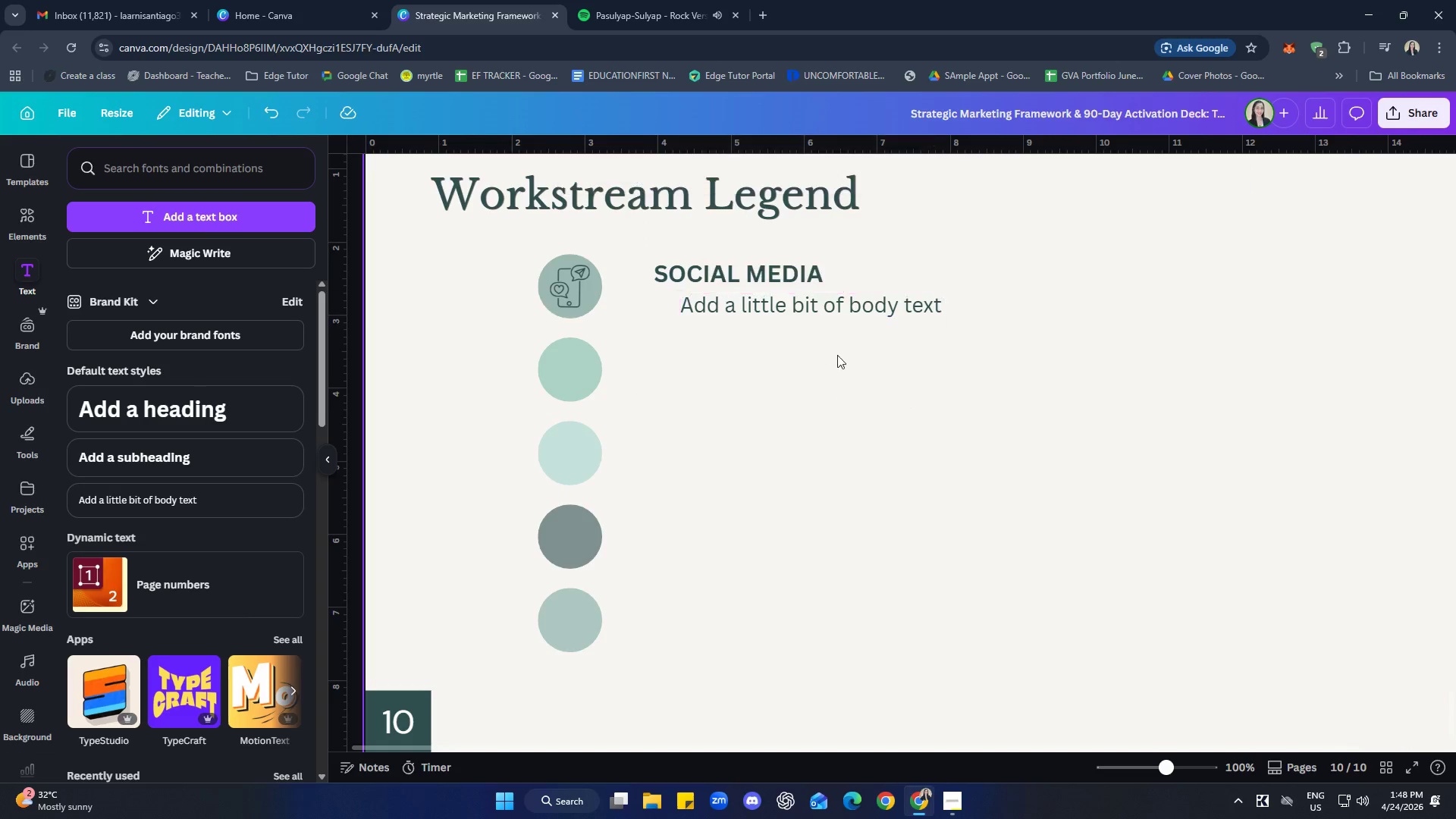 
left_click_drag(start_coordinate=[838, 305], to_coordinate=[814, 306])
 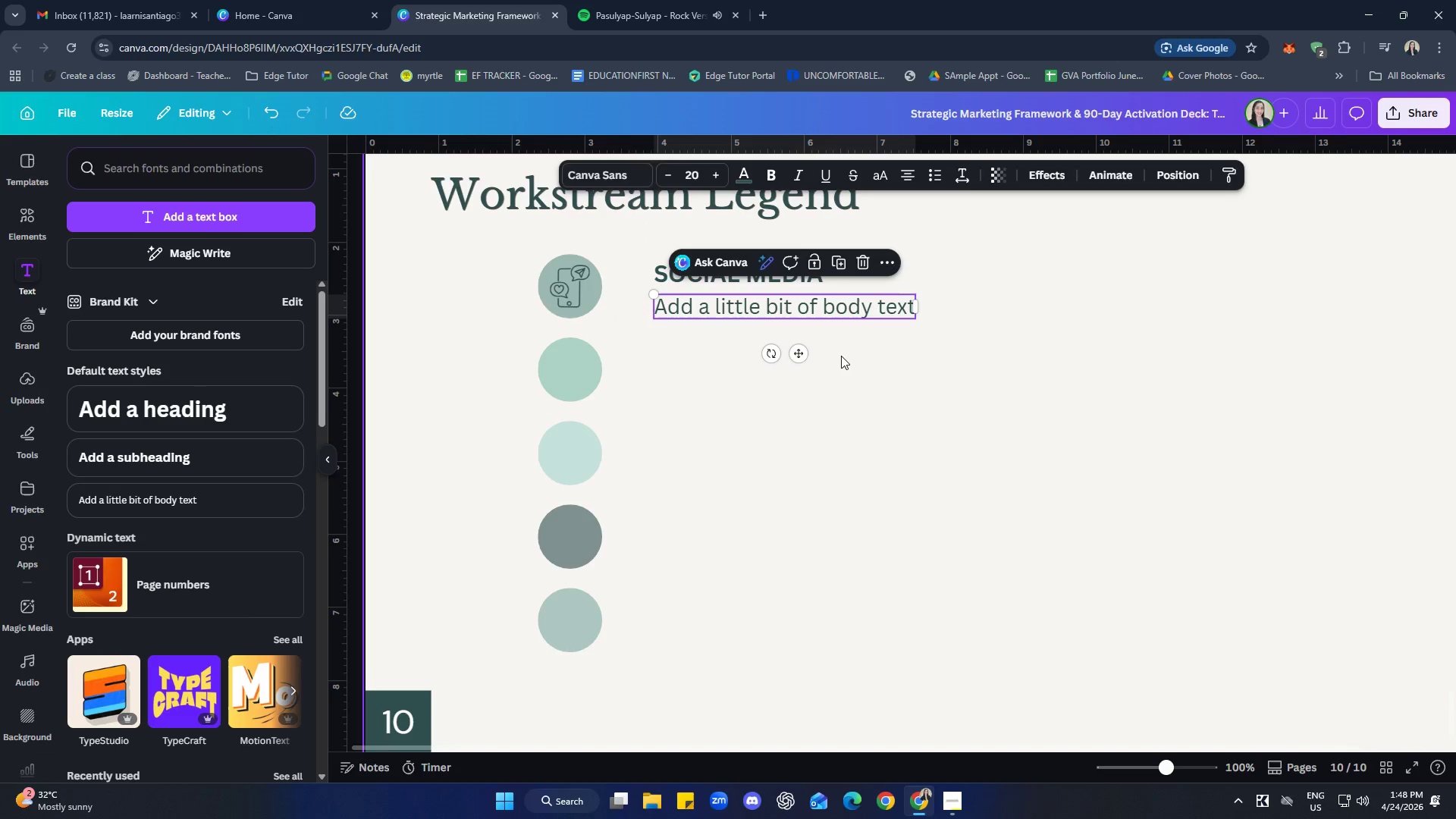 
left_click([841, 356])
 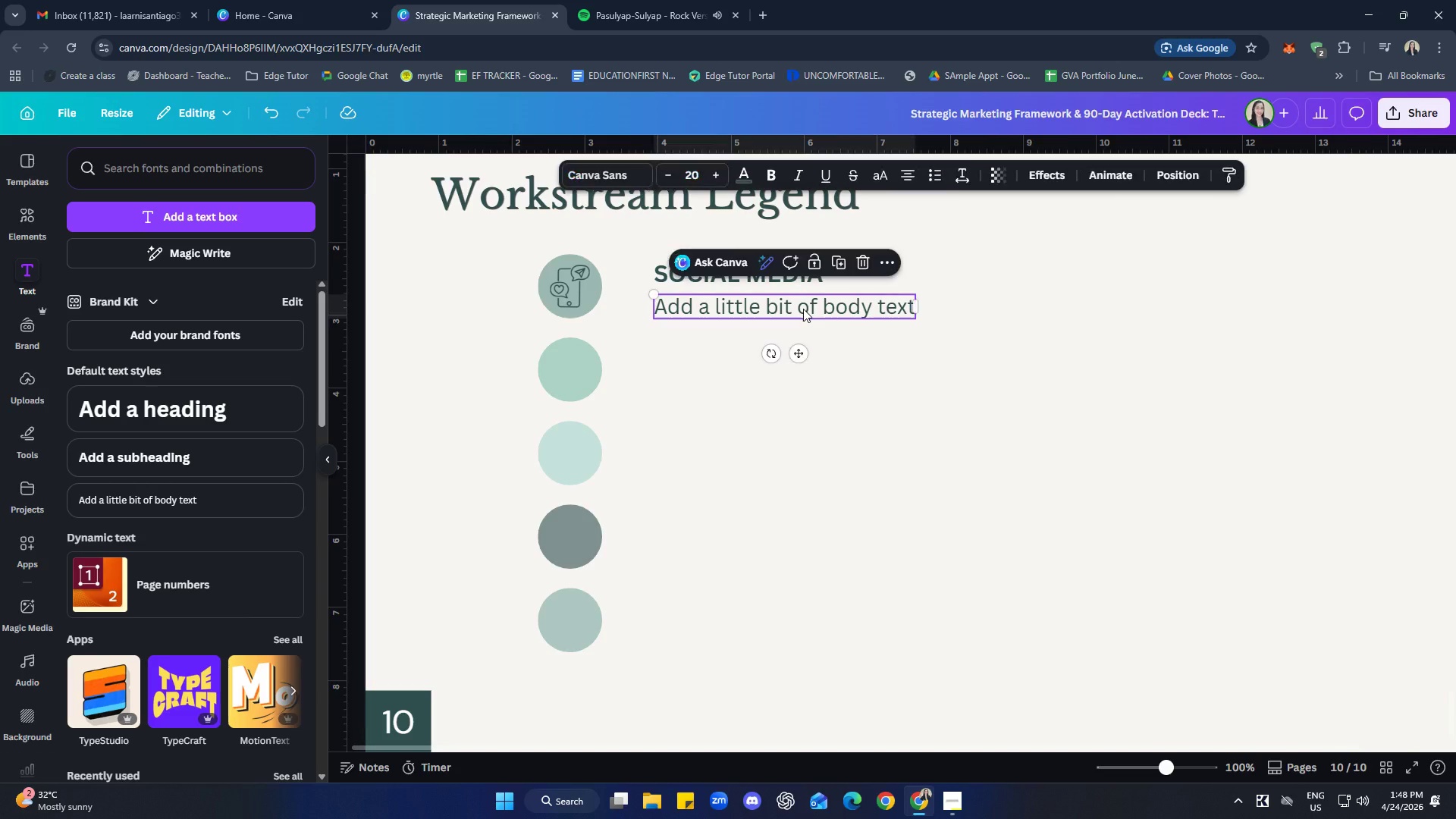 
double_click([803, 309])
 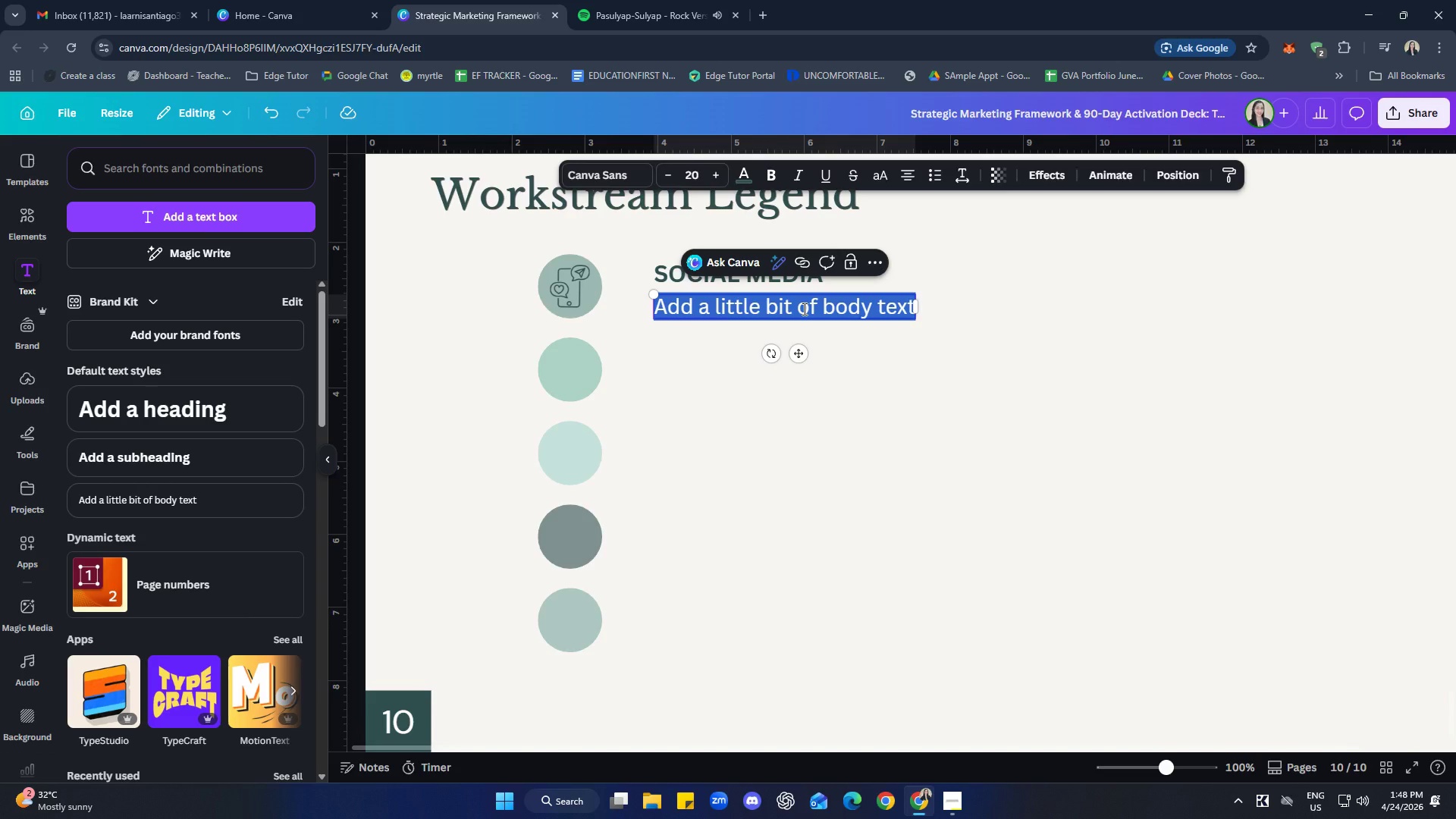 
type(Content, eneg)
key(Backspace)
key(Backspace)
type(gagement, community)
 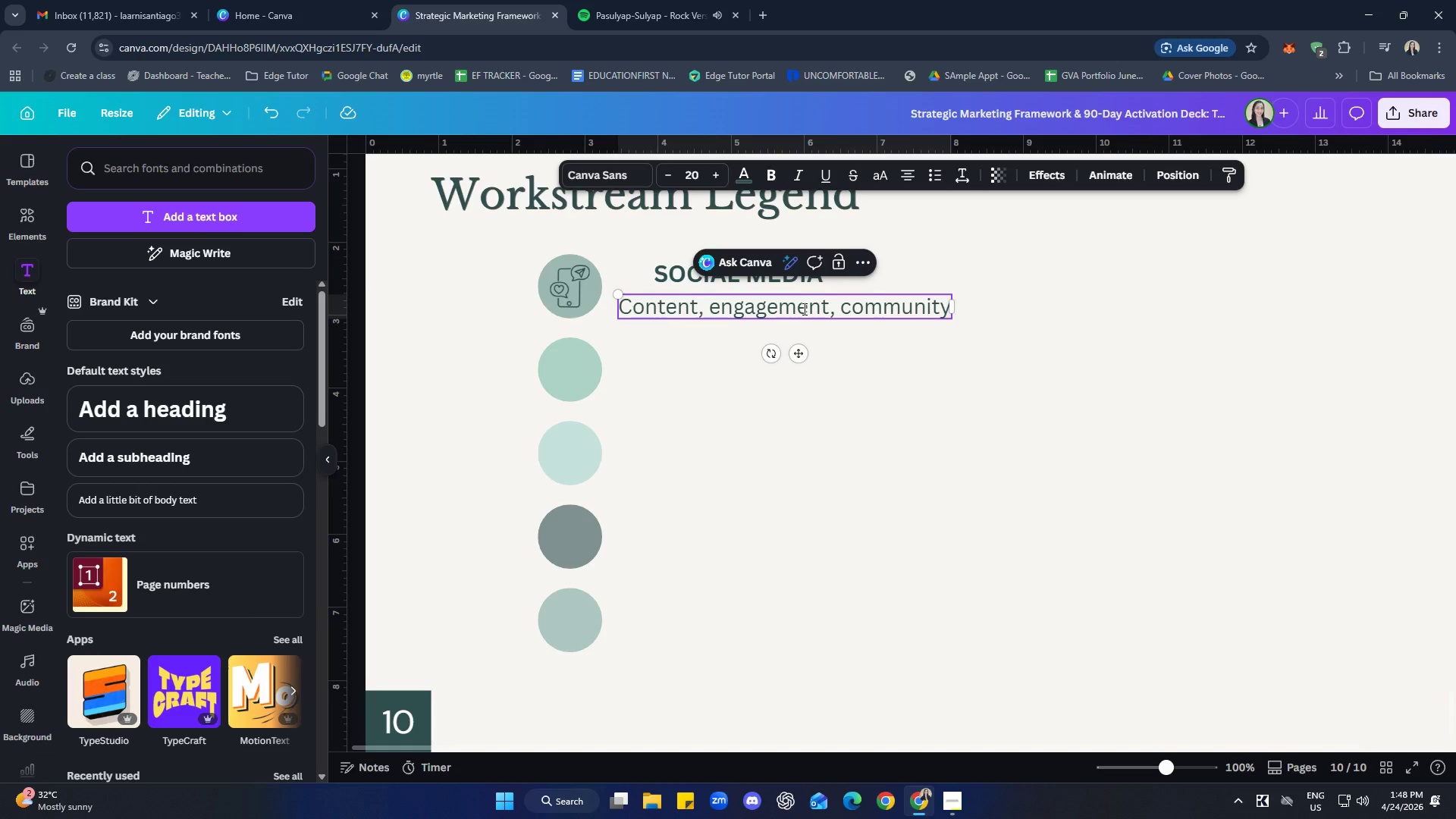 
left_click([909, 388])
 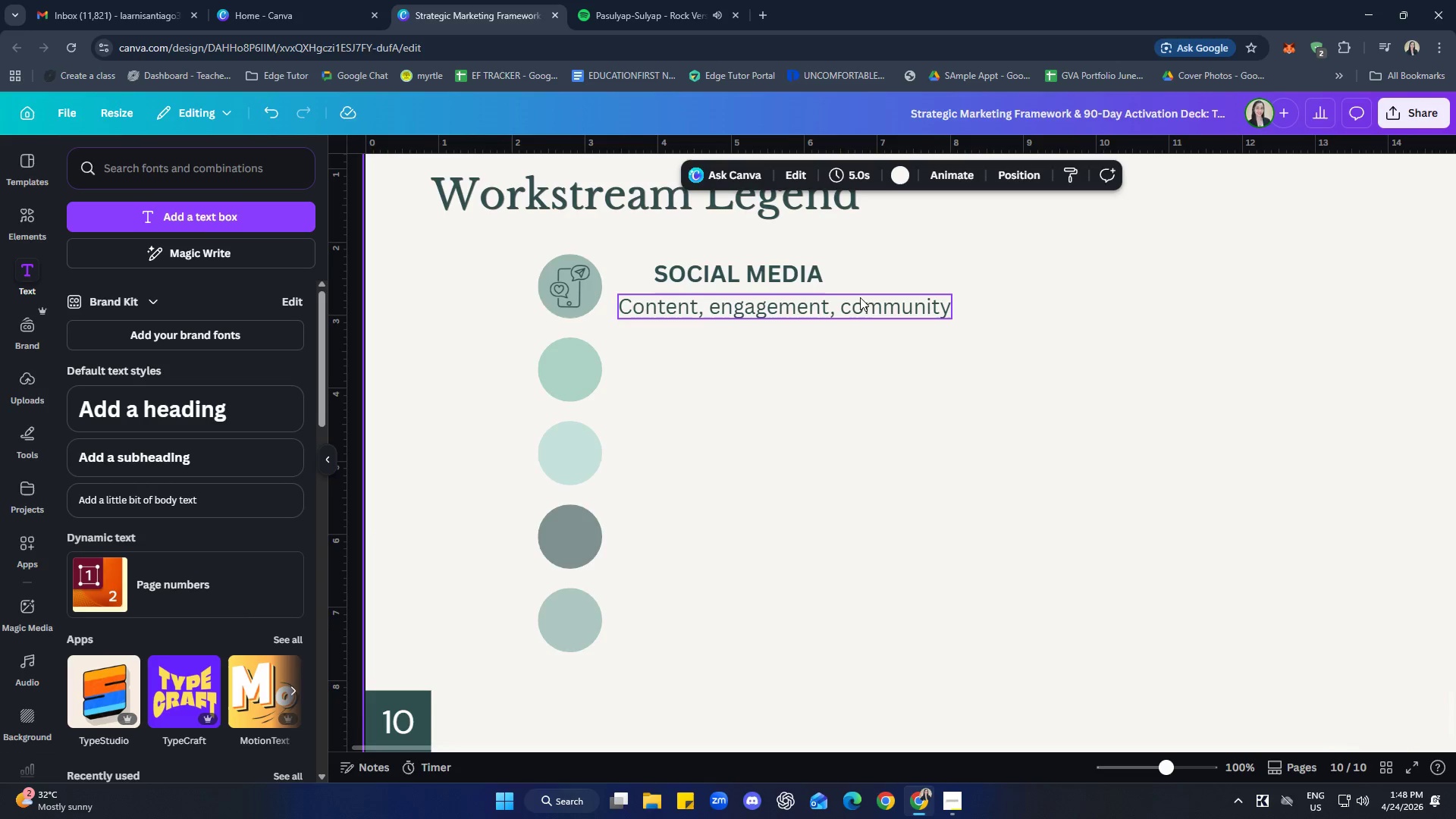 
left_click_drag(start_coordinate=[858, 304], to_coordinate=[893, 303])
 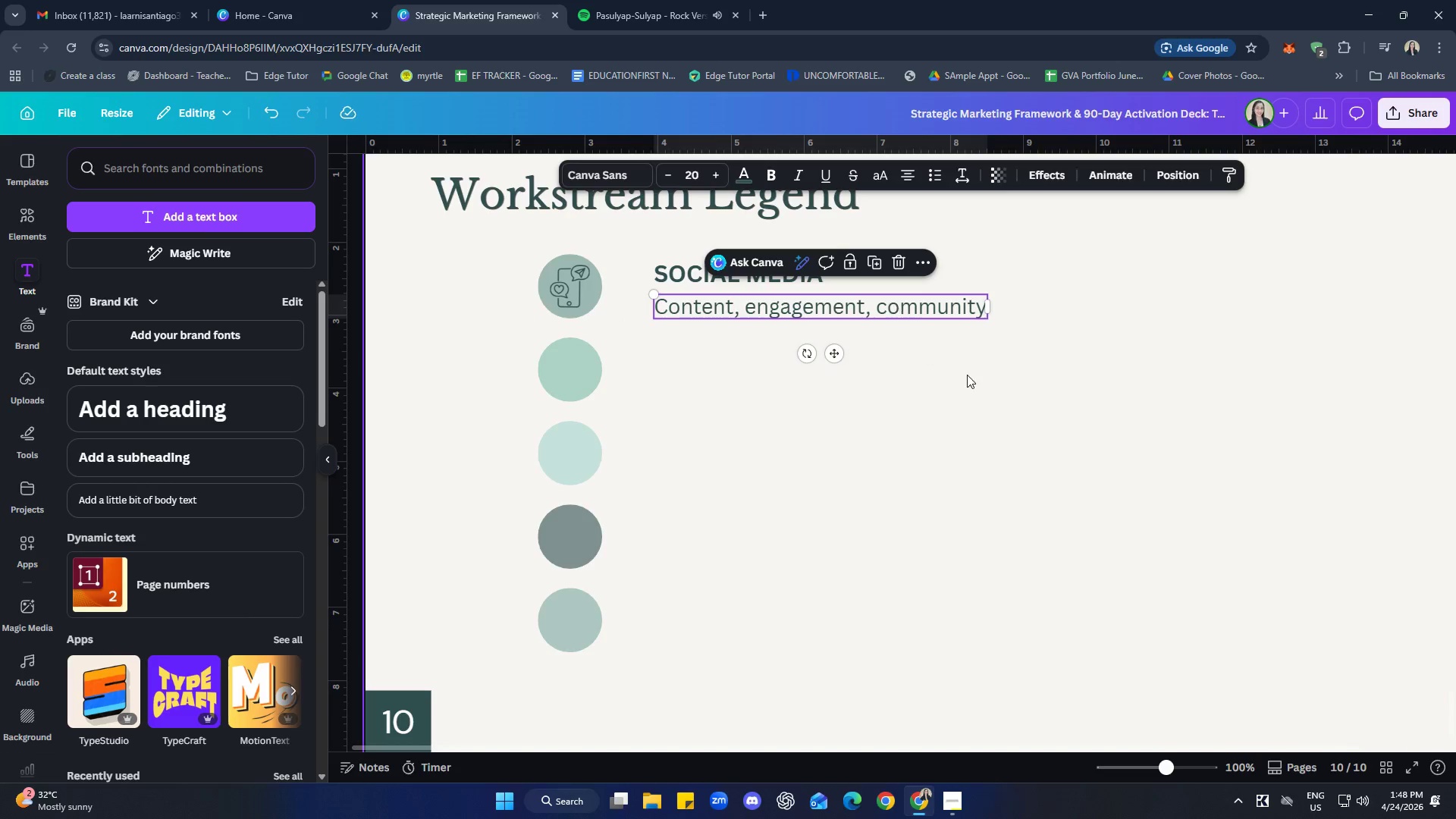 
left_click([968, 375])
 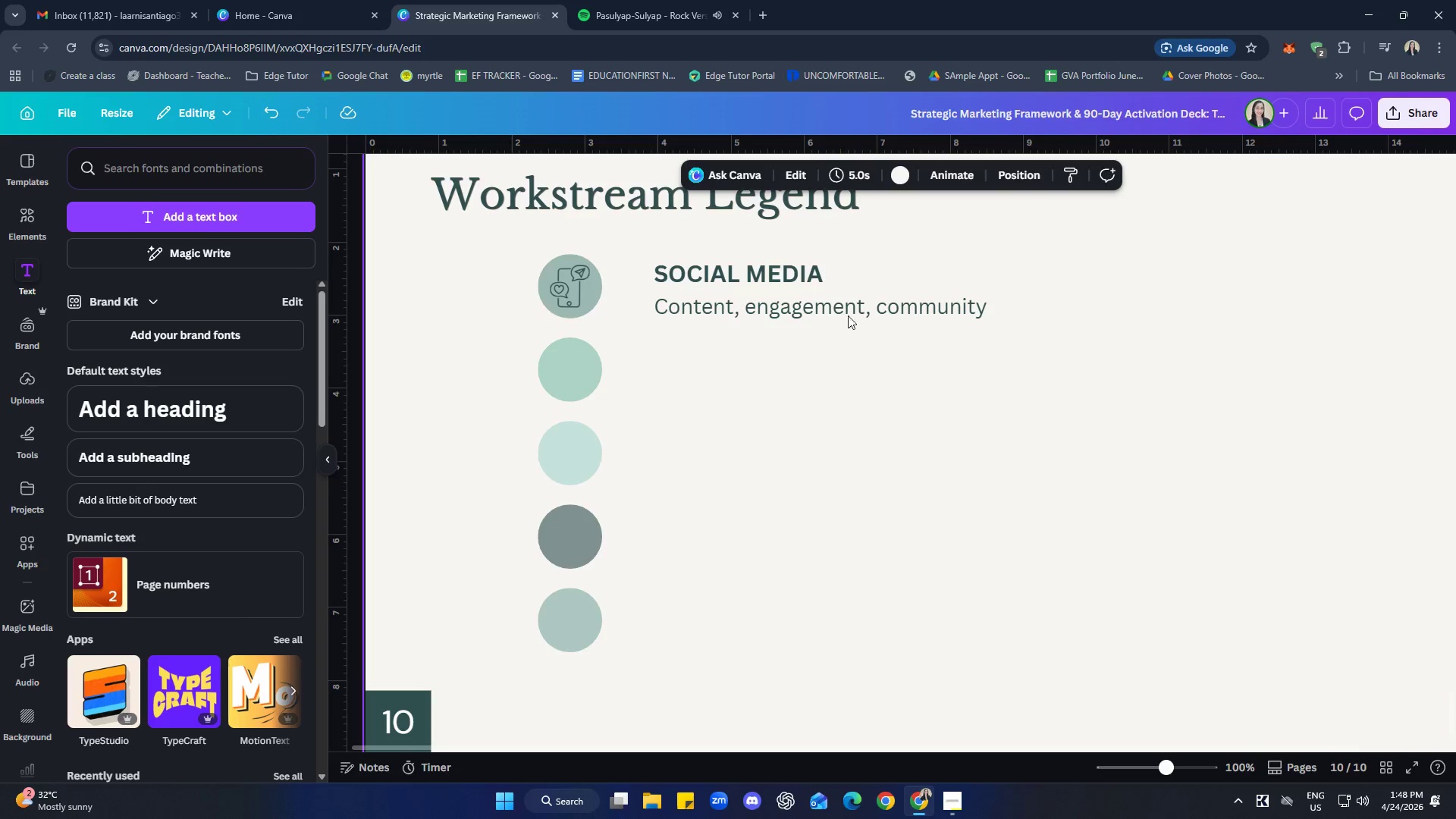 
left_click([838, 309])
 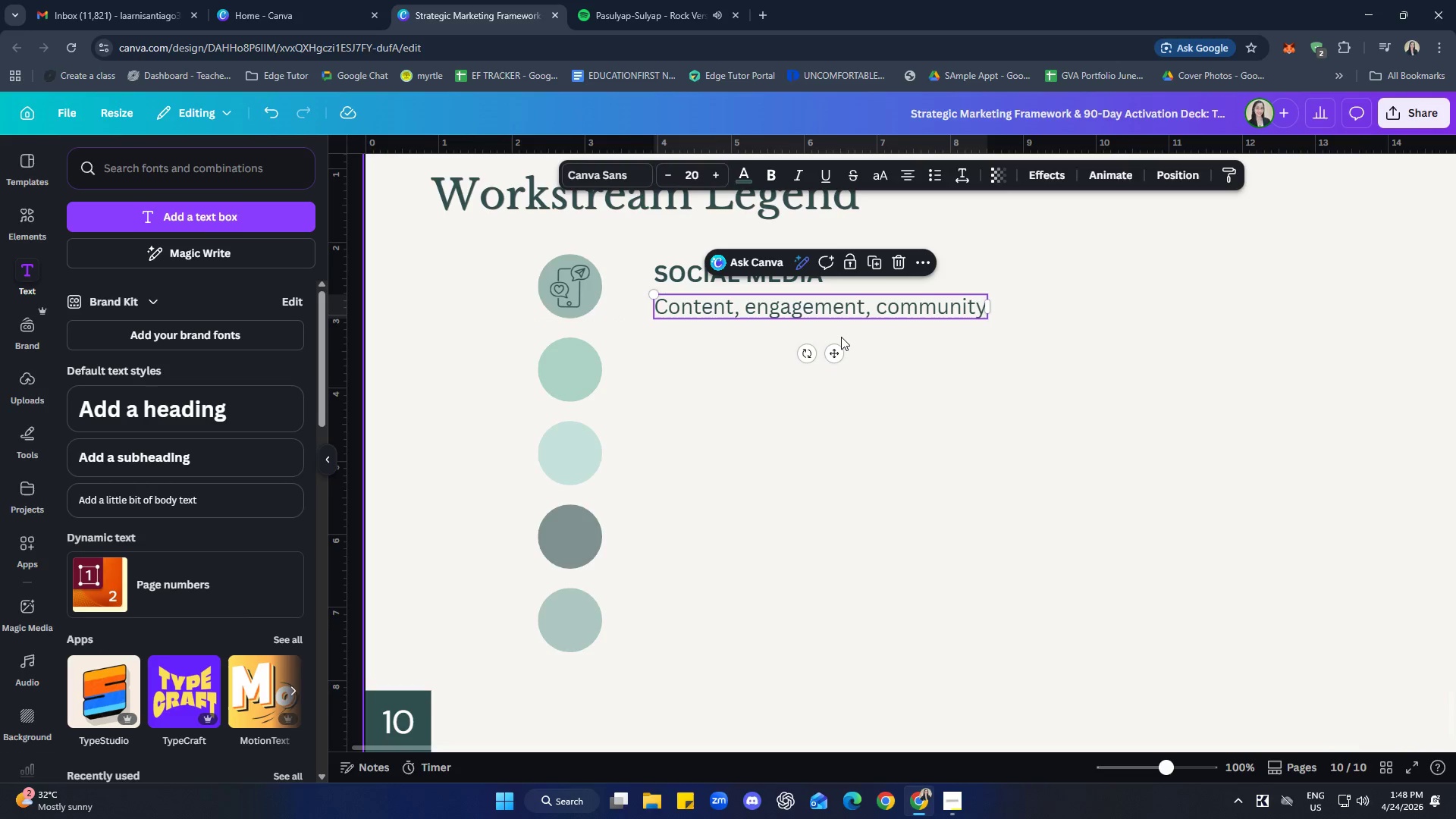 
left_click([960, 335])
 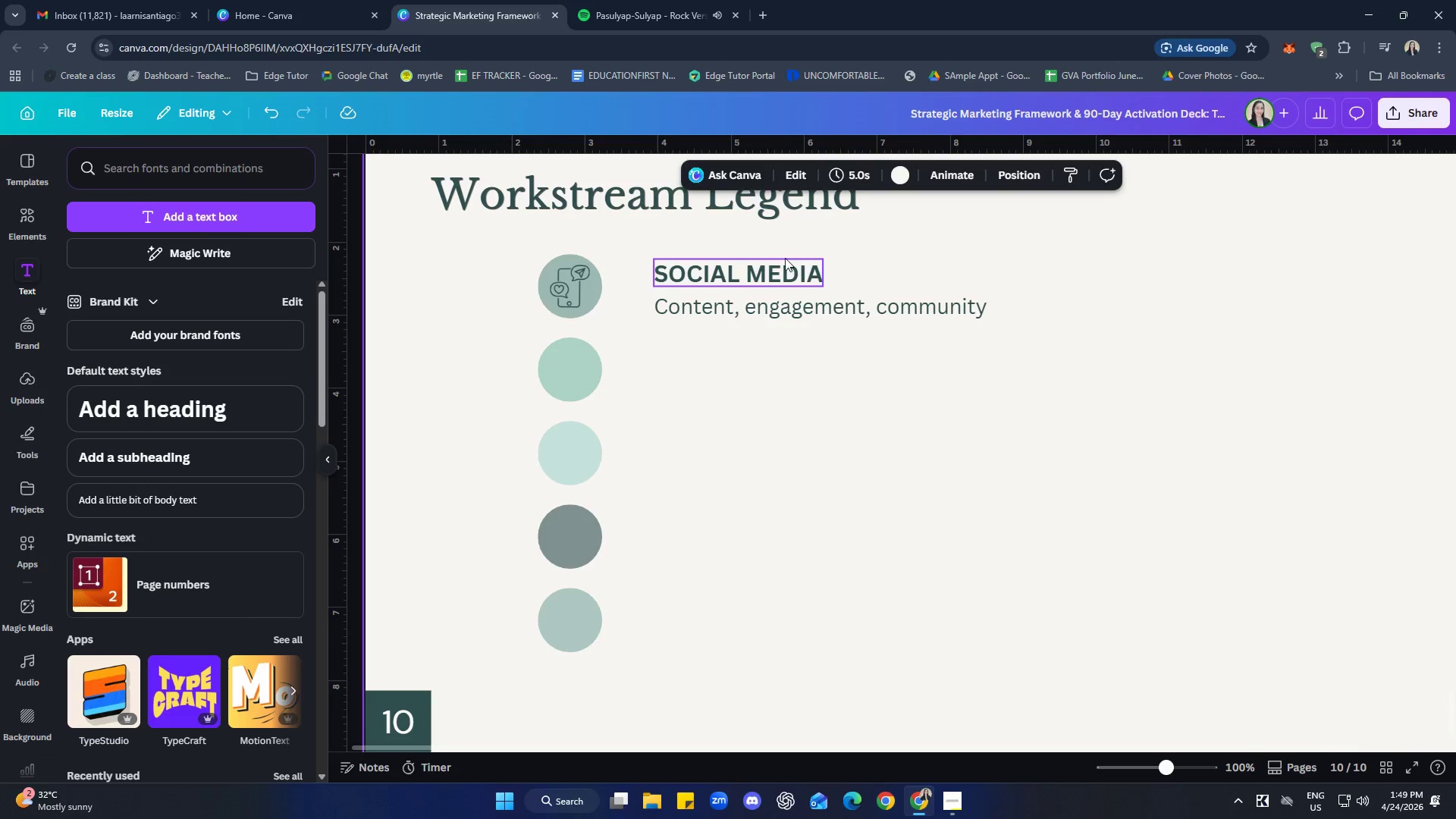 
left_click([780, 264])
 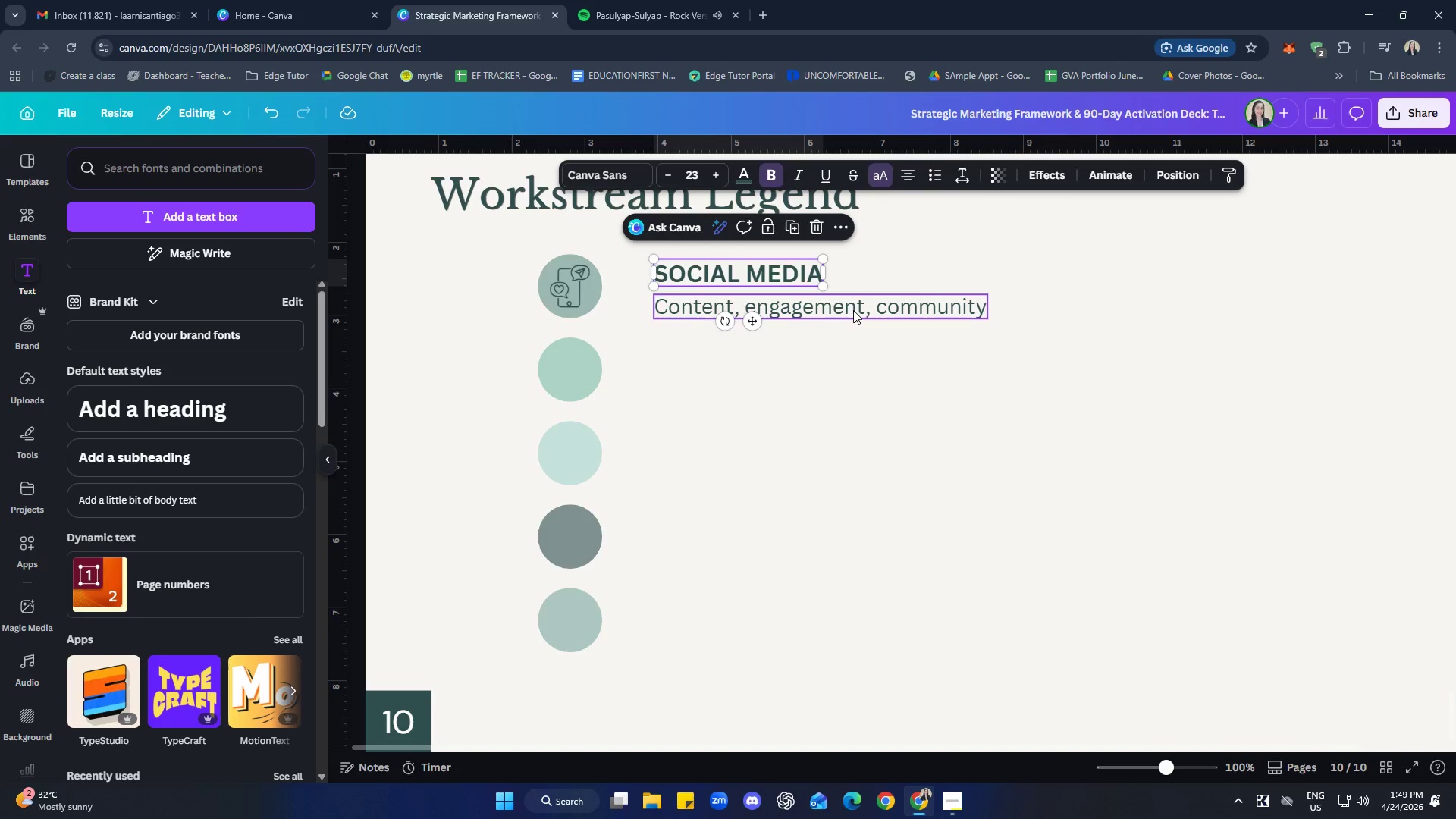 
hold_key(key=ControlLeft, duration=0.45)
 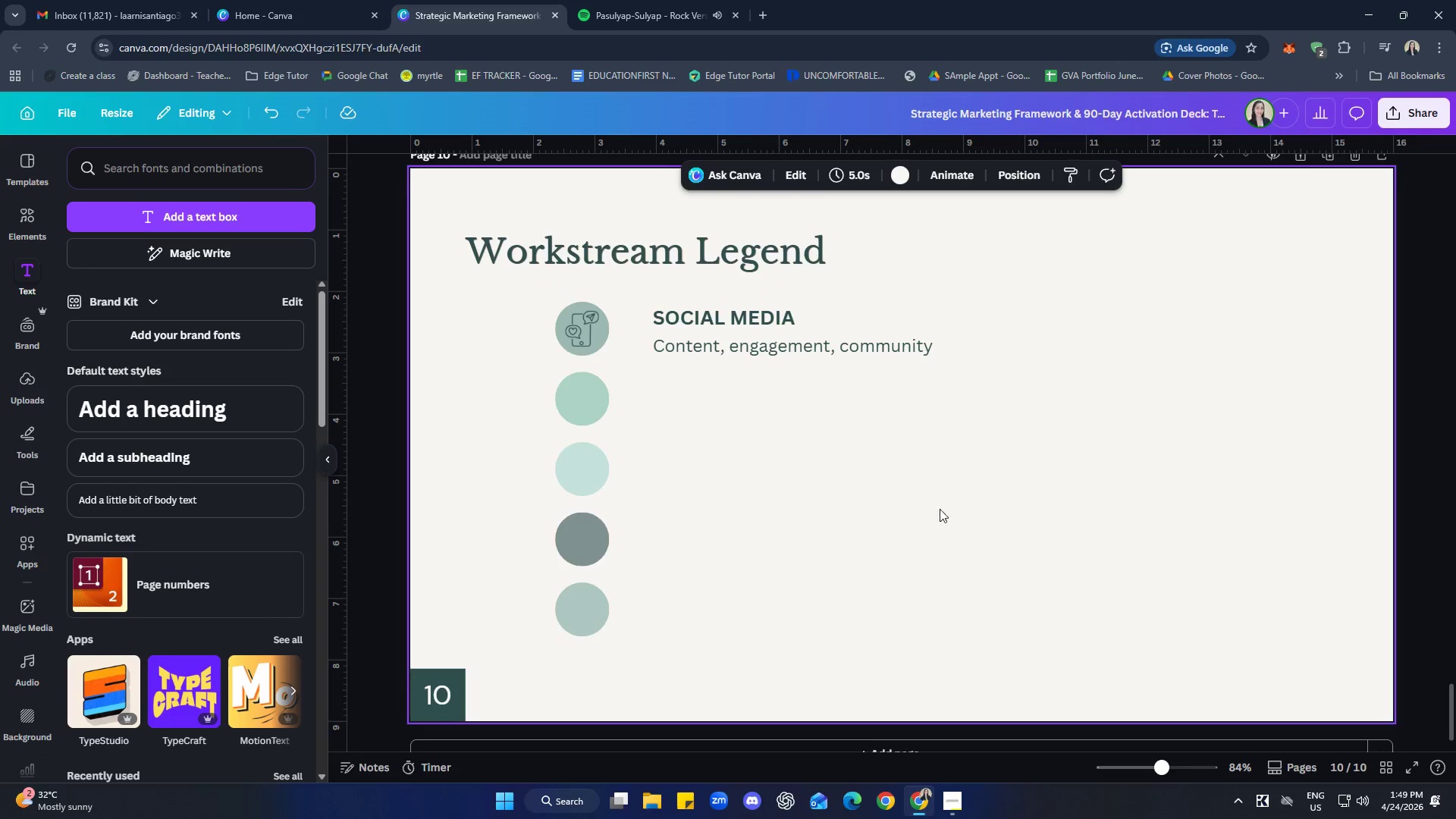 
left_click([928, 524])
 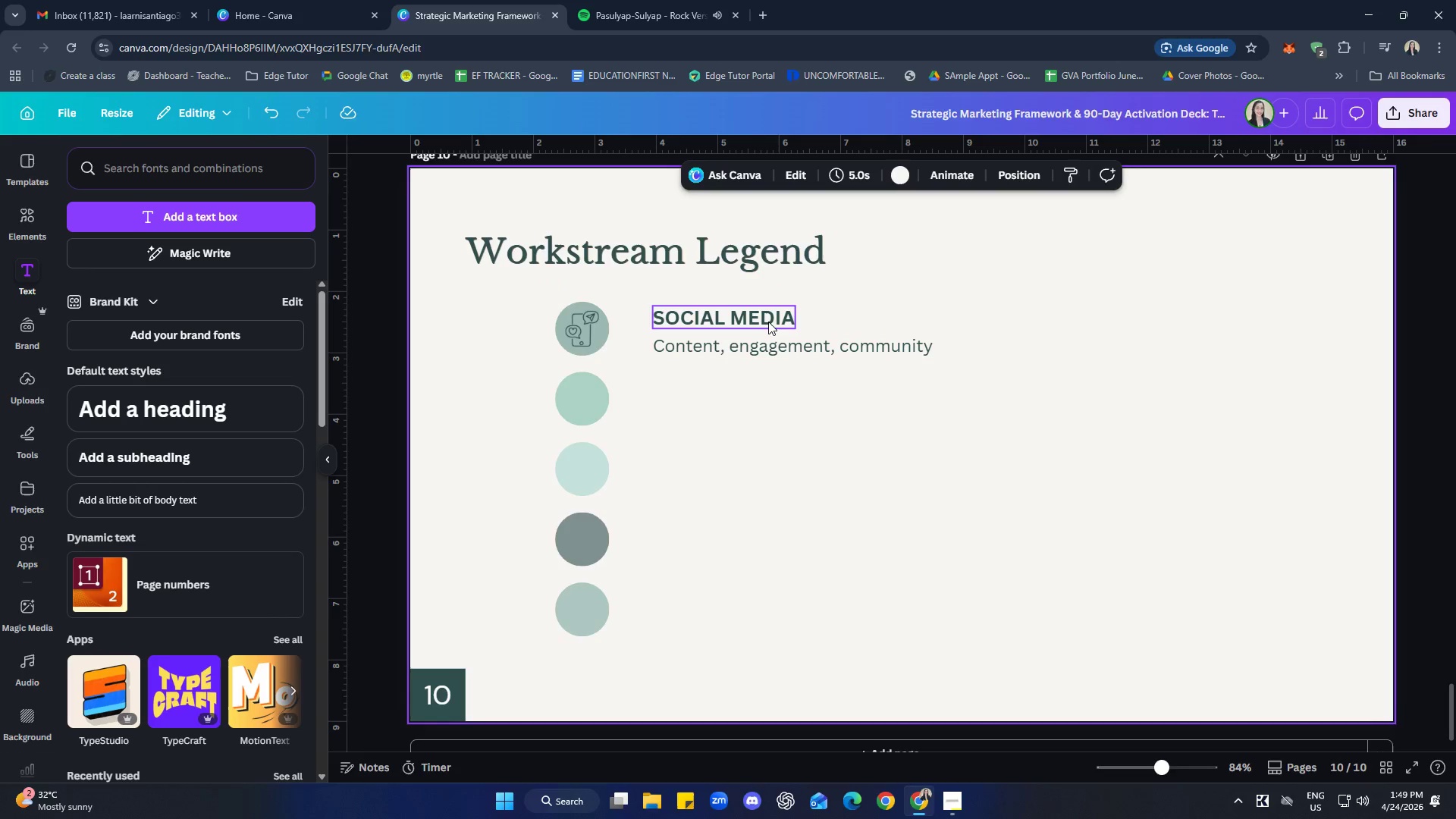 
scroll: coordinate [932, 549], scroll_direction: down, amount: 1.0
 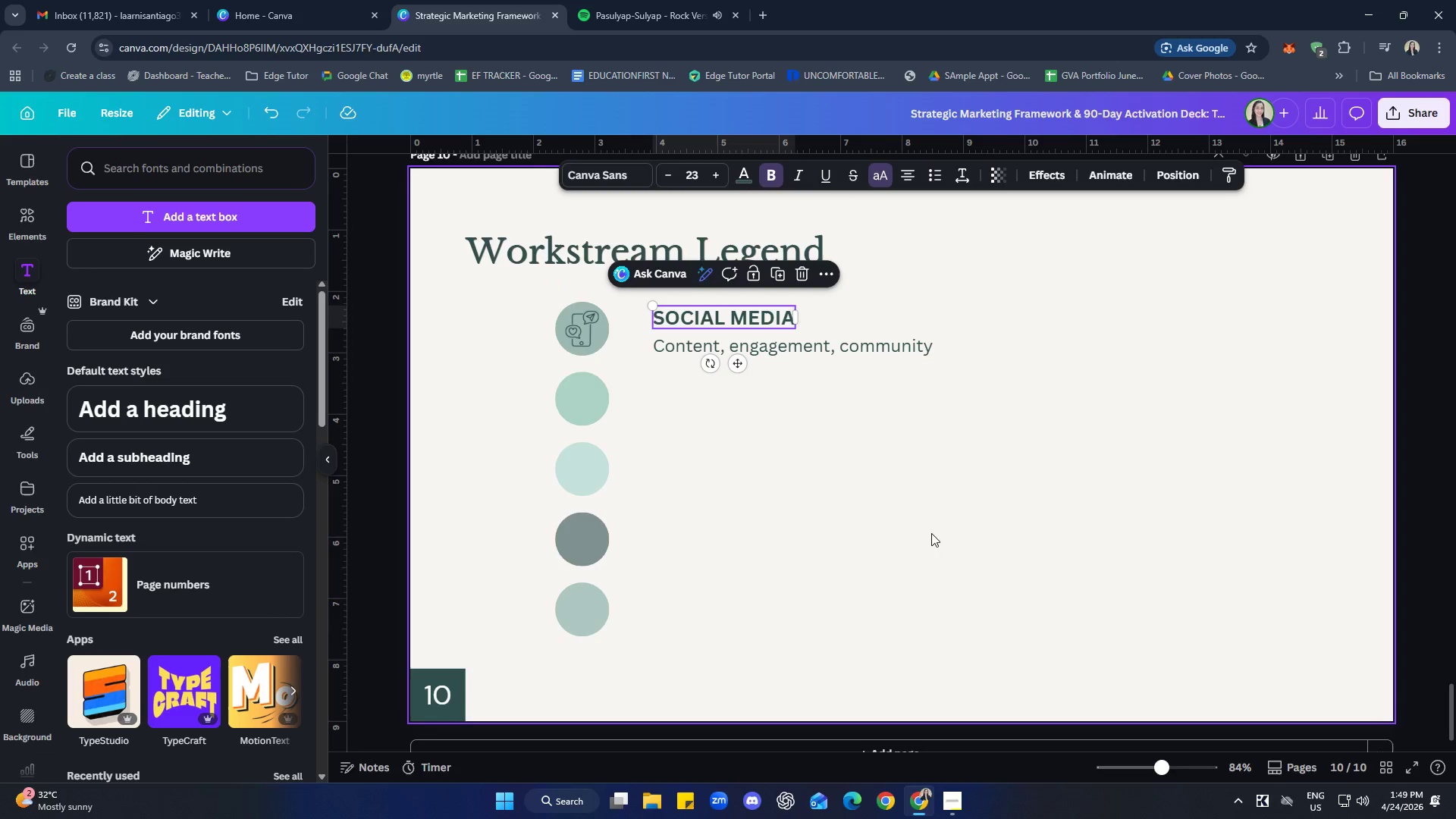 
left_click([767, 318])
 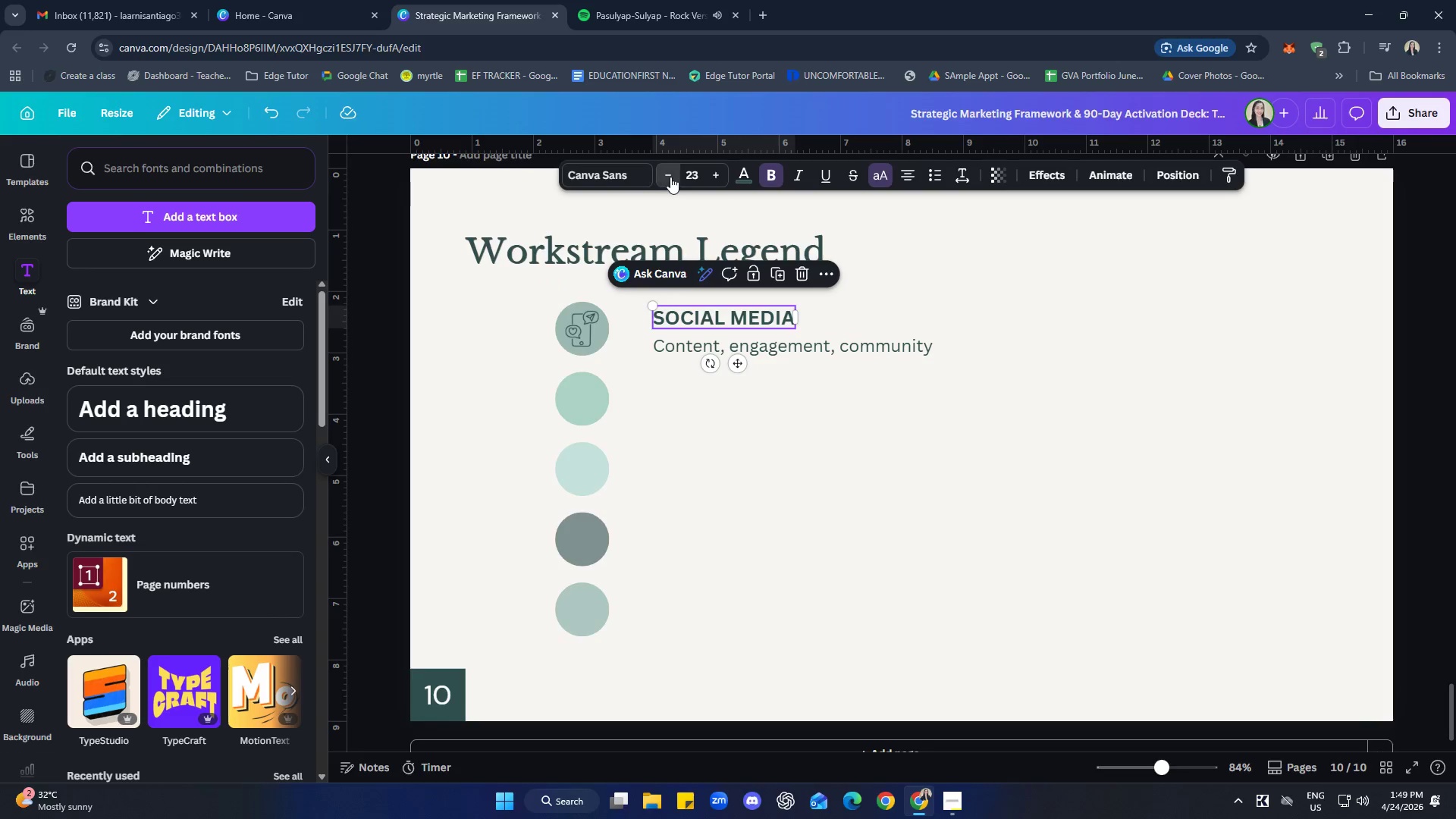 
double_click([670, 177])
 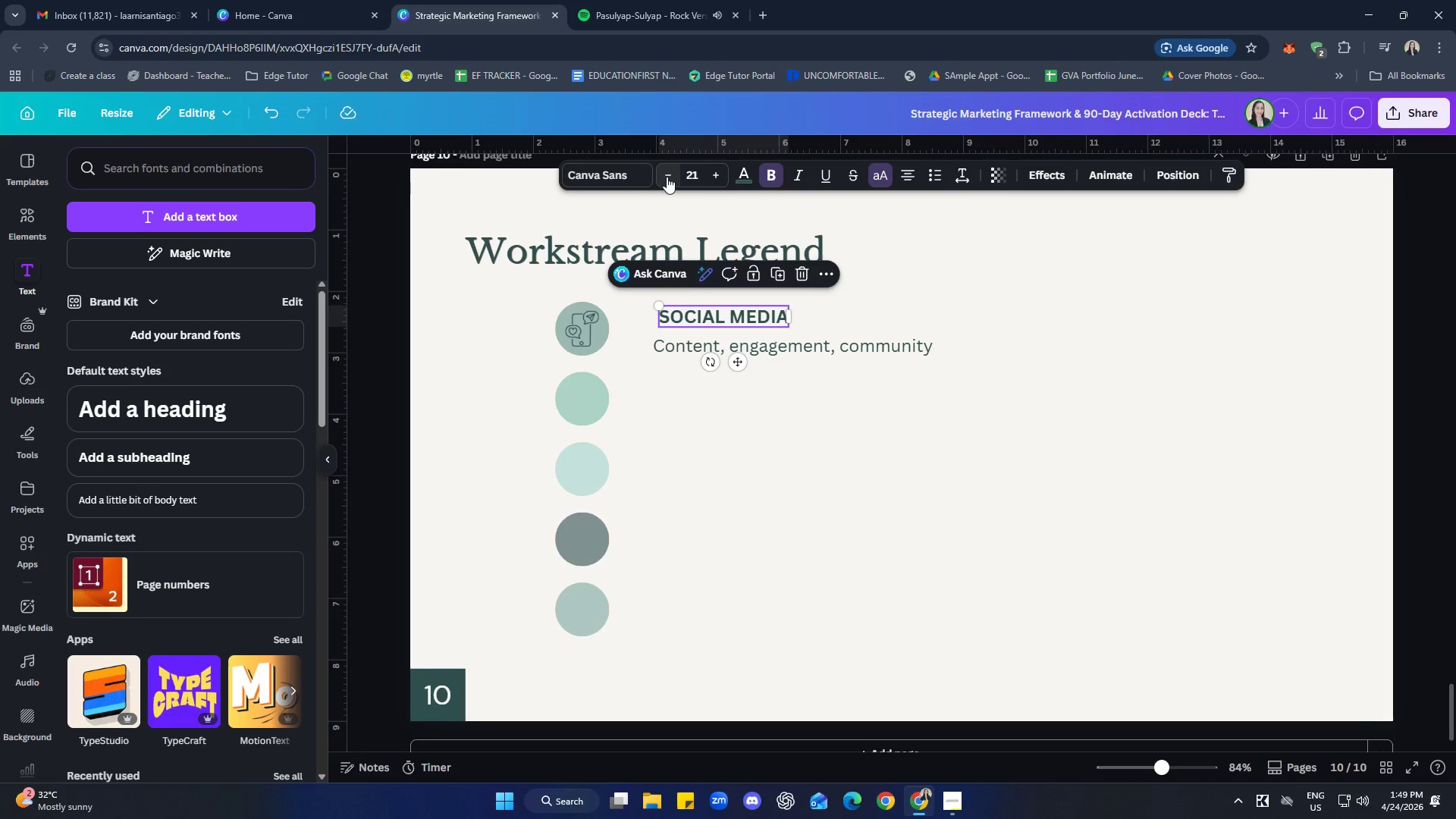 
left_click([667, 177])
 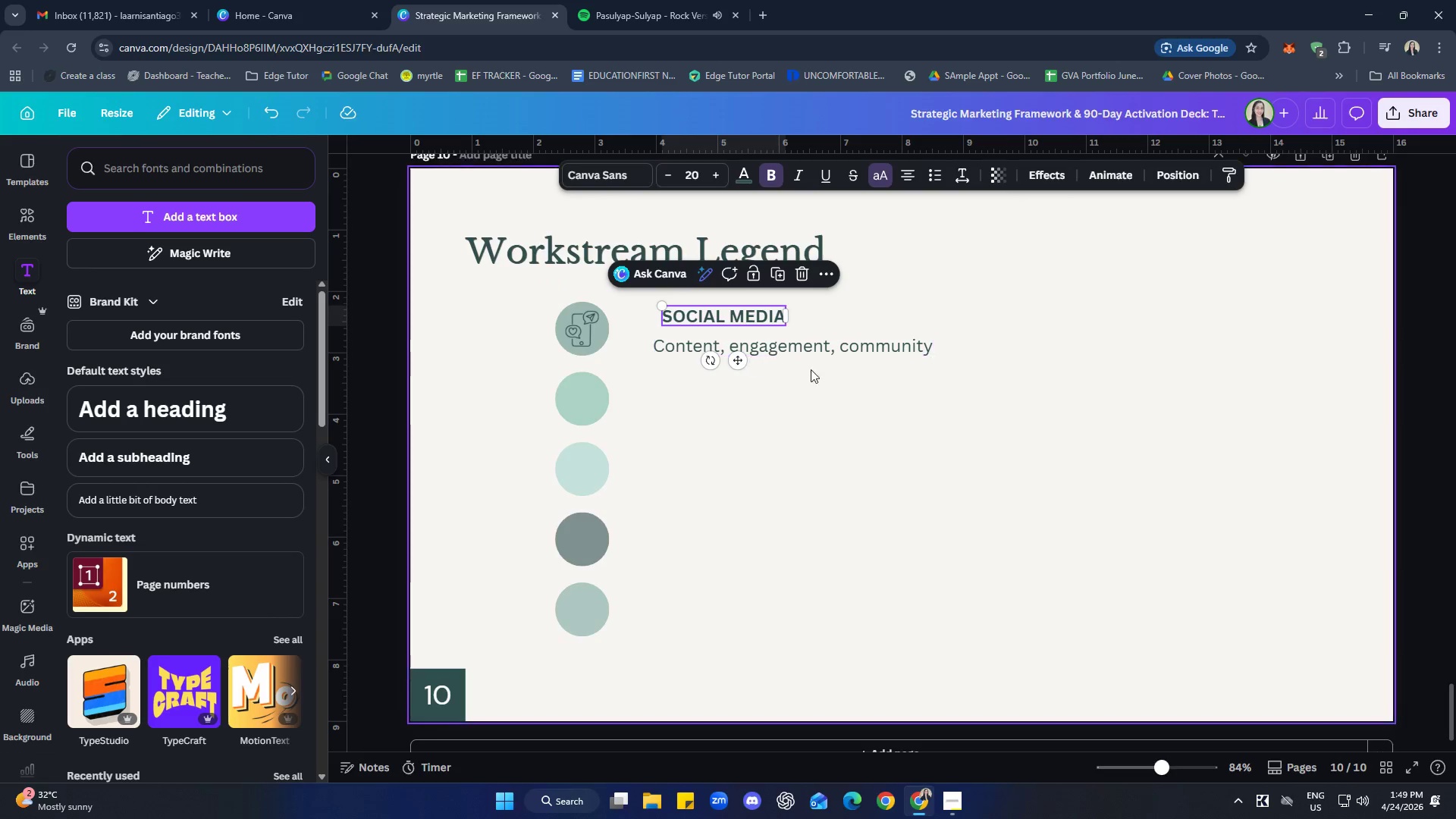 
double_click([822, 368])
 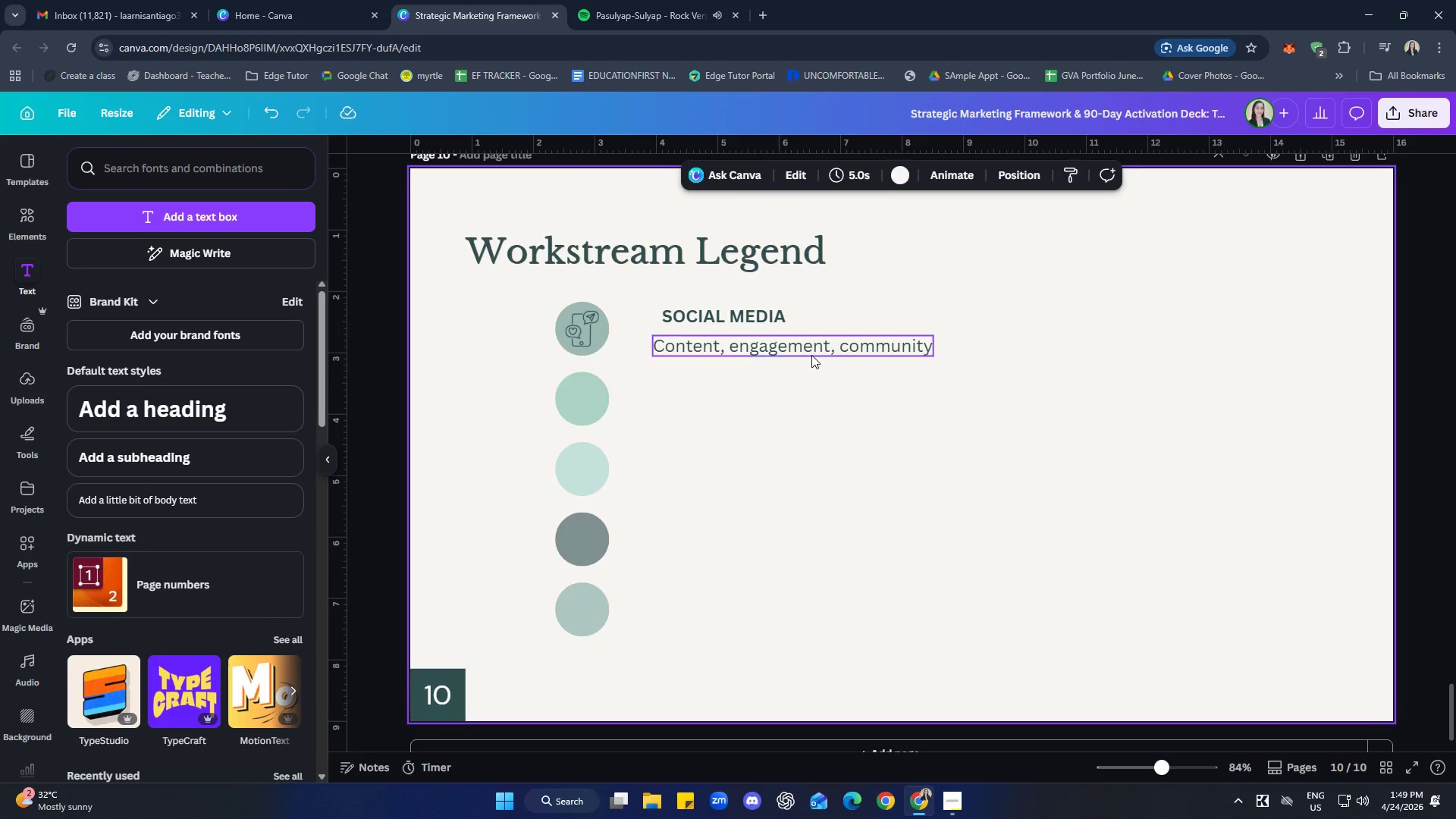 
left_click_drag(start_coordinate=[811, 355], to_coordinate=[825, 349])
 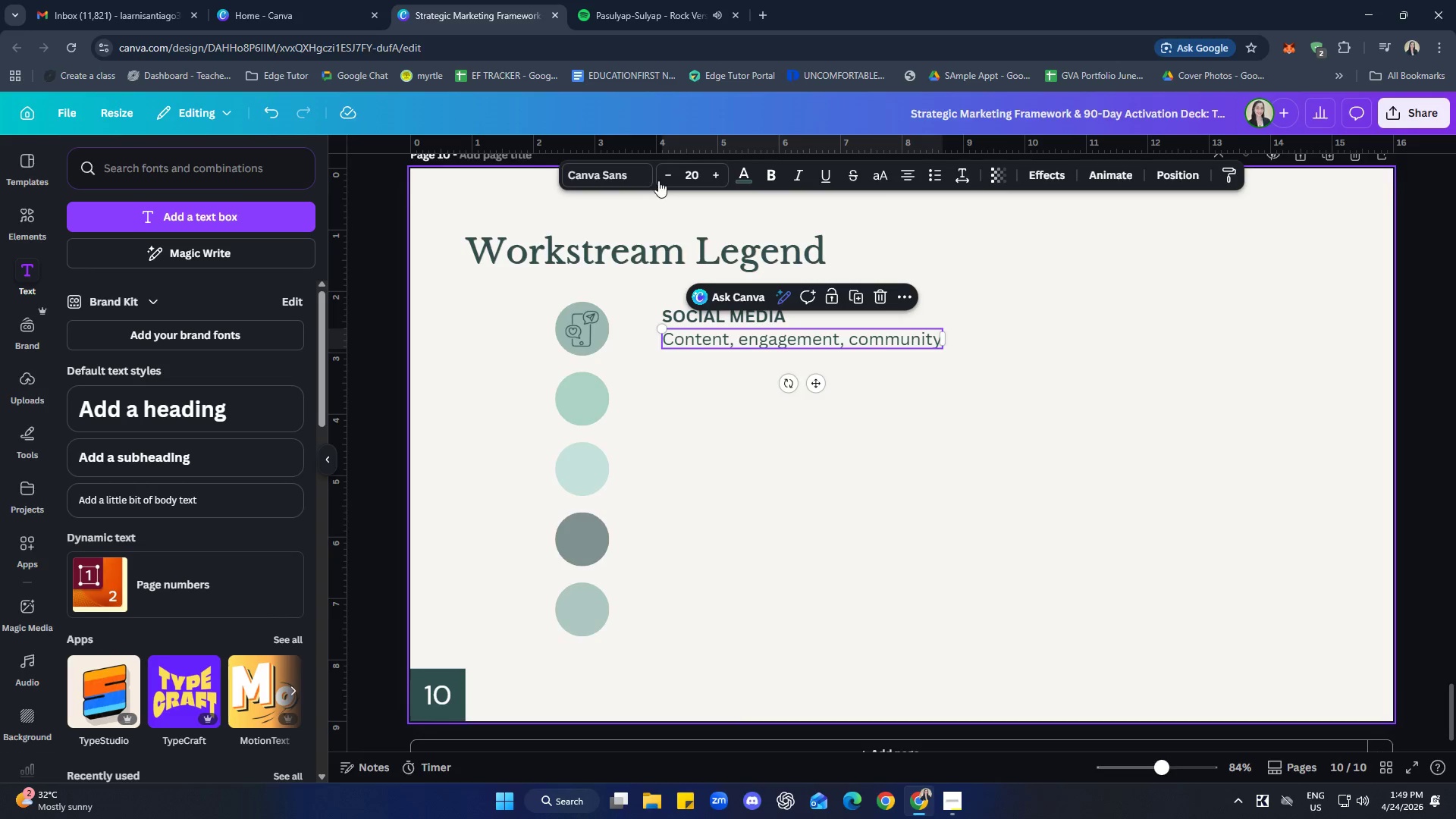 
double_click([661, 175])
 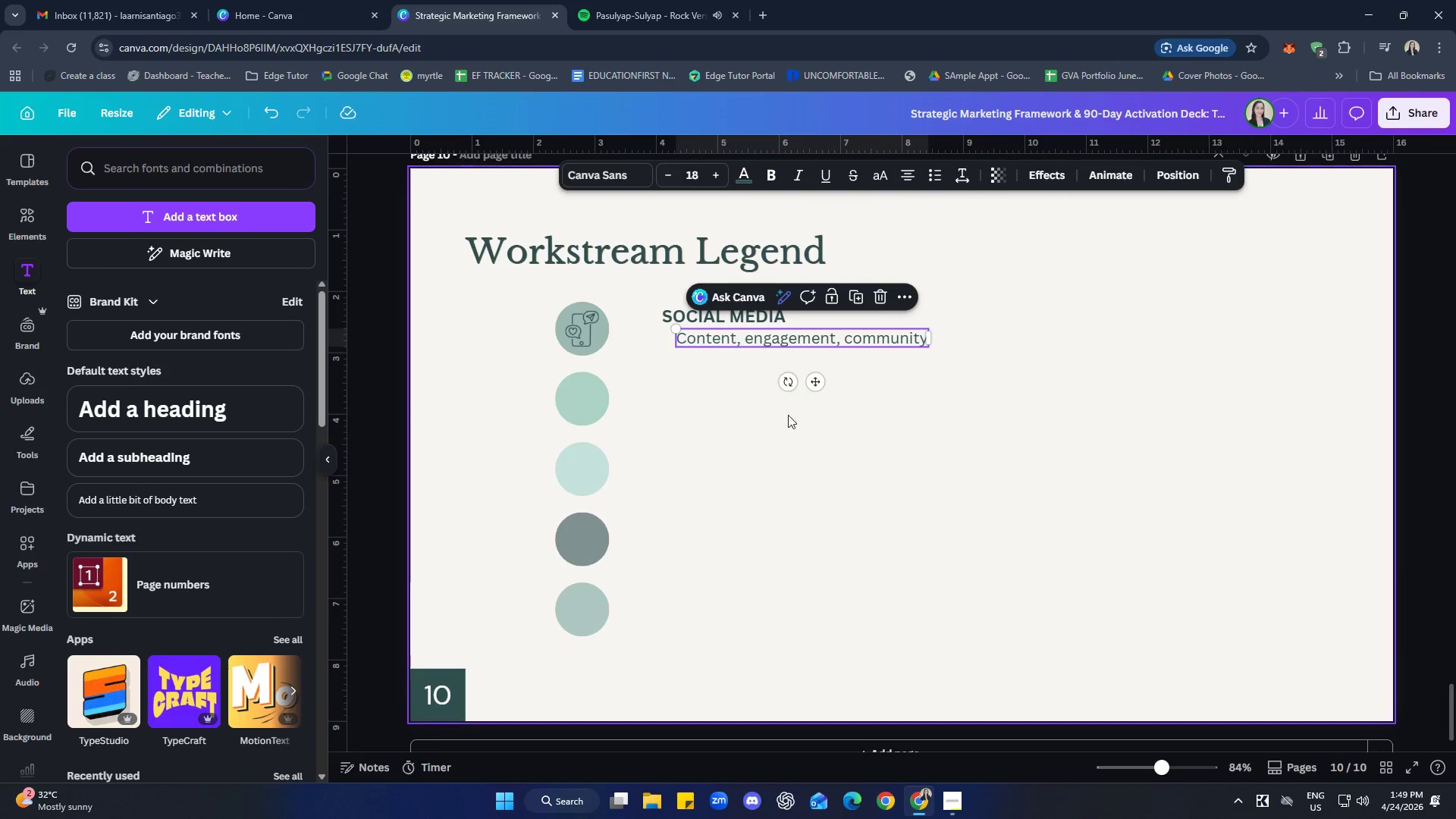 
left_click([917, 407])
 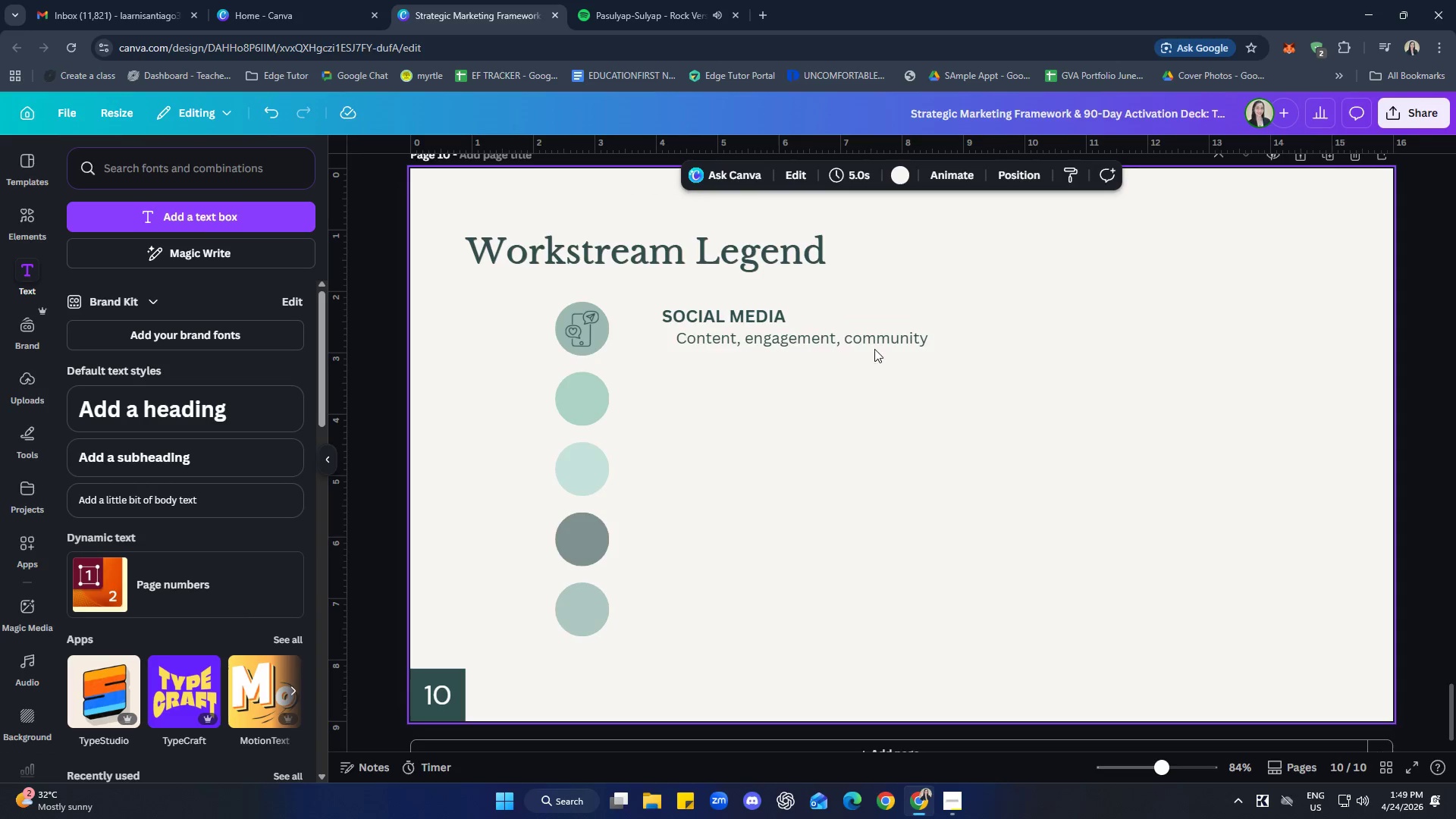 
left_click_drag(start_coordinate=[874, 348], to_coordinate=[864, 352])
 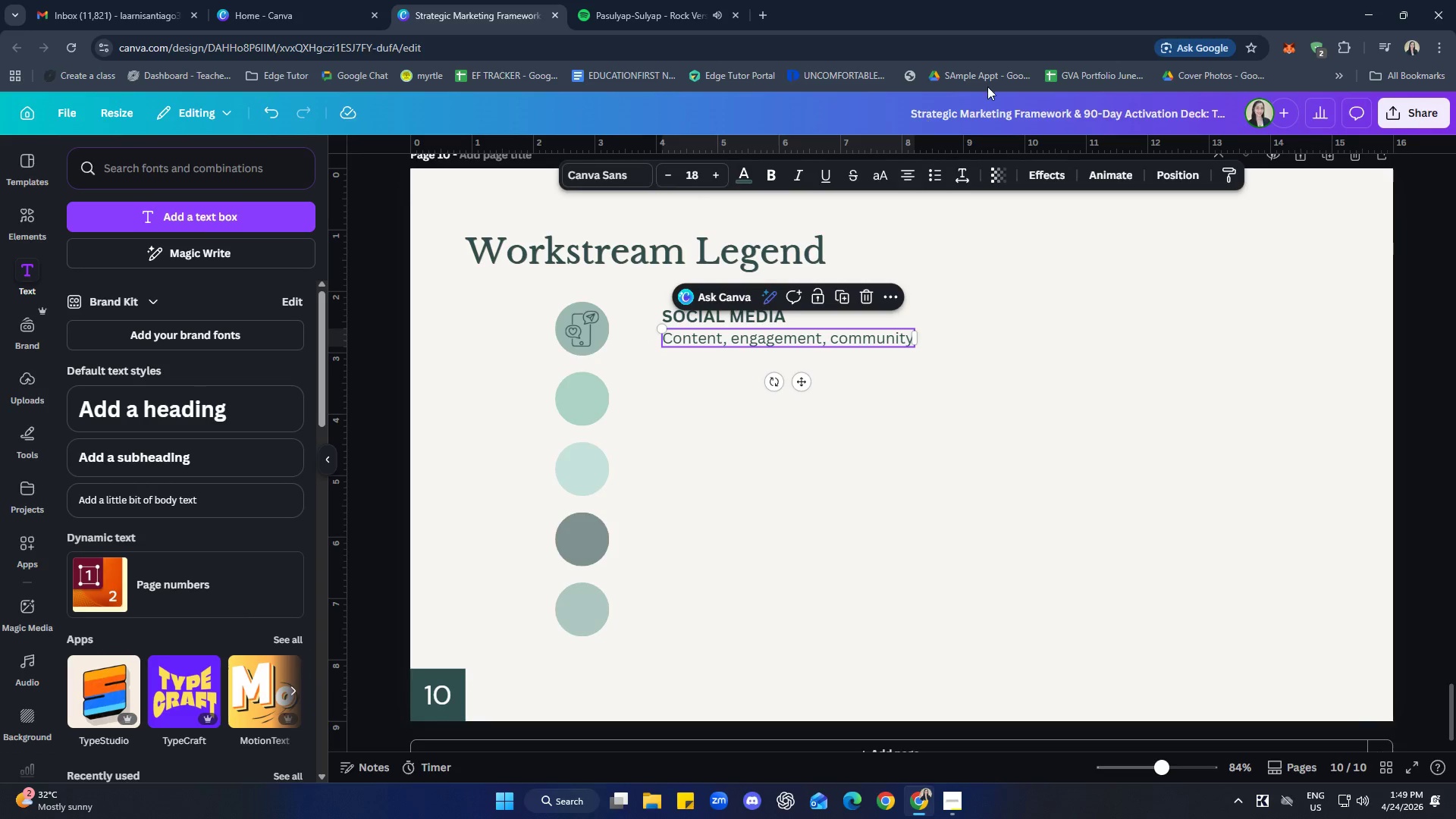 
wait(7.7)
 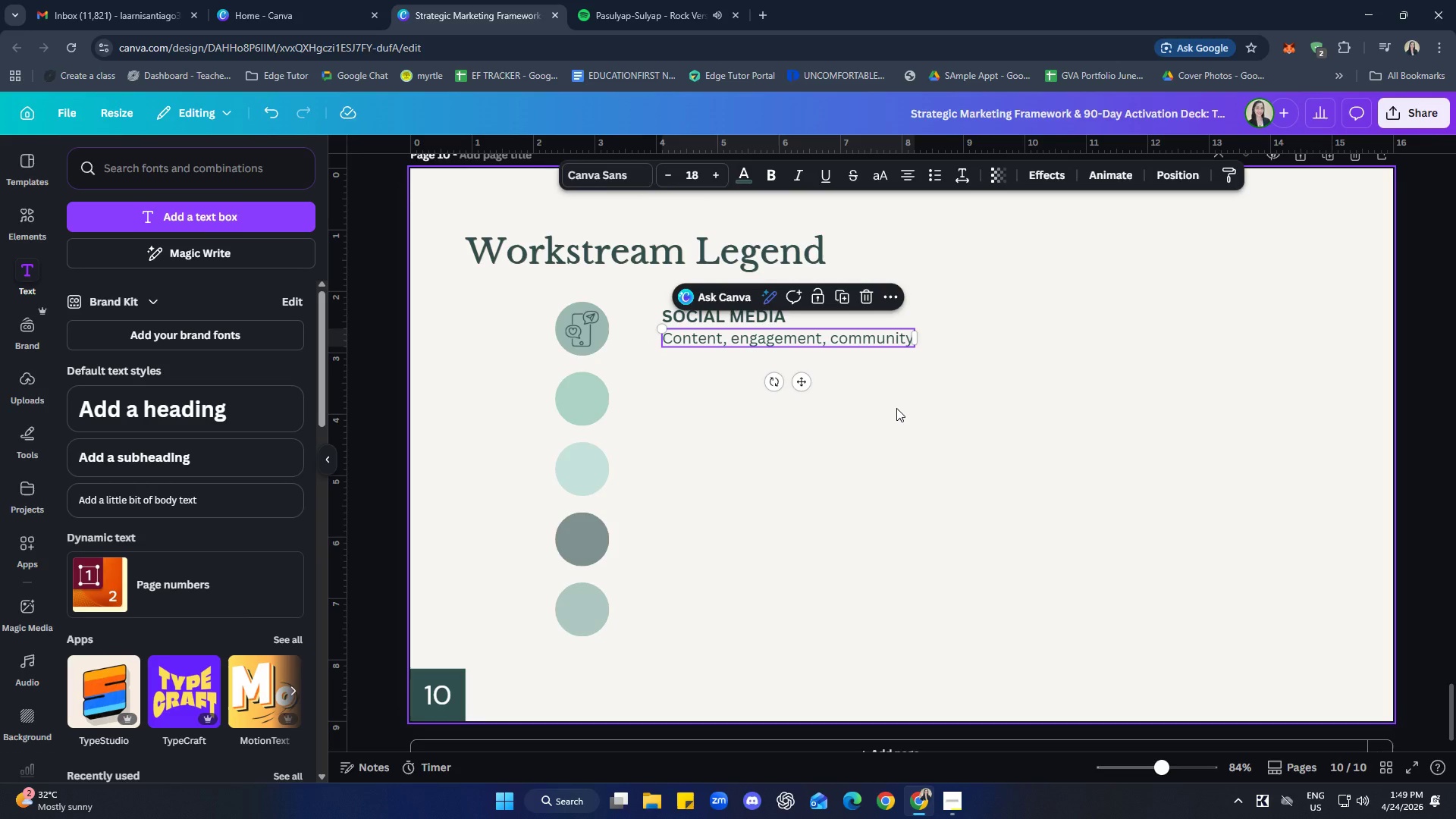 
left_click([847, 444])
 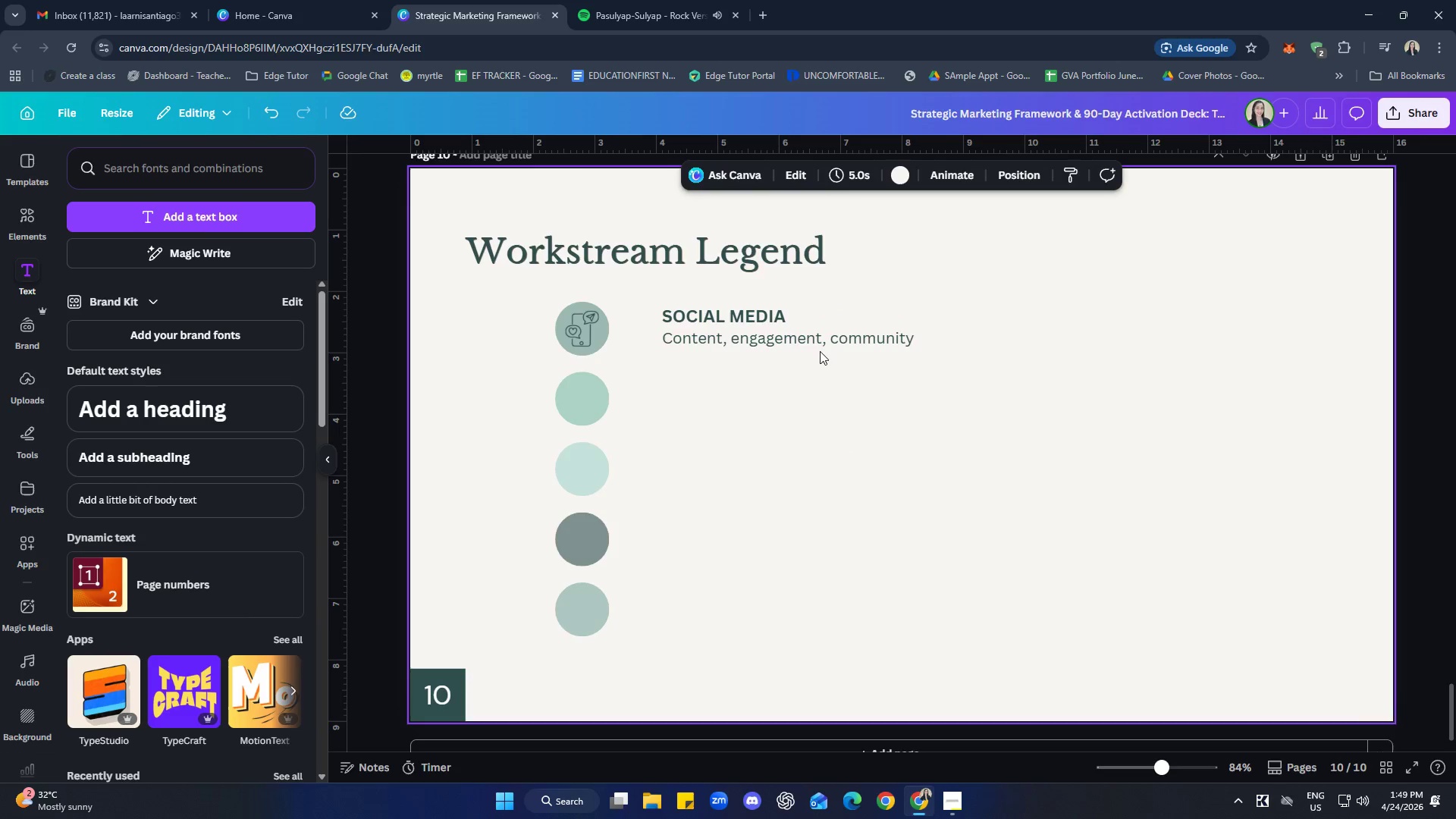 
double_click([820, 350])
 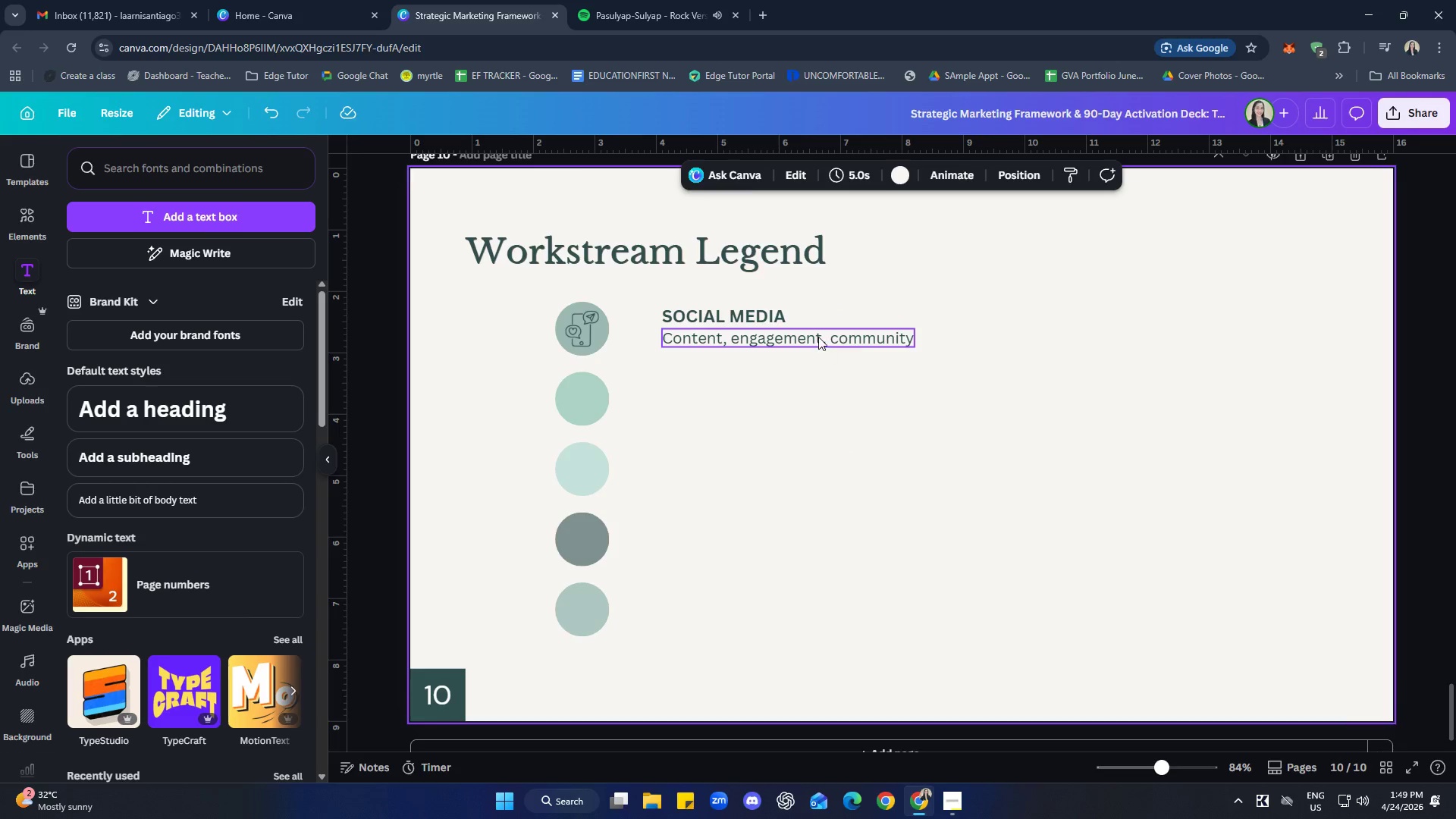 
triple_click([818, 337])
 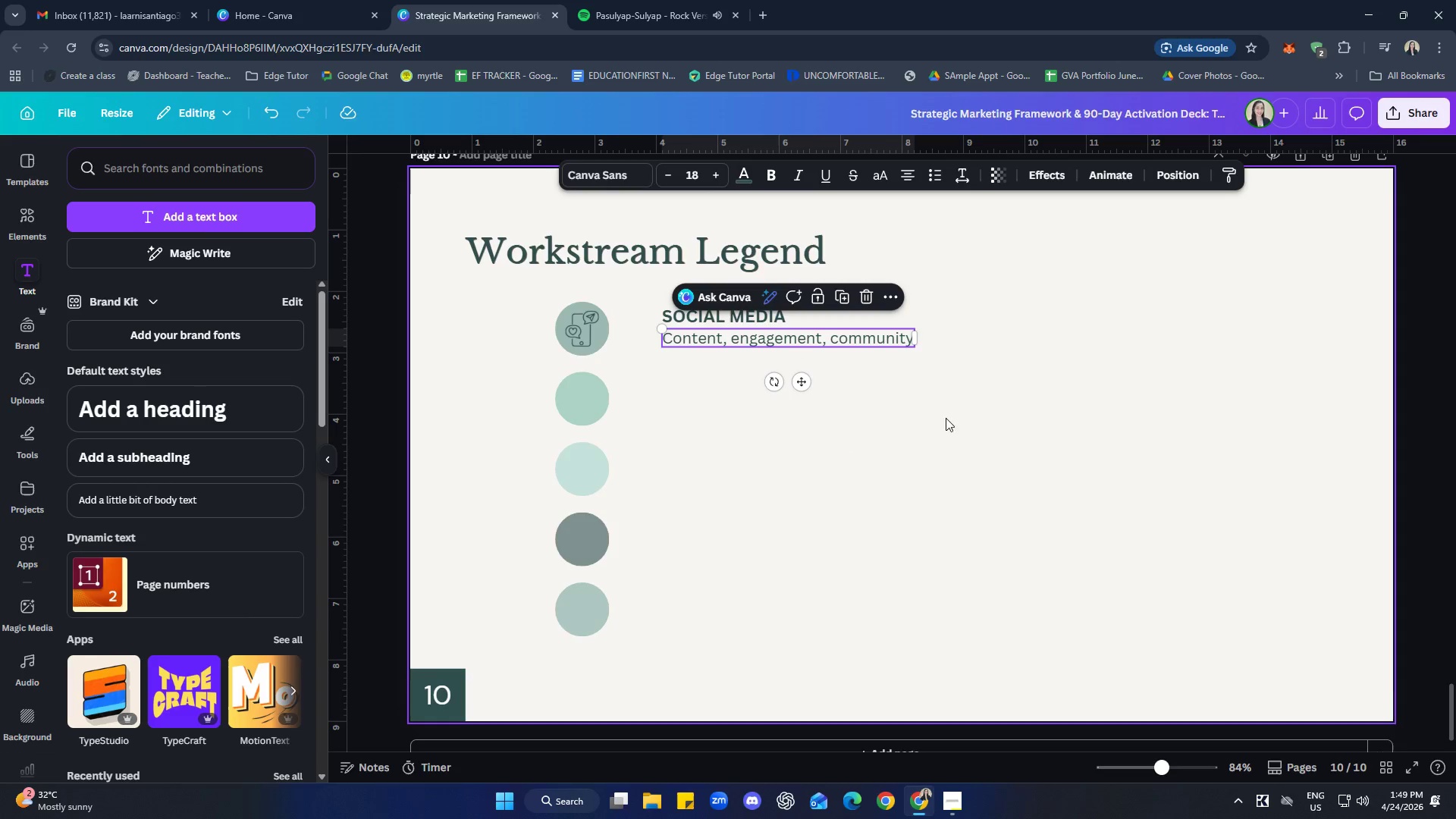 
left_click([961, 423])
 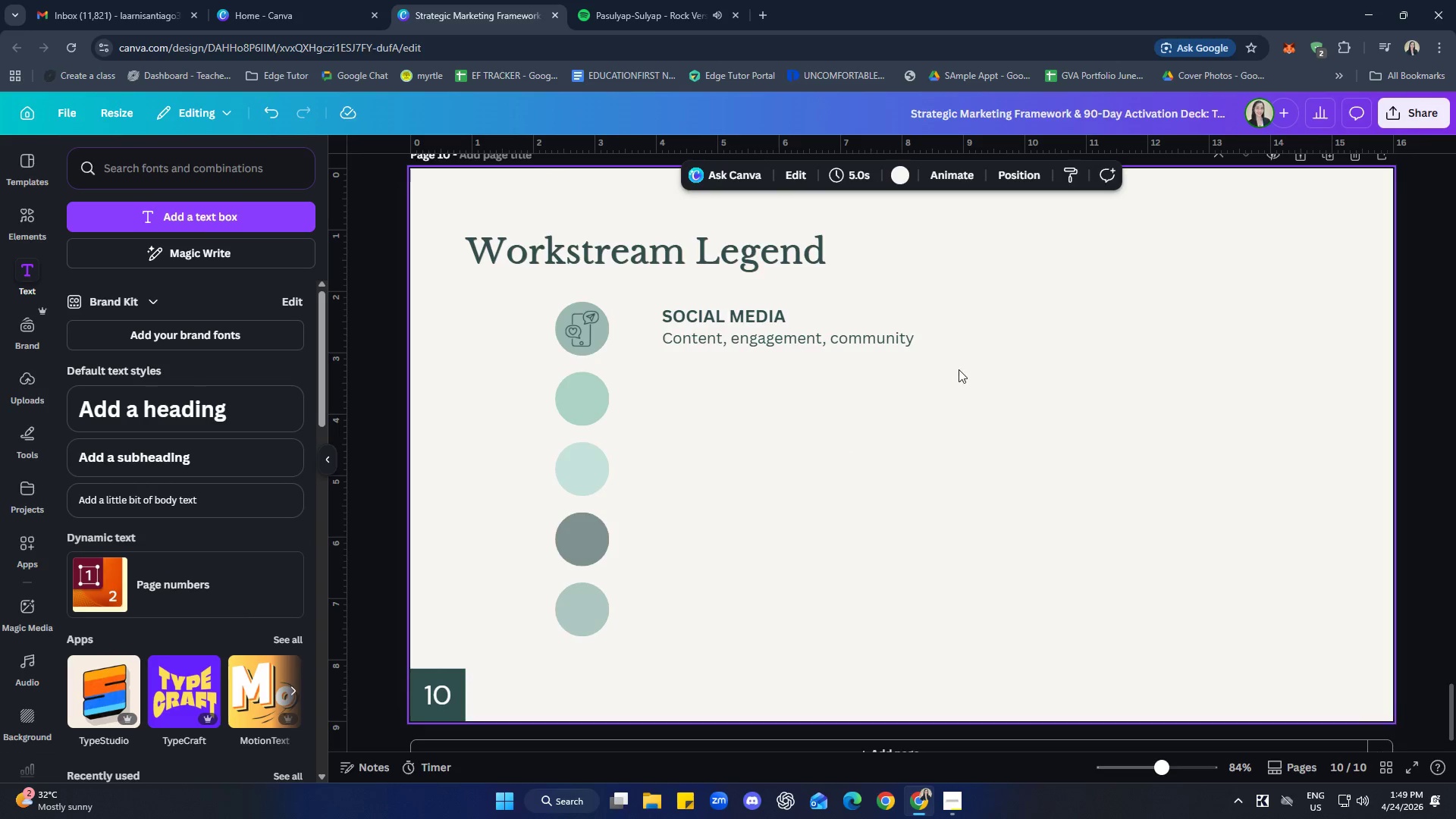 
left_click_drag(start_coordinate=[959, 371], to_coordinate=[928, 361])
 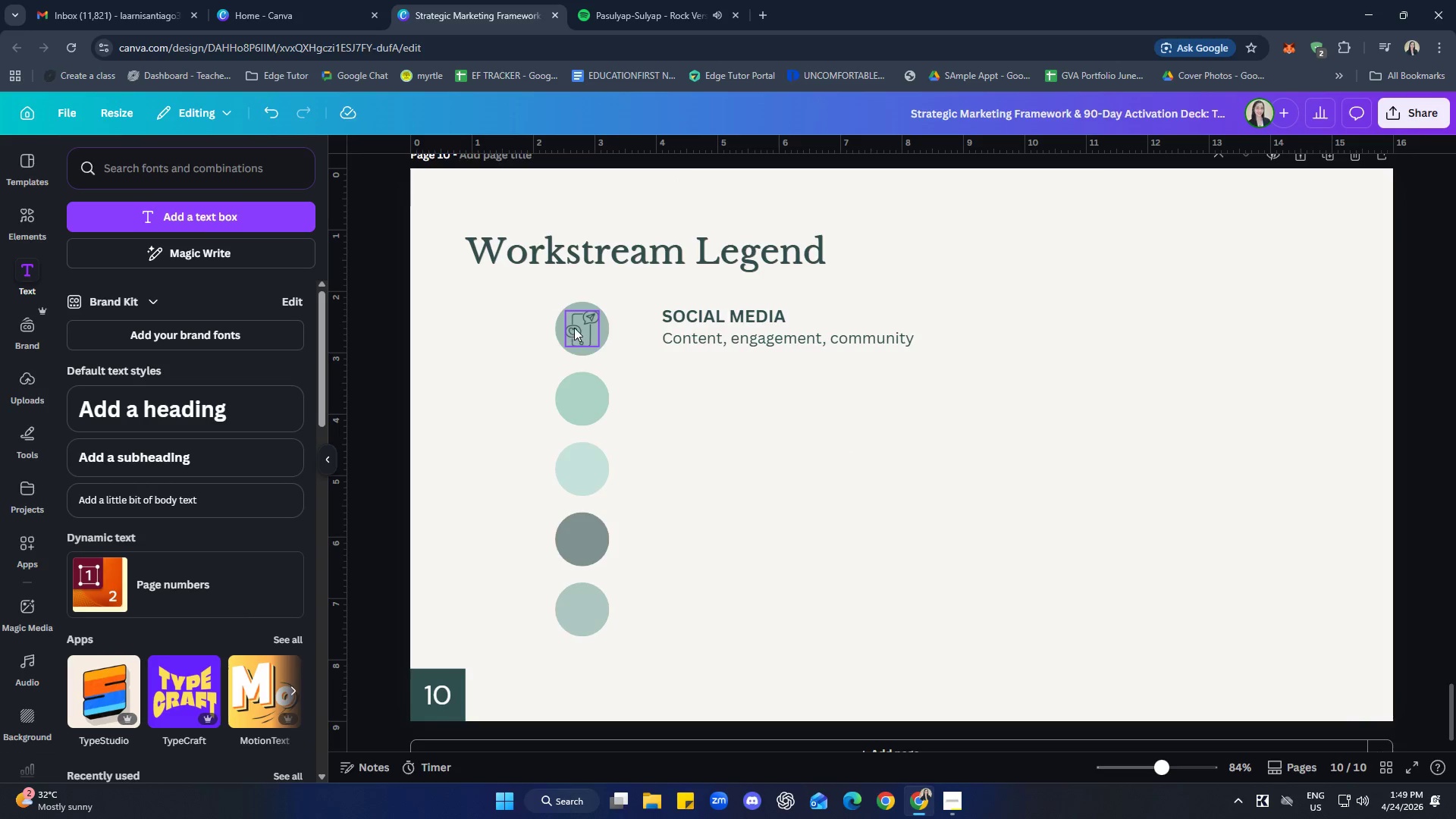 
left_click([574, 328])
 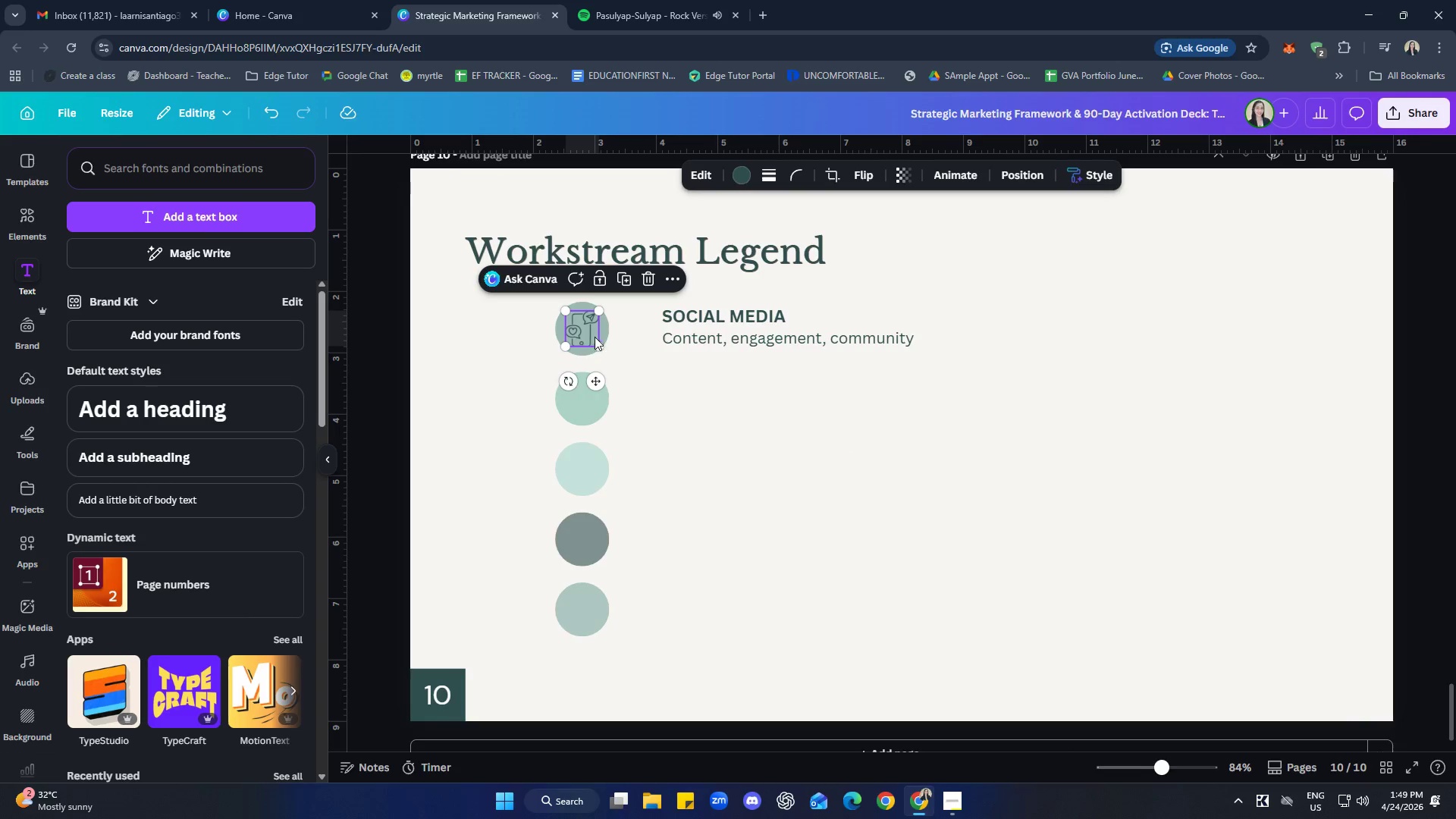 
hold_key(key=ShiftLeft, duration=0.62)
left_click([603, 333])
 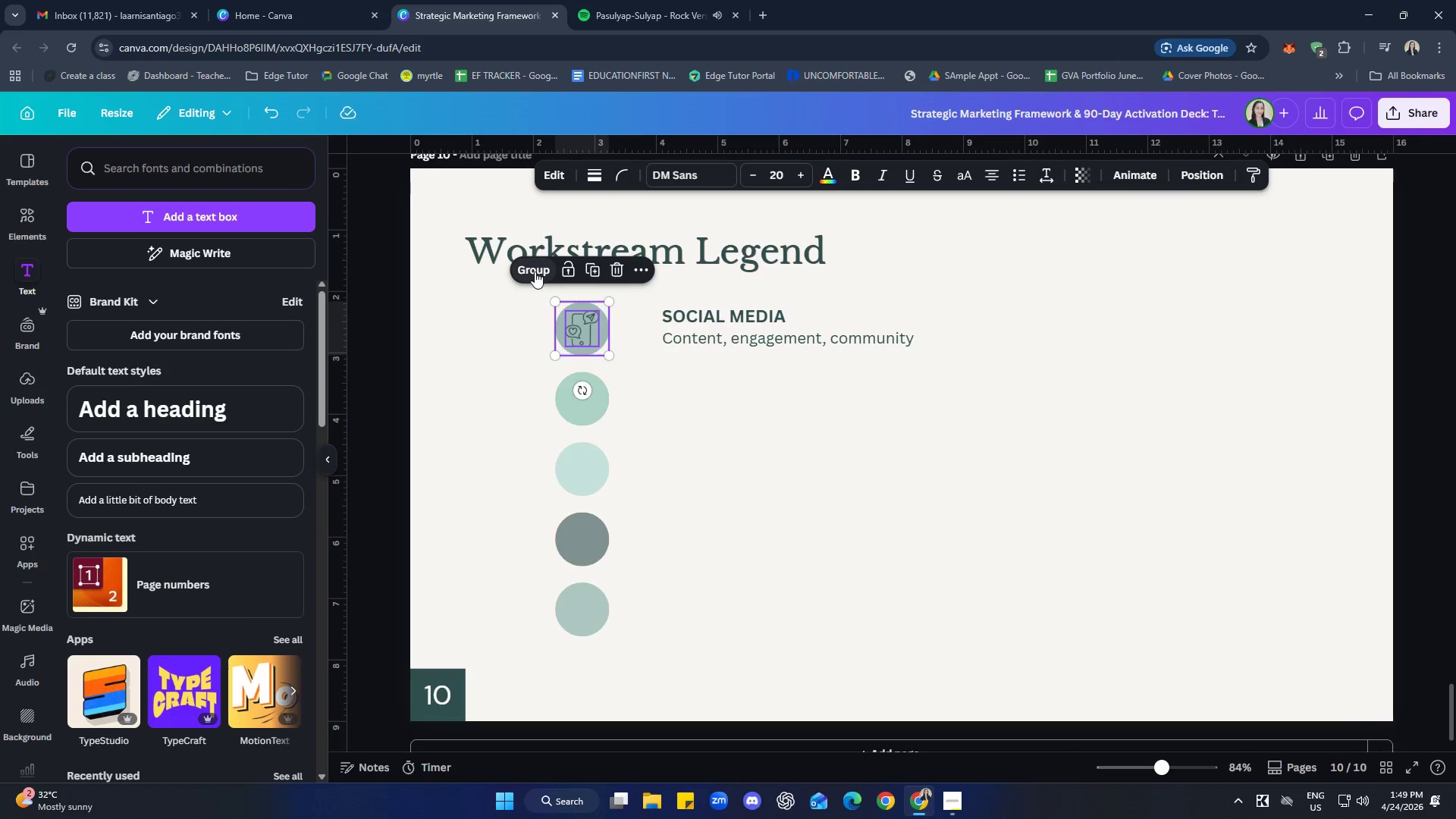 
double_click([793, 419])
 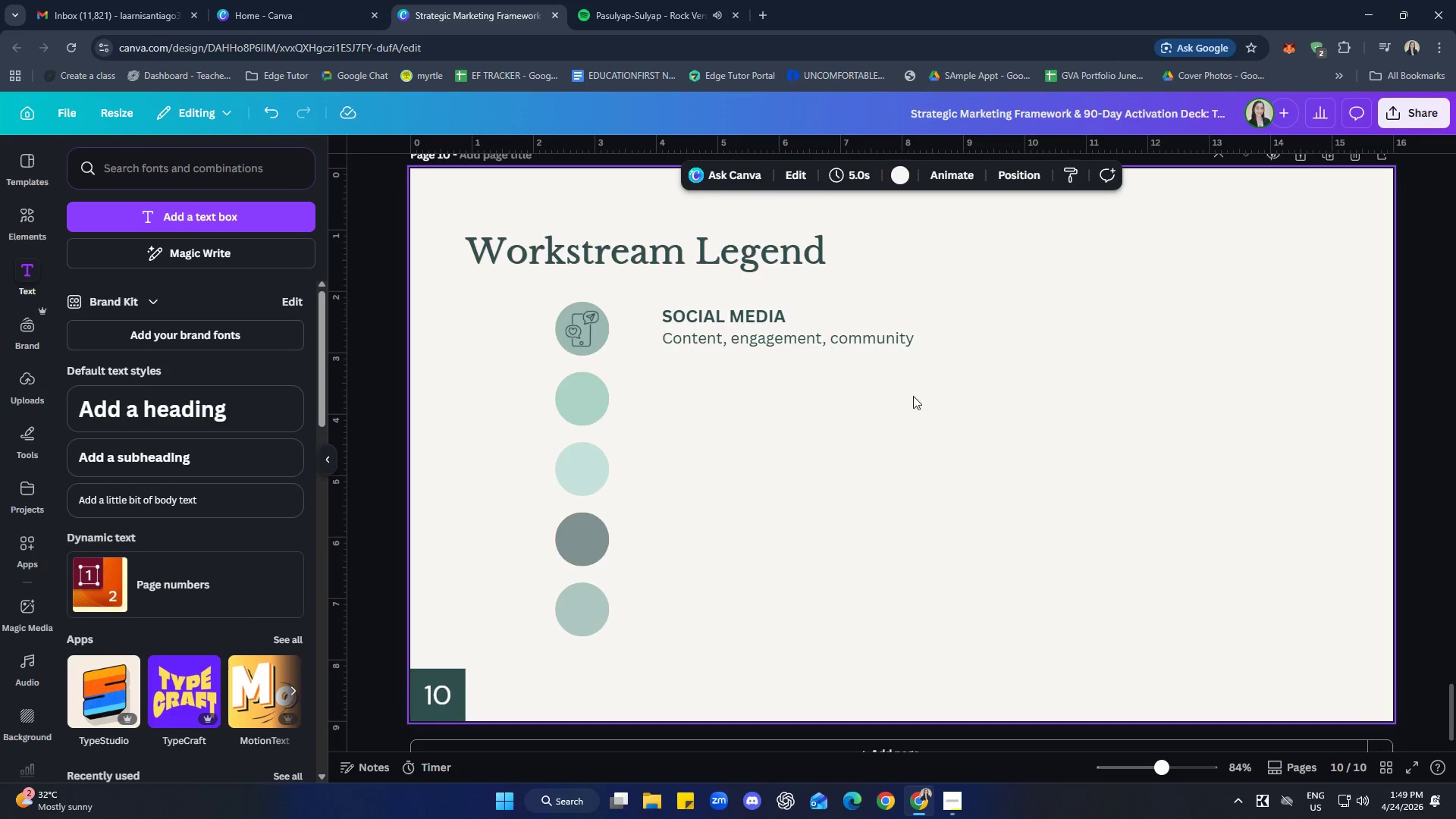 
left_click_drag(start_coordinate=[956, 372], to_coordinate=[632, 309])
 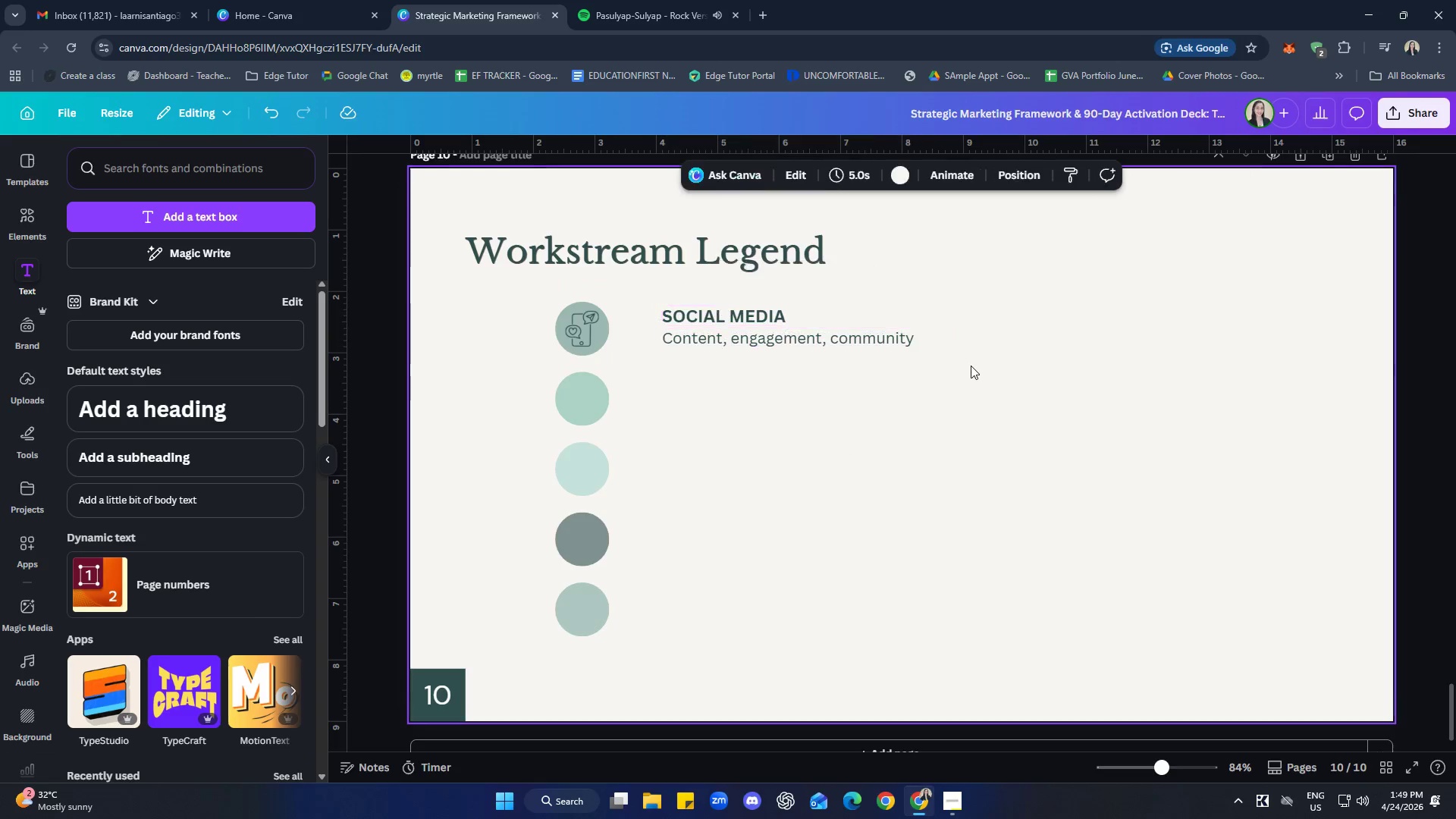 
left_click_drag(start_coordinate=[984, 359], to_coordinate=[554, 298])
 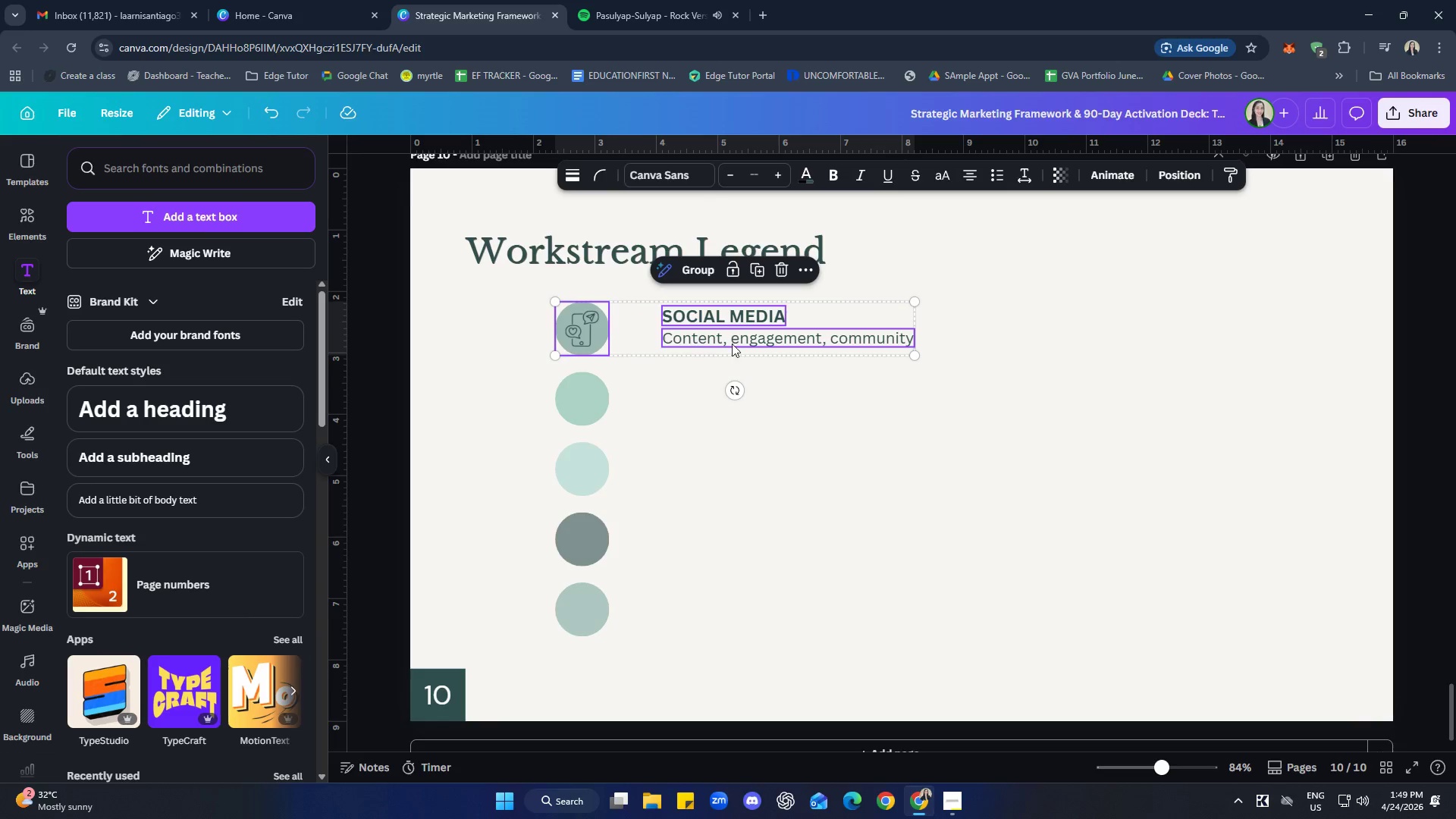 
right_click([726, 338])
 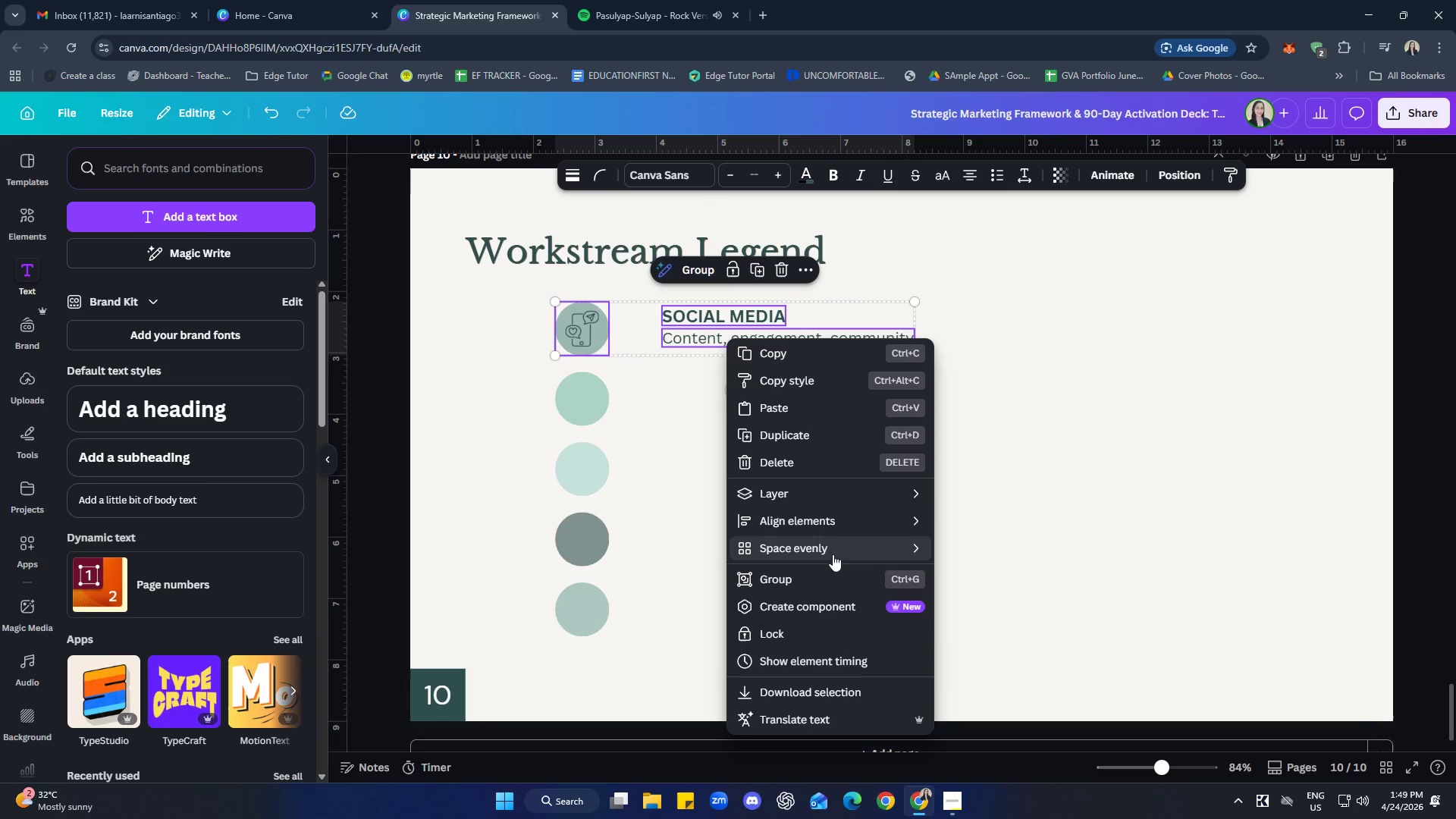 
left_click([996, 550])
 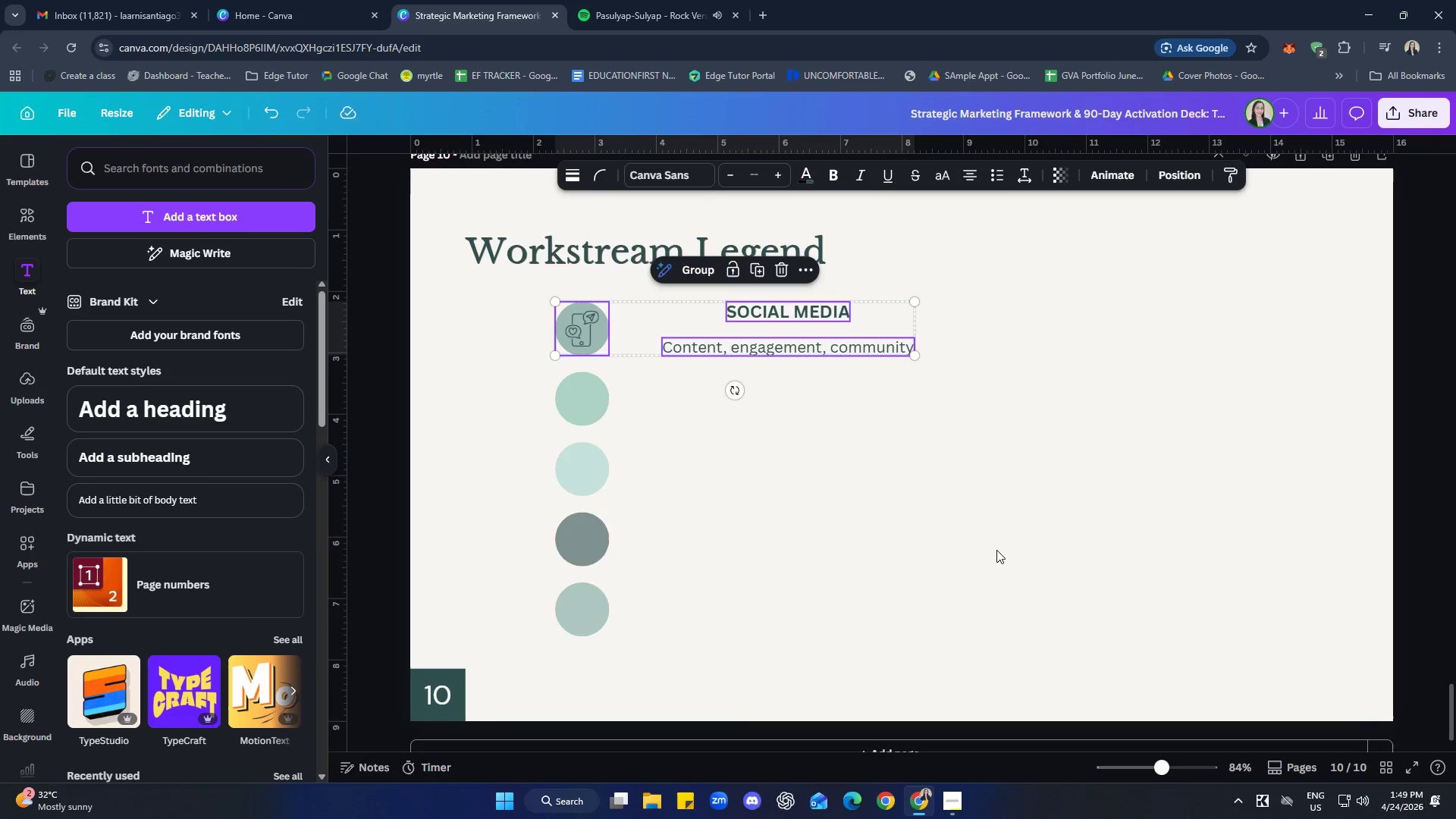 
left_click([996, 543])
 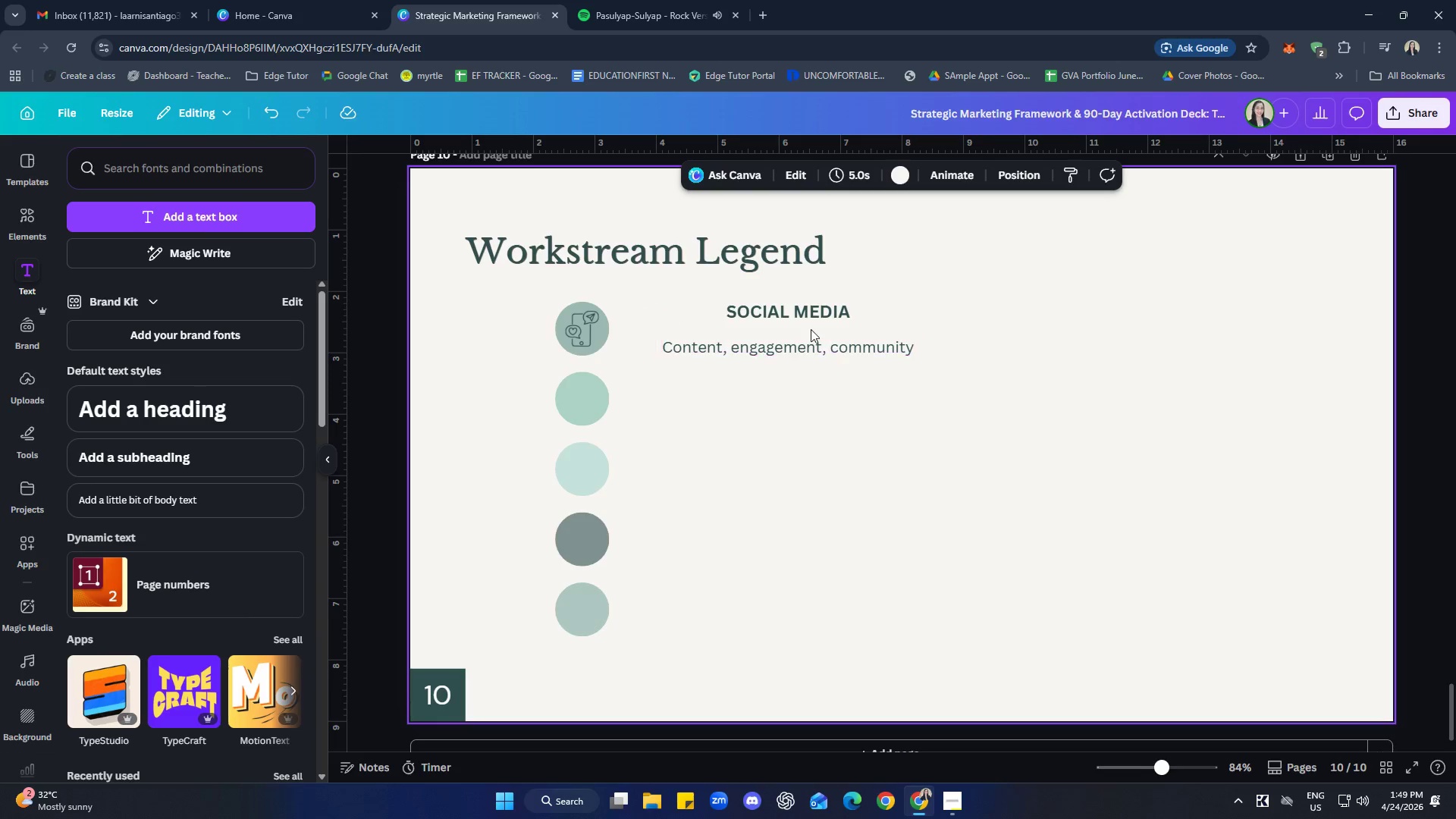 
left_click([786, 311])
 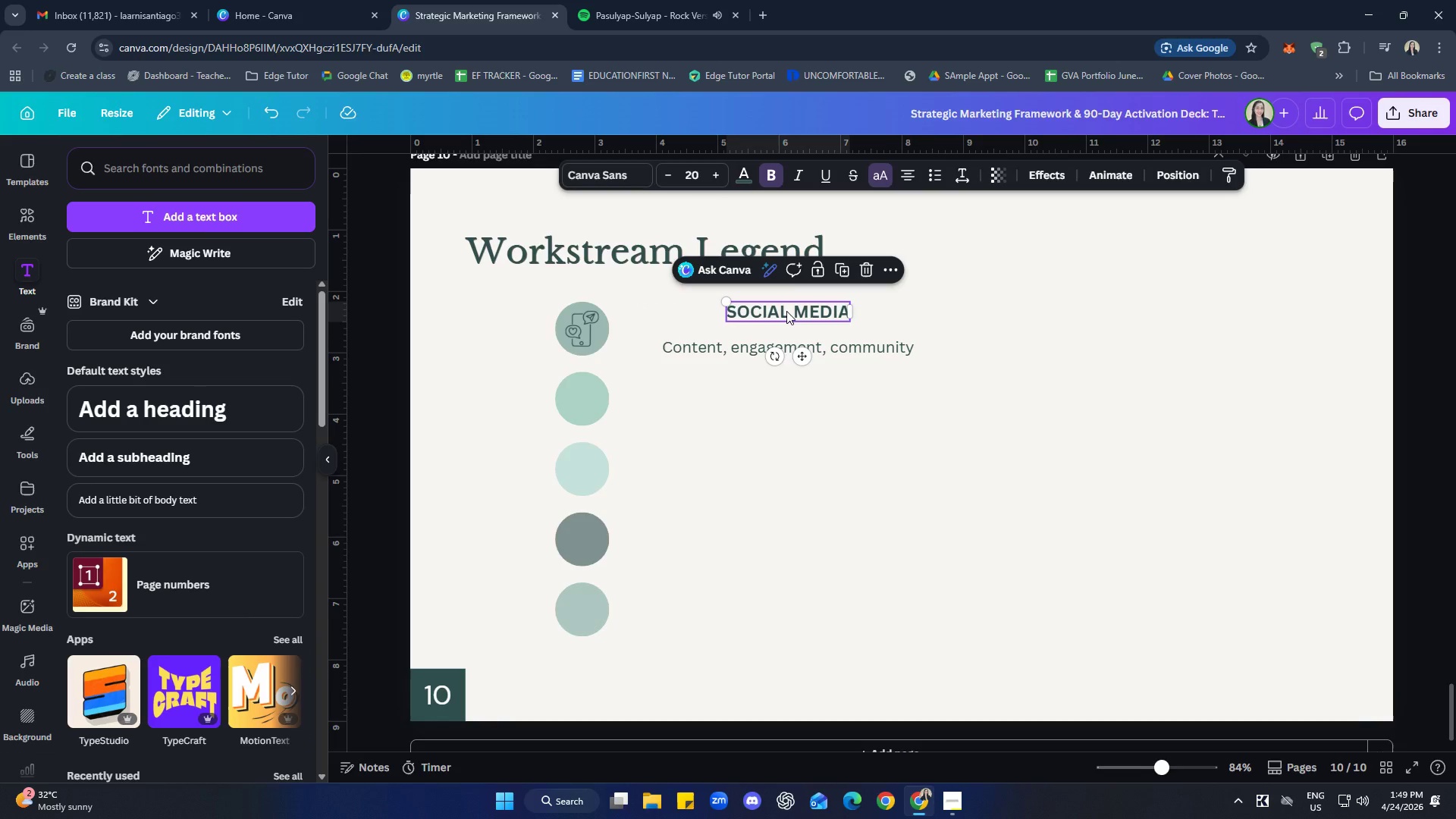 
right_click([786, 311])
 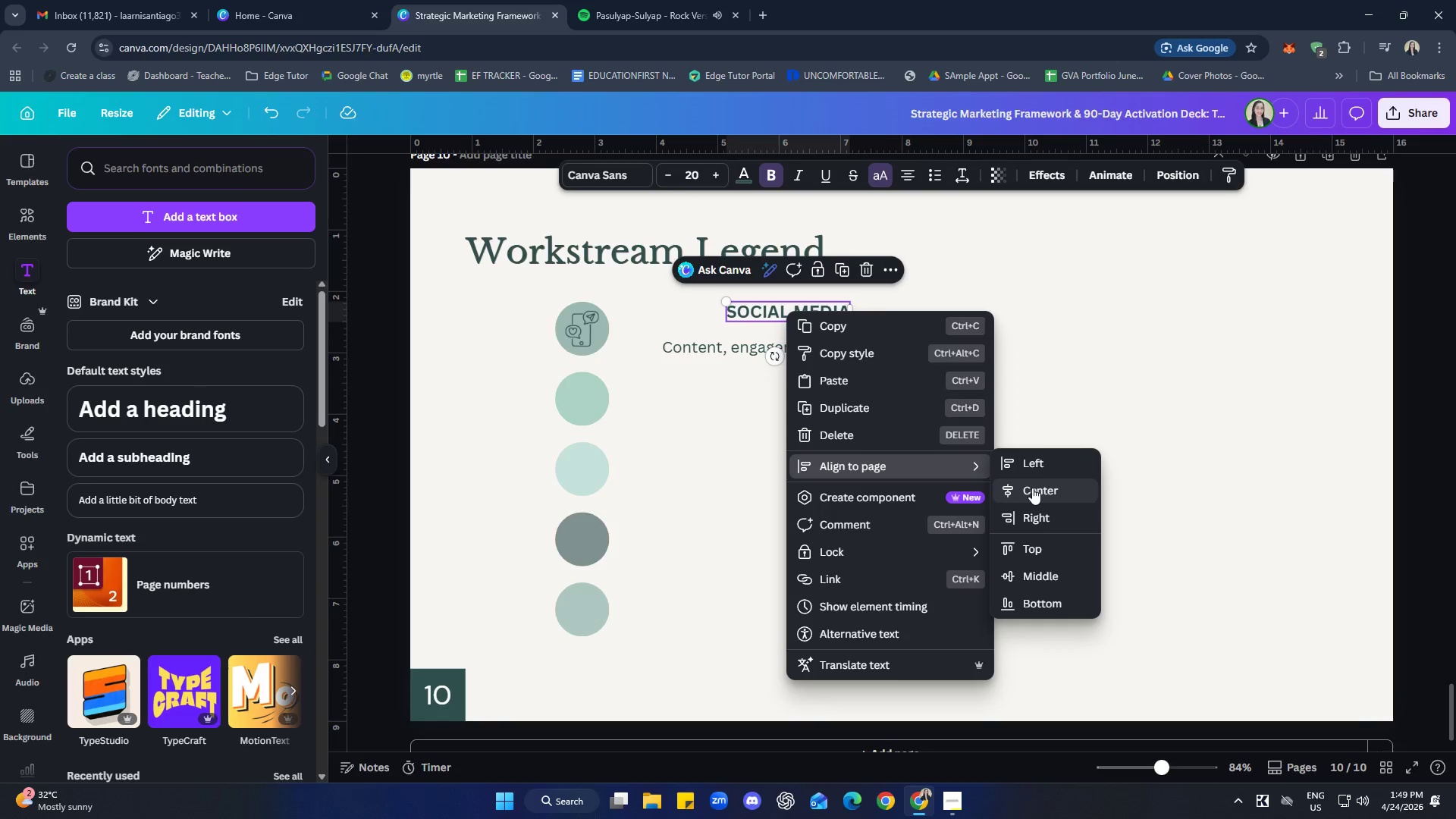 
left_click([1037, 472])
 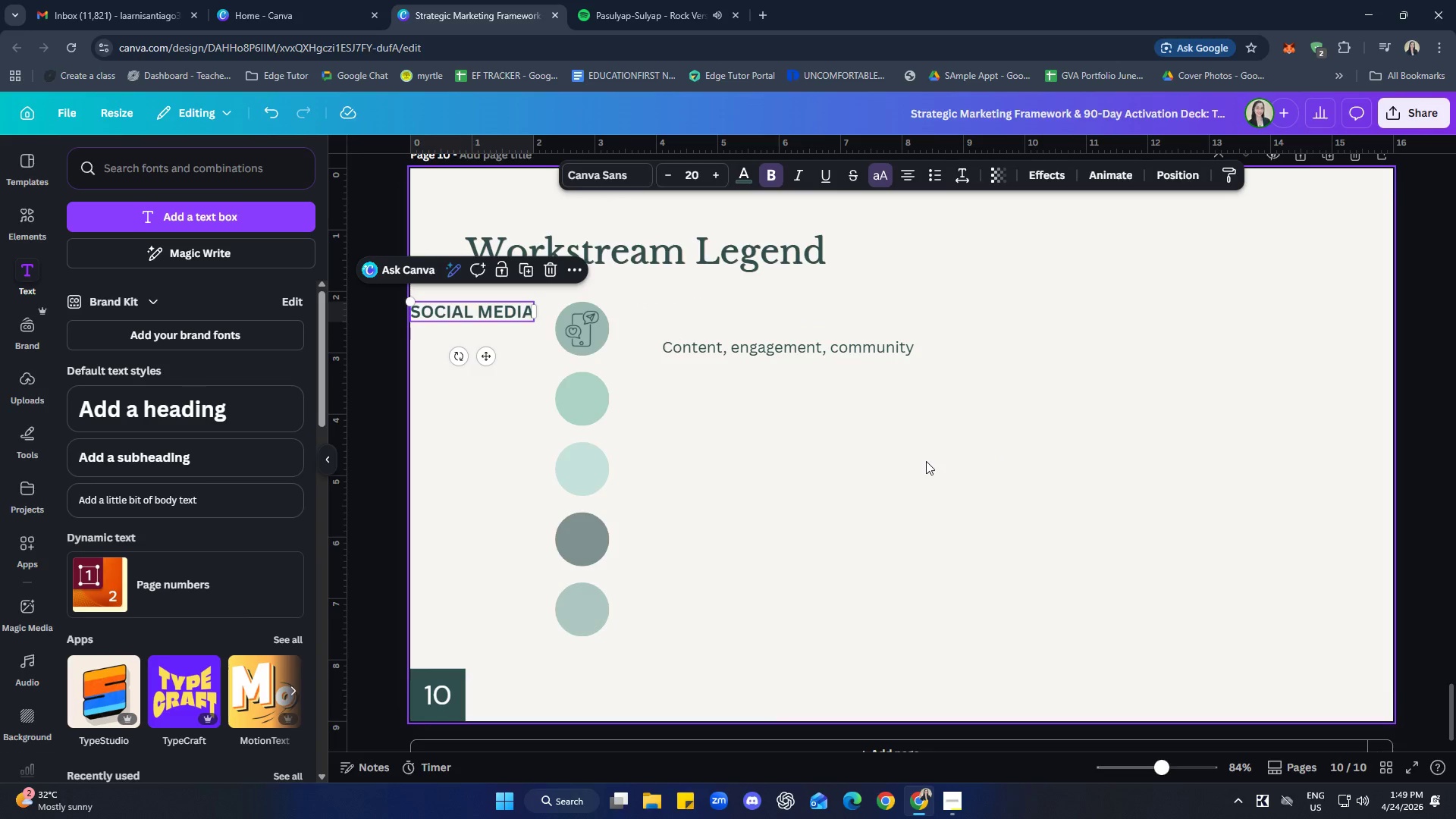 
key(Control+ControlLeft)
 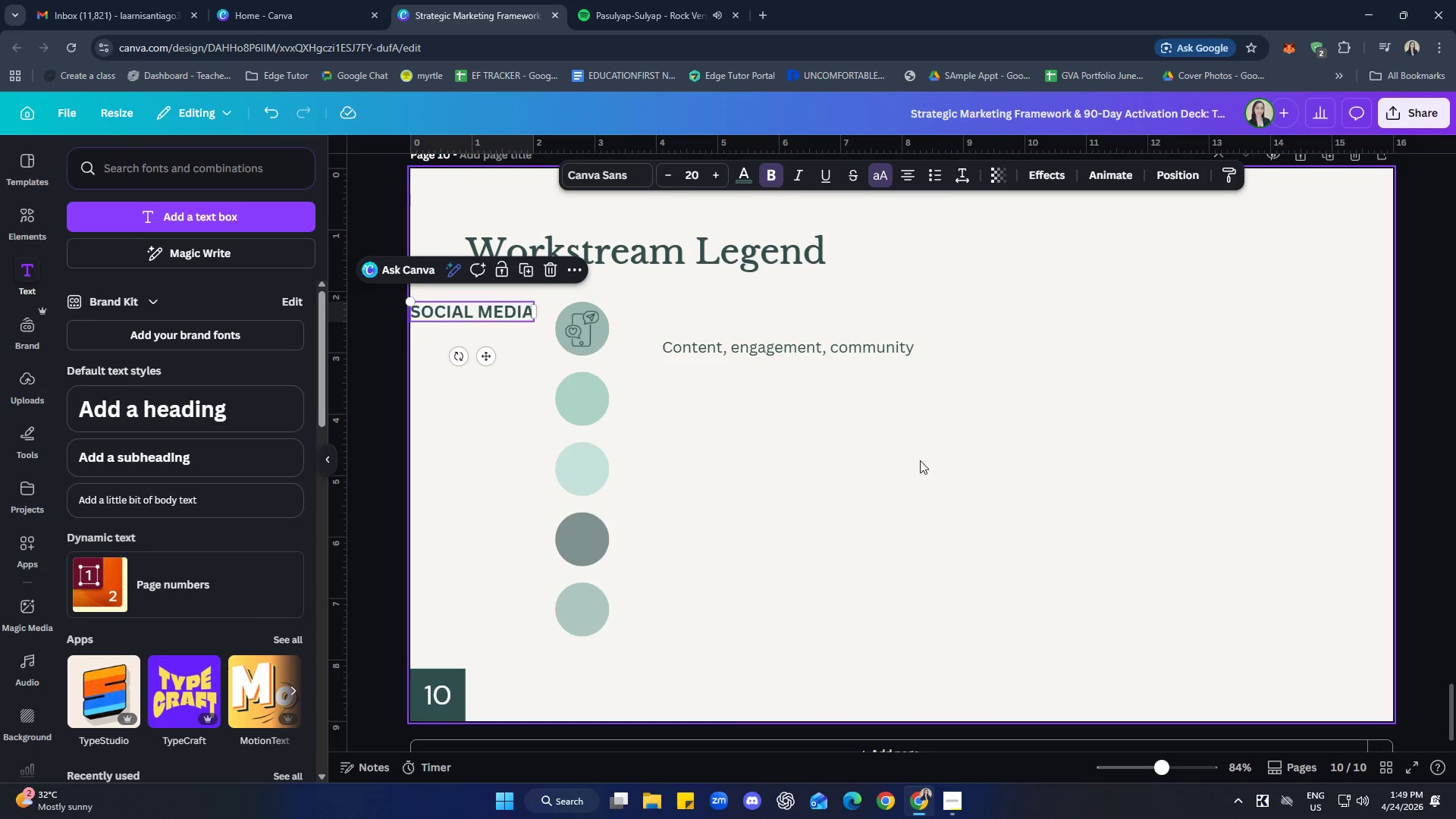 
key(Control+Z)
 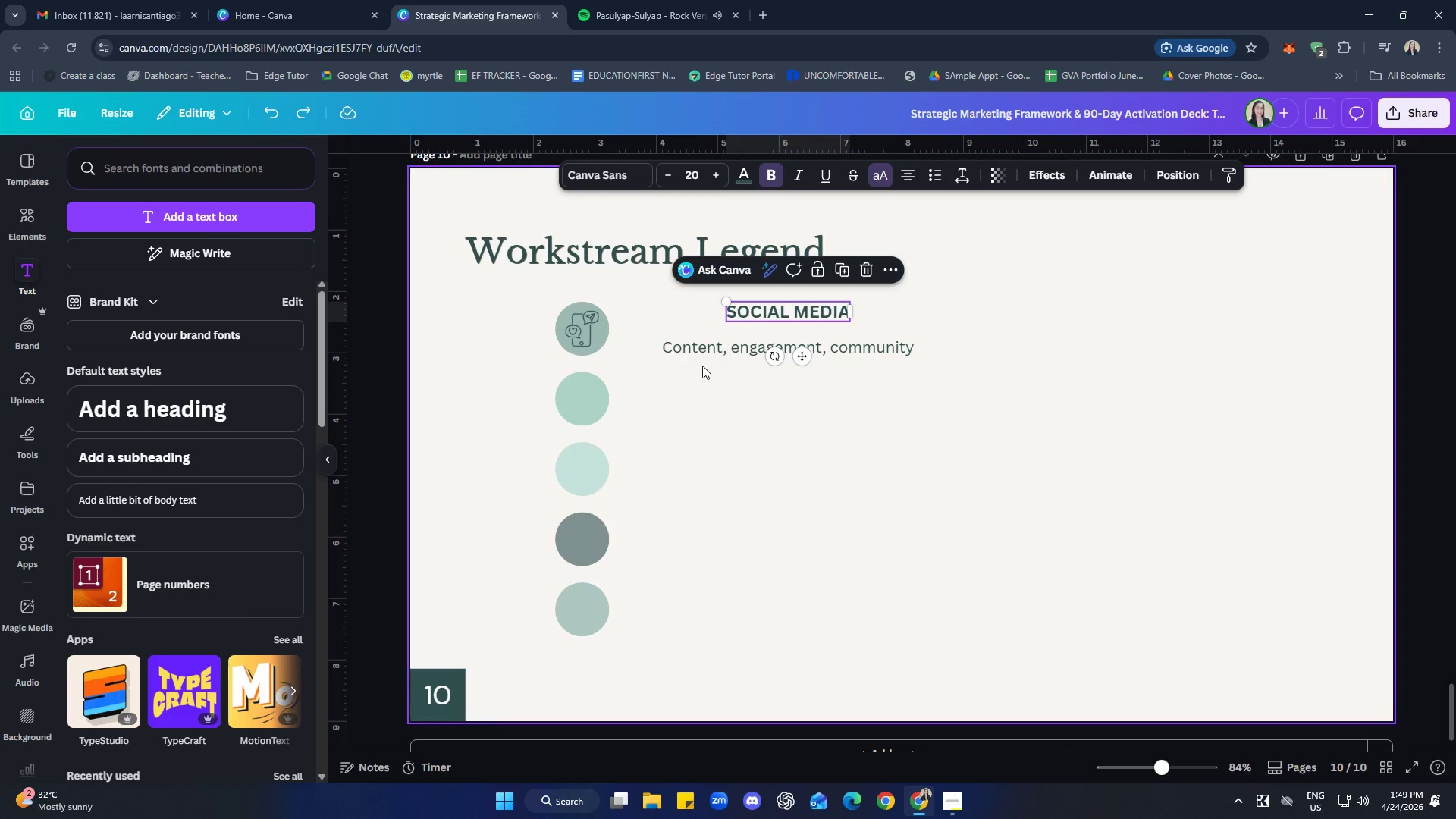 
hold_key(key=ShiftLeft, duration=1.23)
left_click([593, 336])
 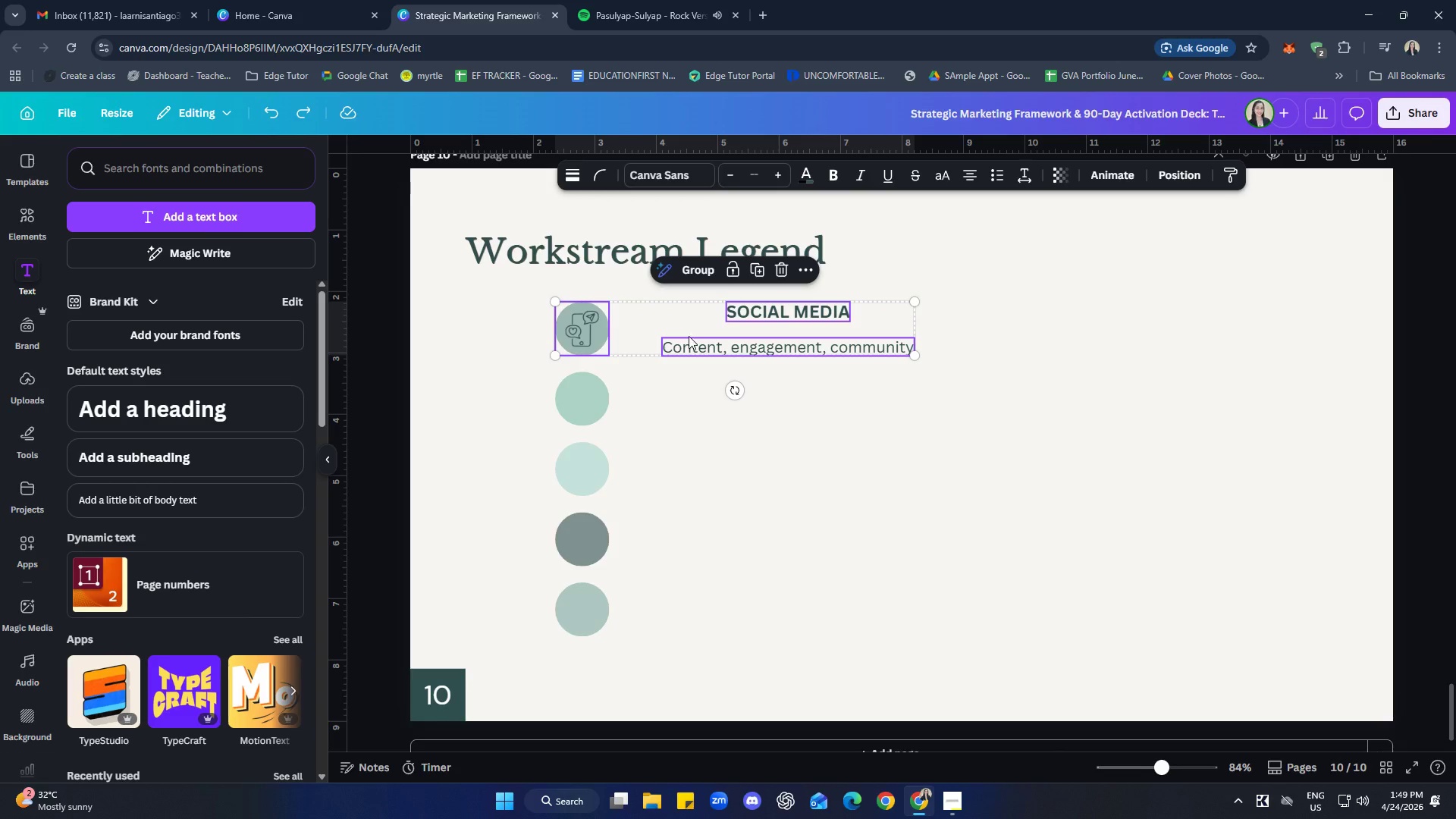 
right_click([714, 336])
 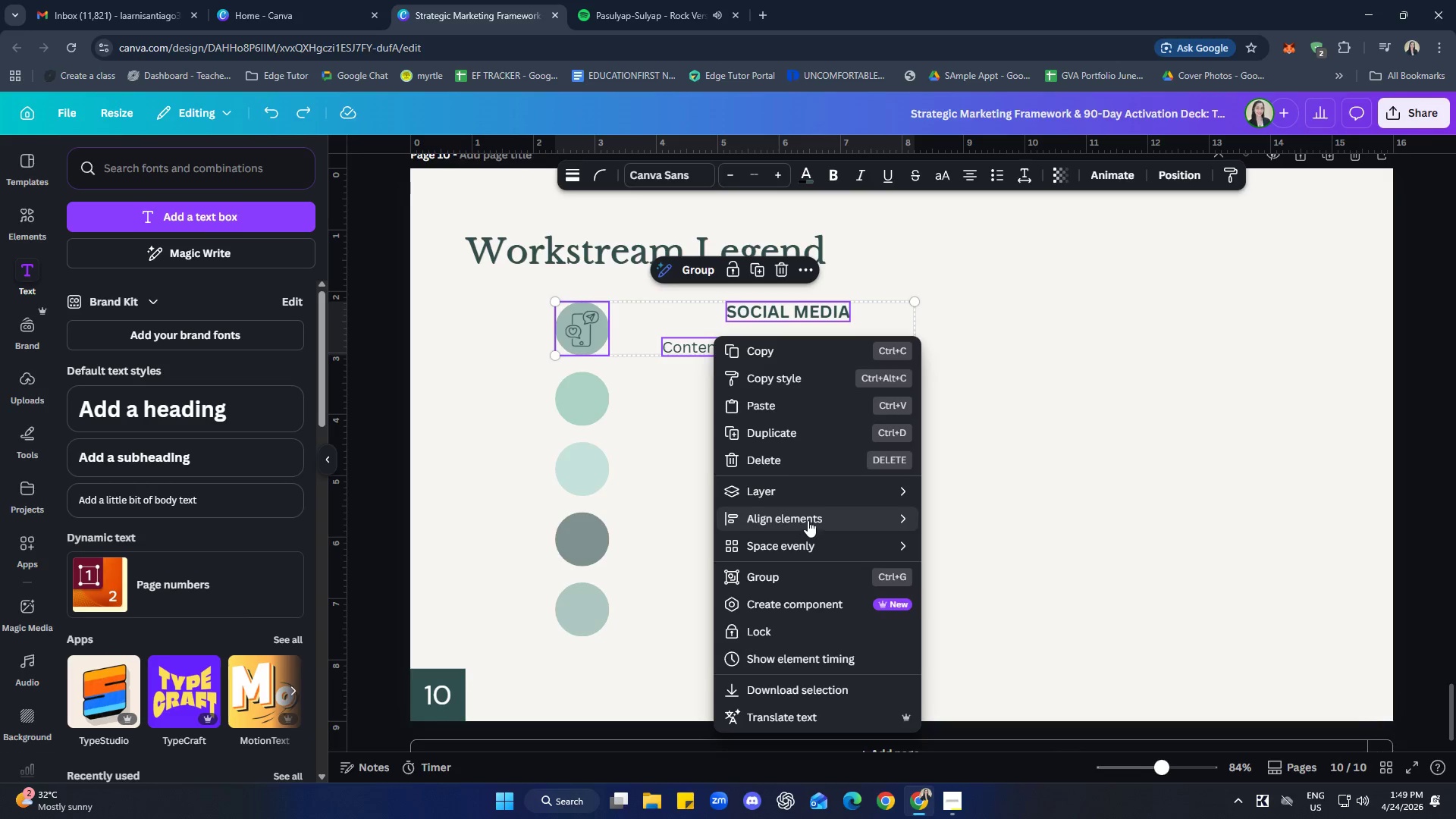 
left_click([961, 511])
 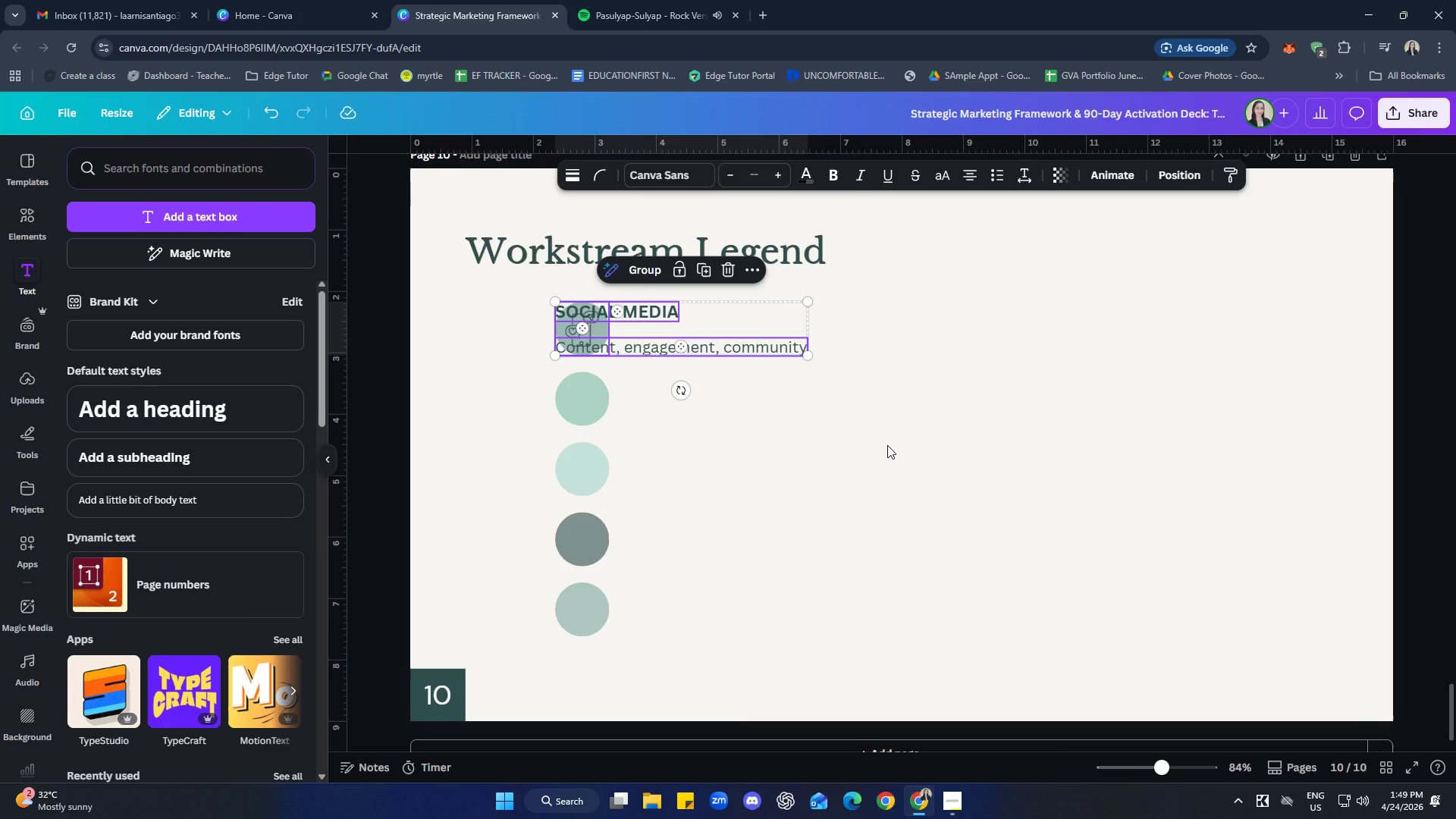 
key(Control+Z)
 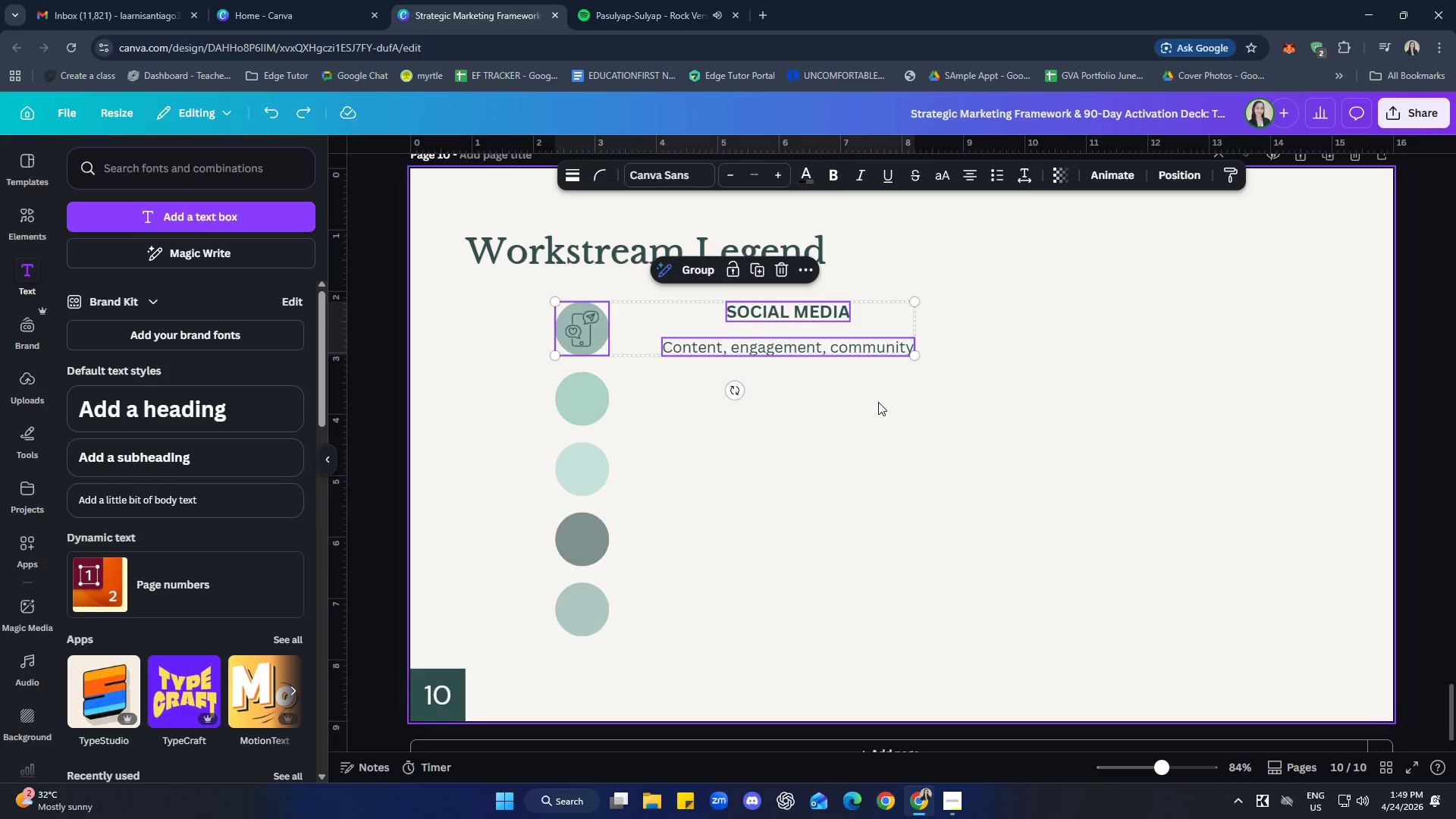 
left_click([748, 350])
 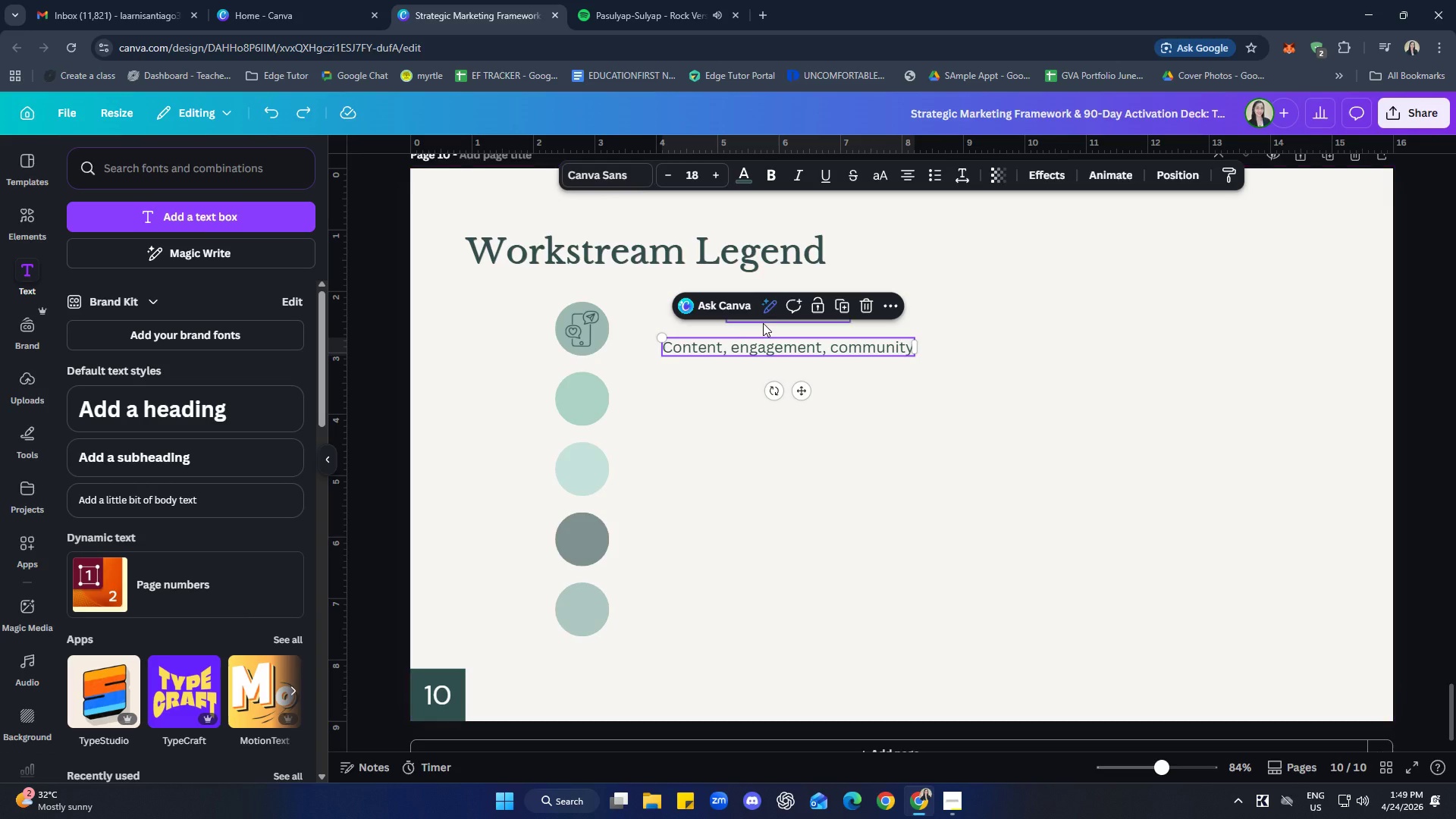 
left_click([763, 323])
 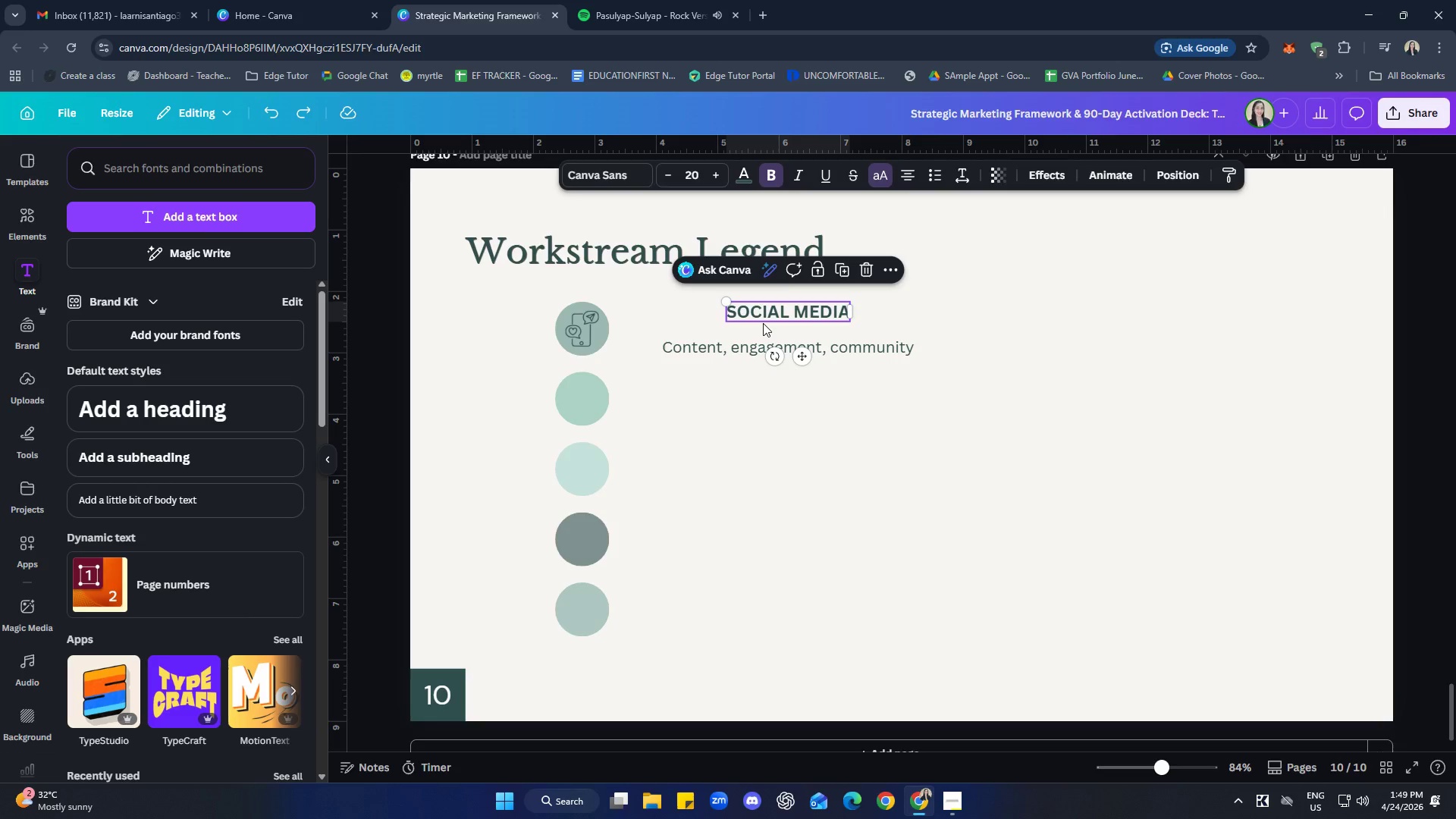 
hold_key(key=ShiftLeft, duration=1.23)
left_click([720, 351])
 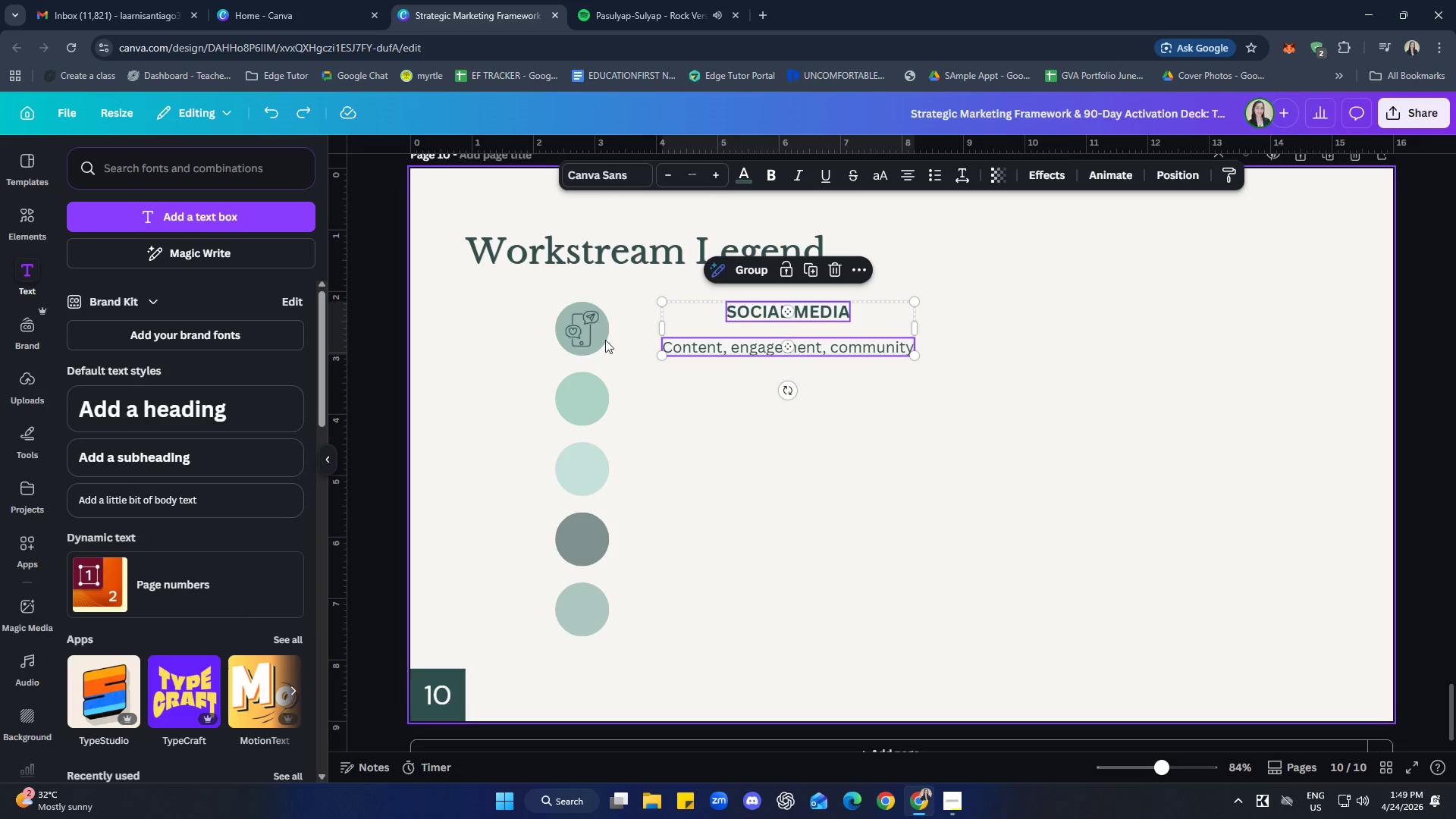 
left_click([598, 339])
 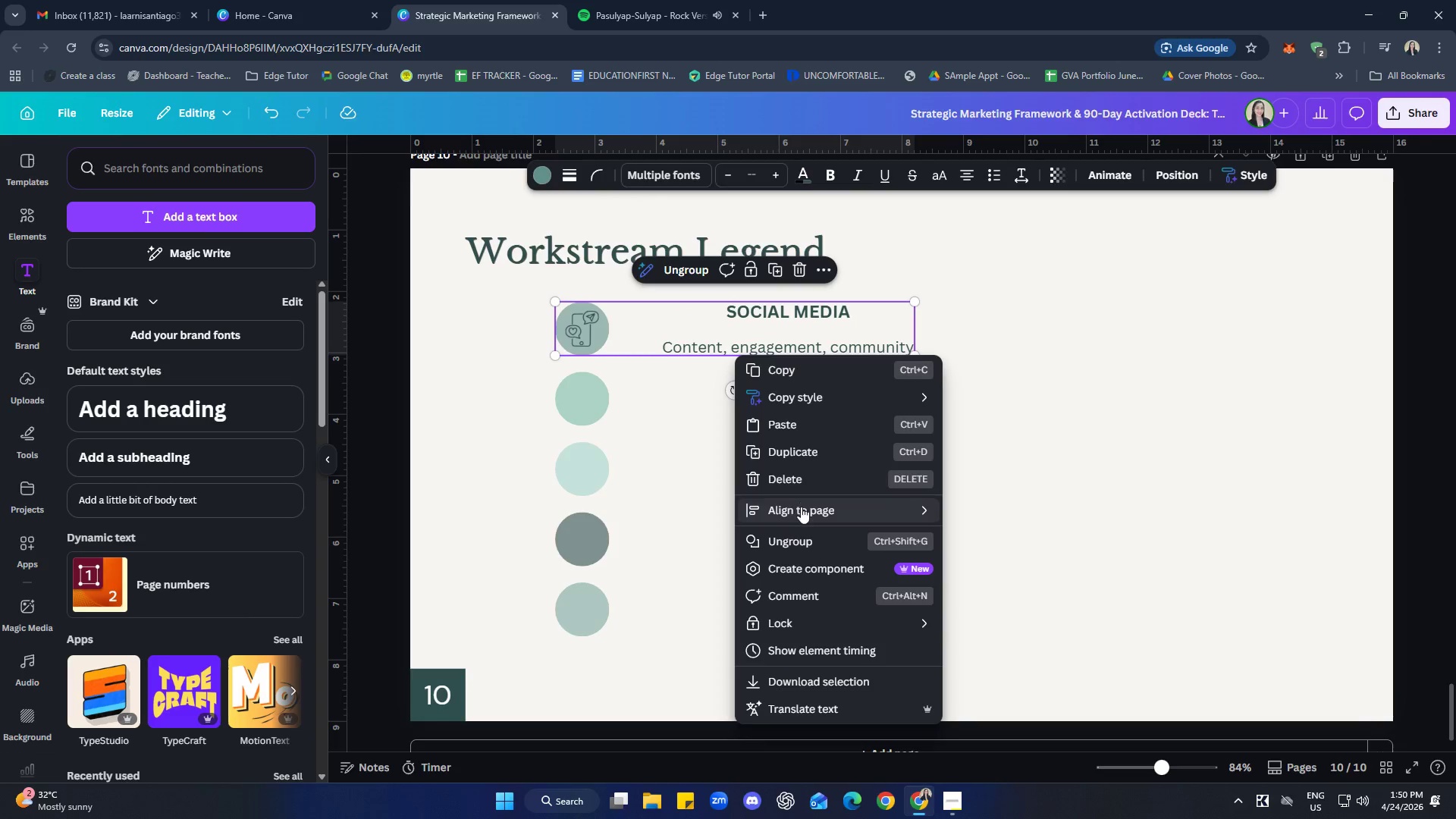 
left_click([986, 513])
 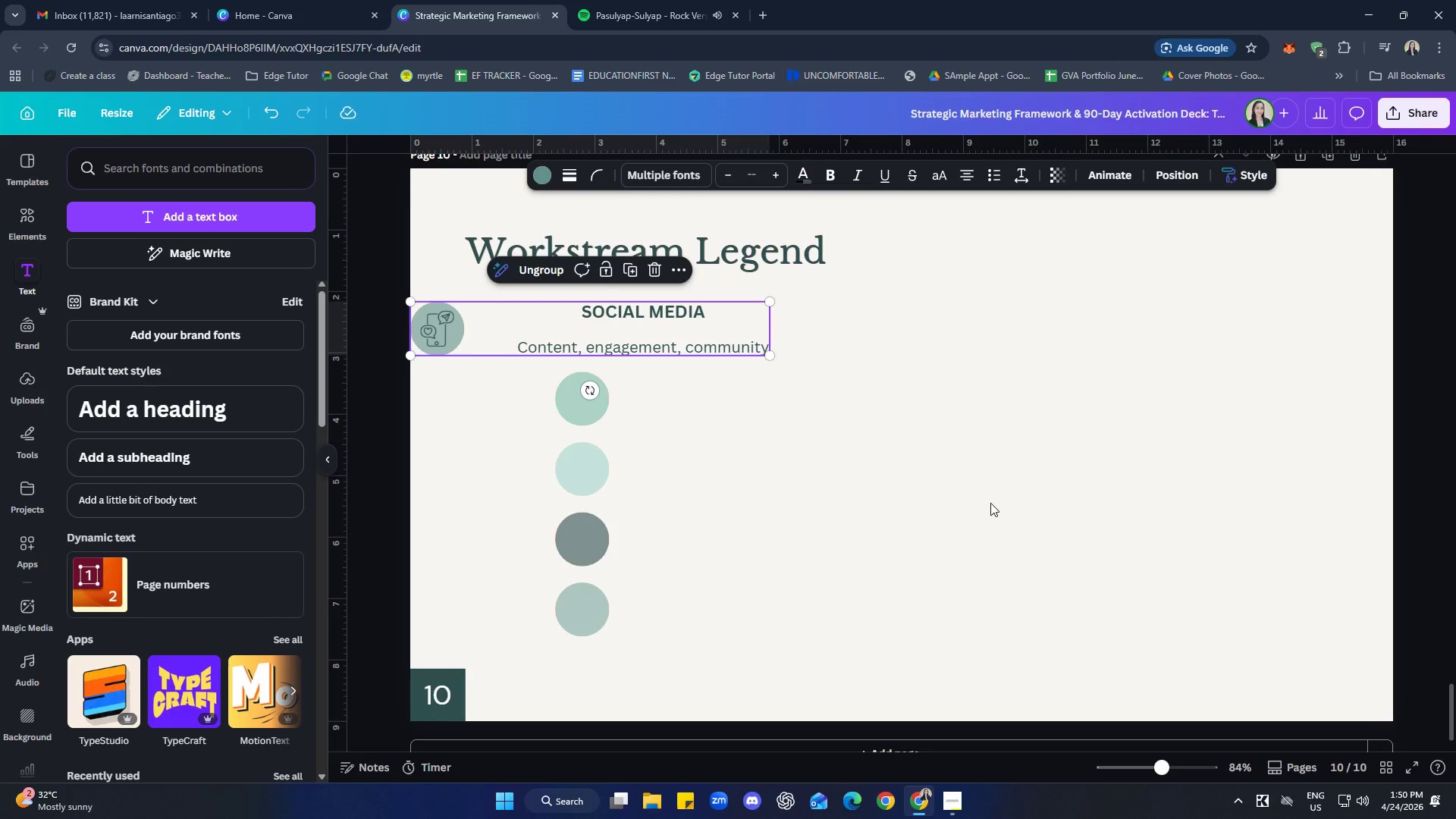 
key(Control+ControlLeft)
 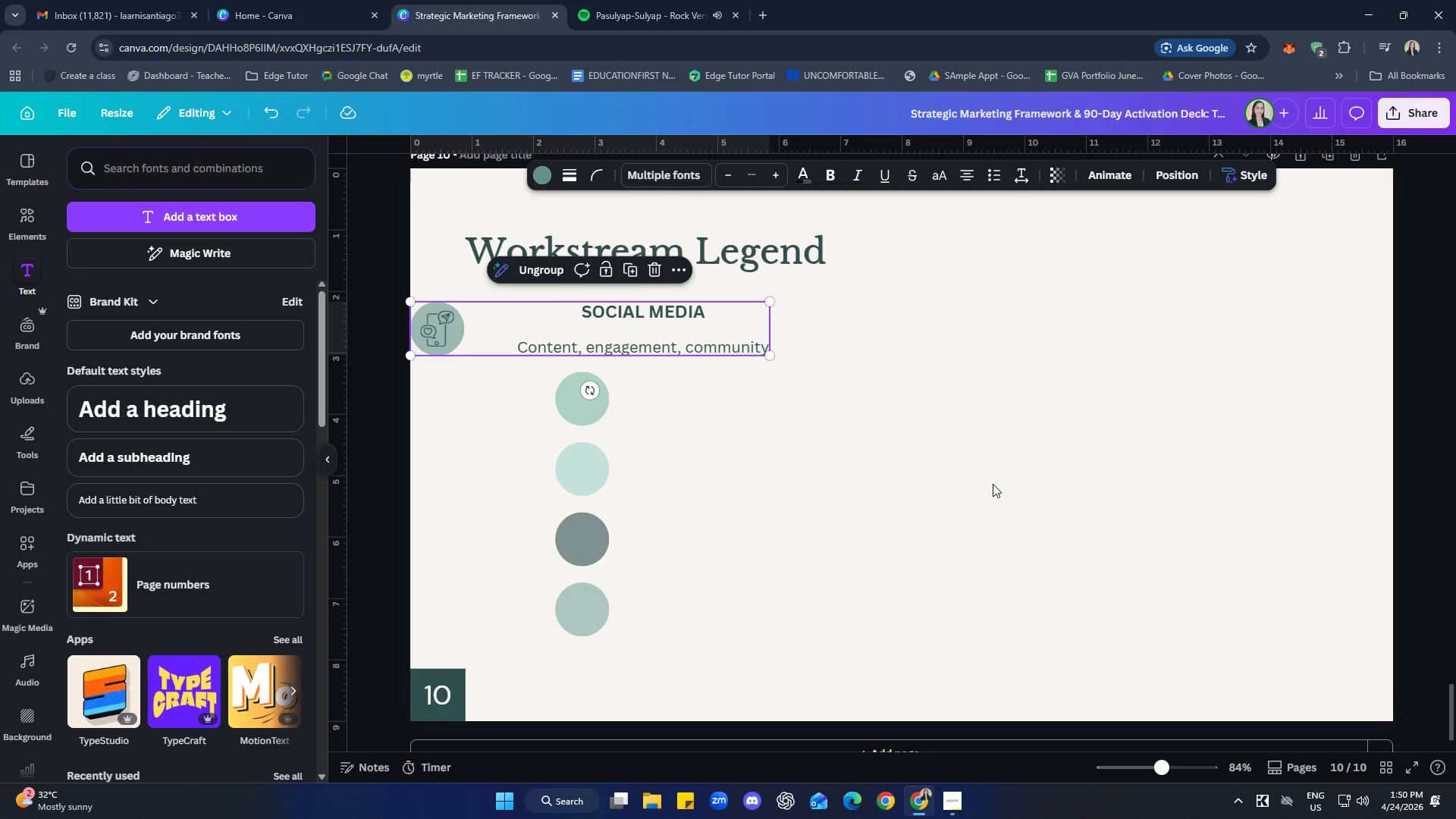 
key(Control+Z)
 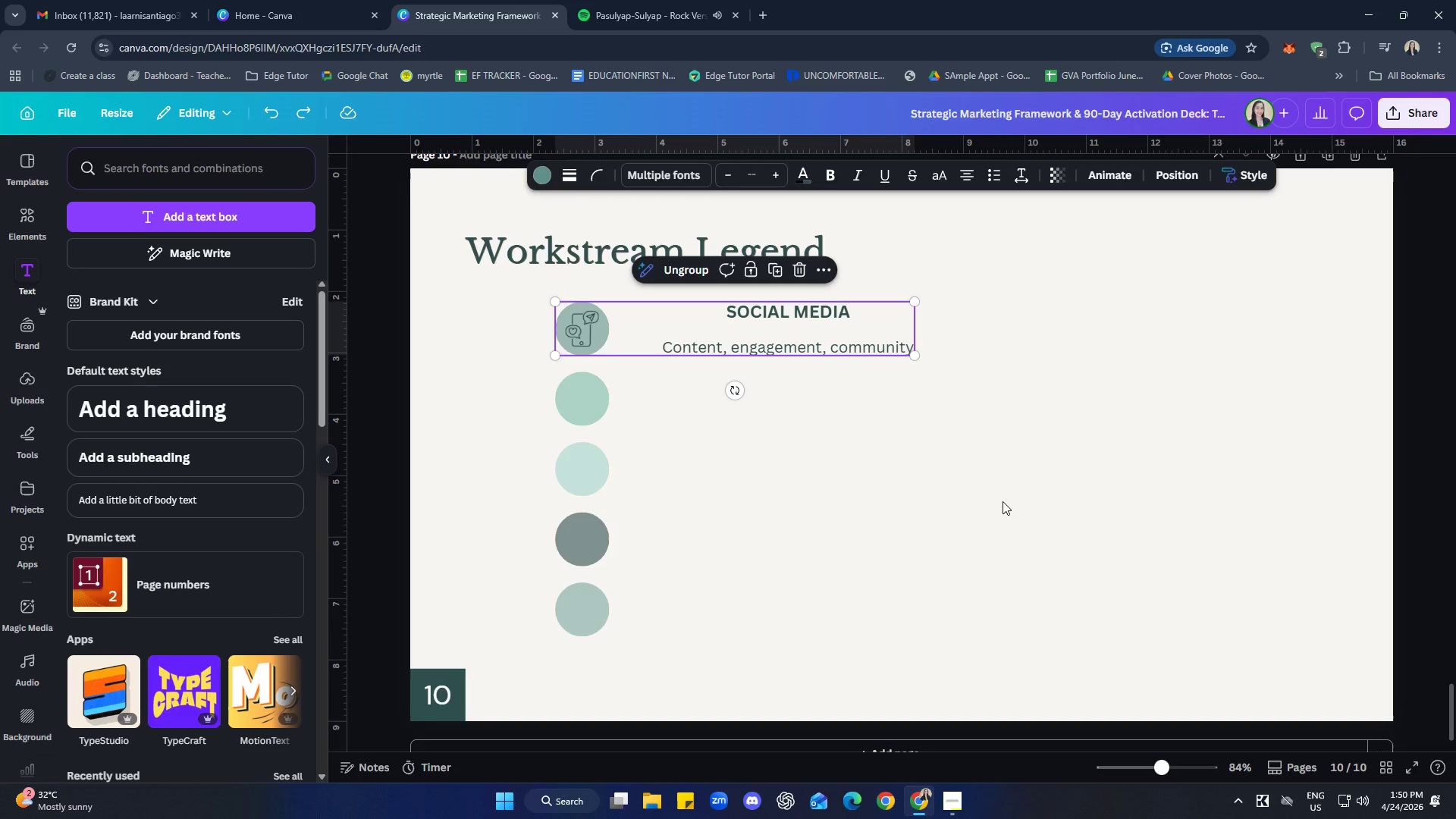 
left_click([1005, 503])
 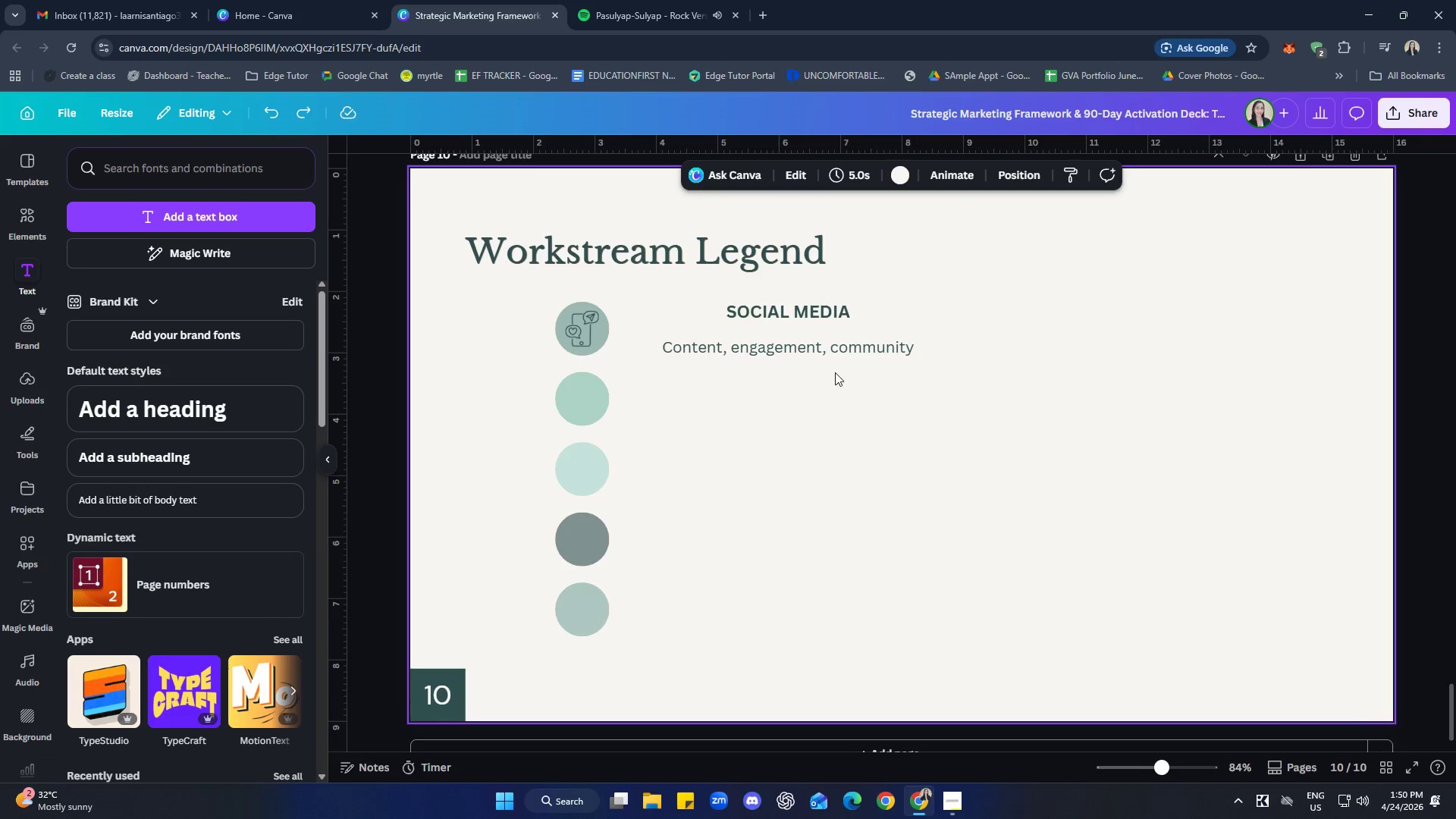 
left_click([759, 312])
 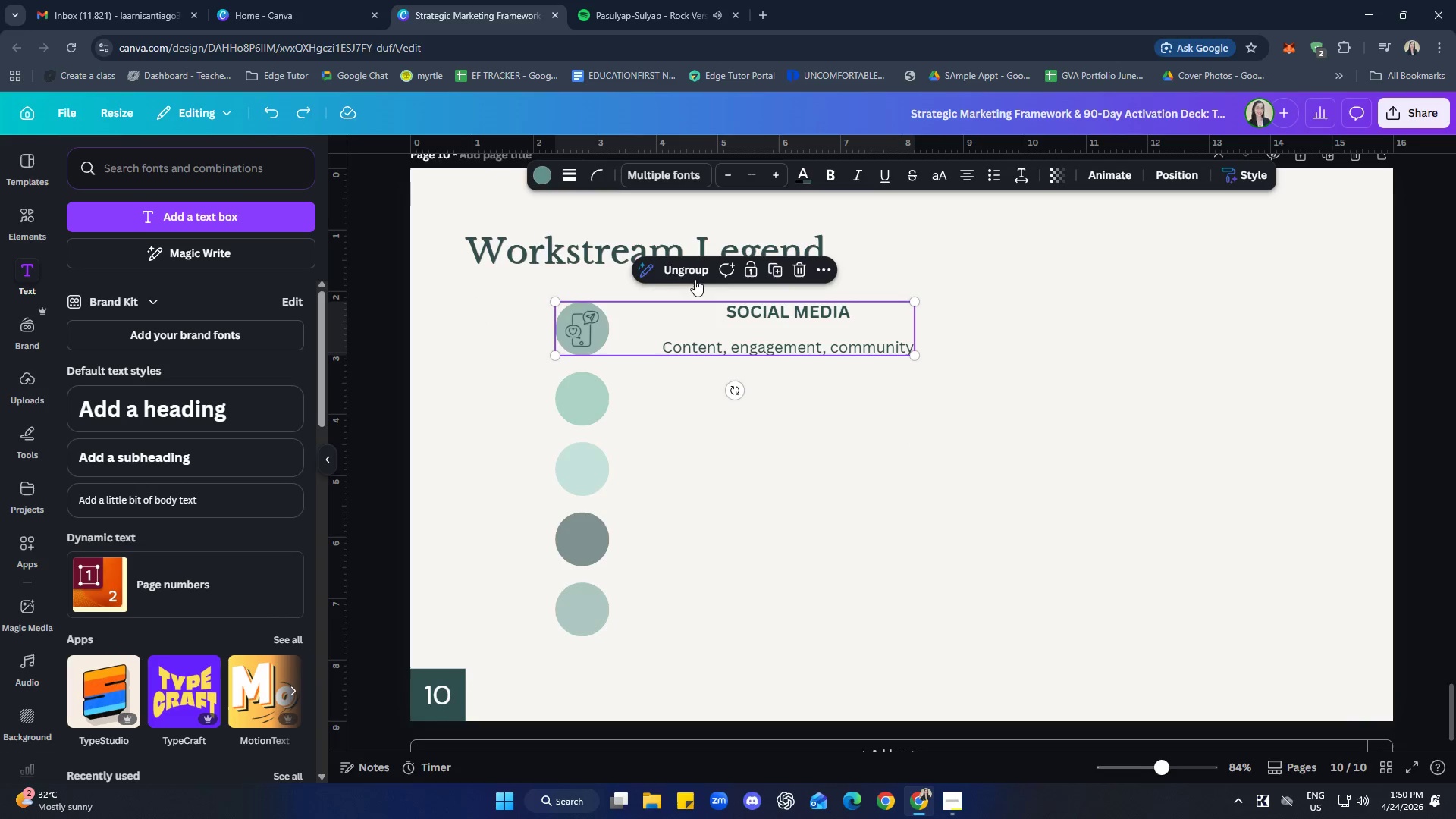 
left_click([672, 259])
 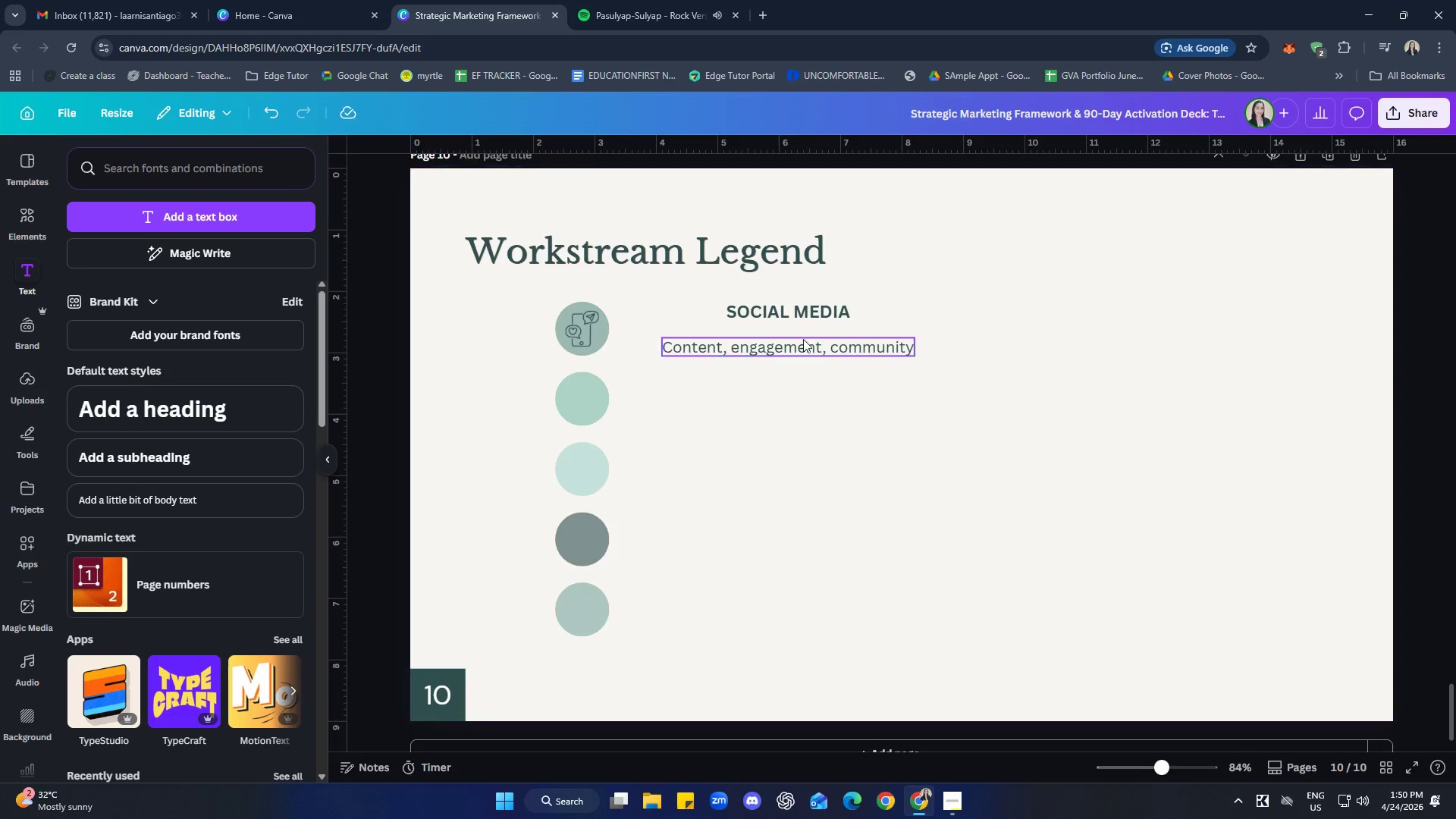 
left_click([782, 316])
 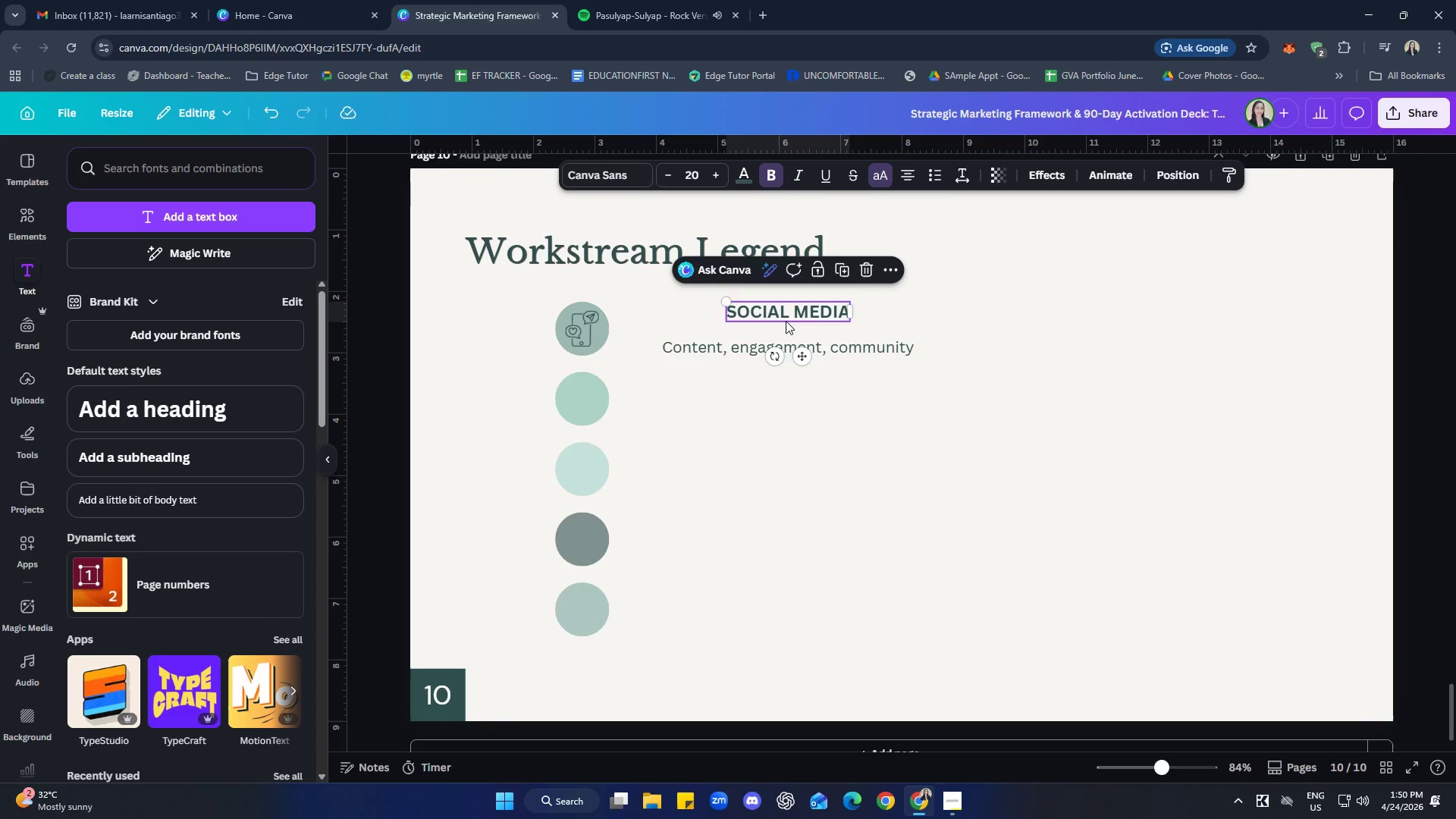 
key(ArrowLeft)
 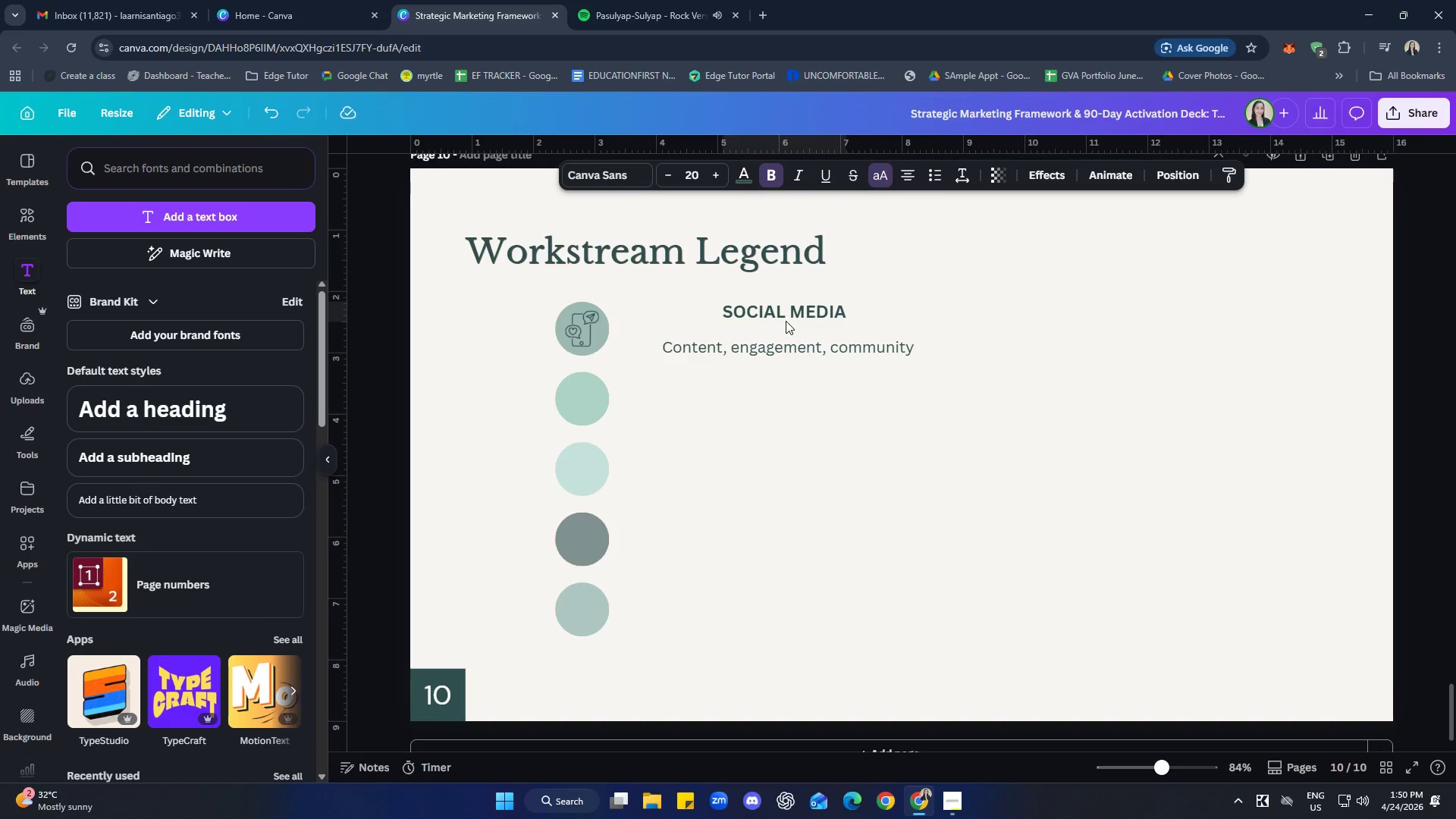 
key(ArrowLeft)
 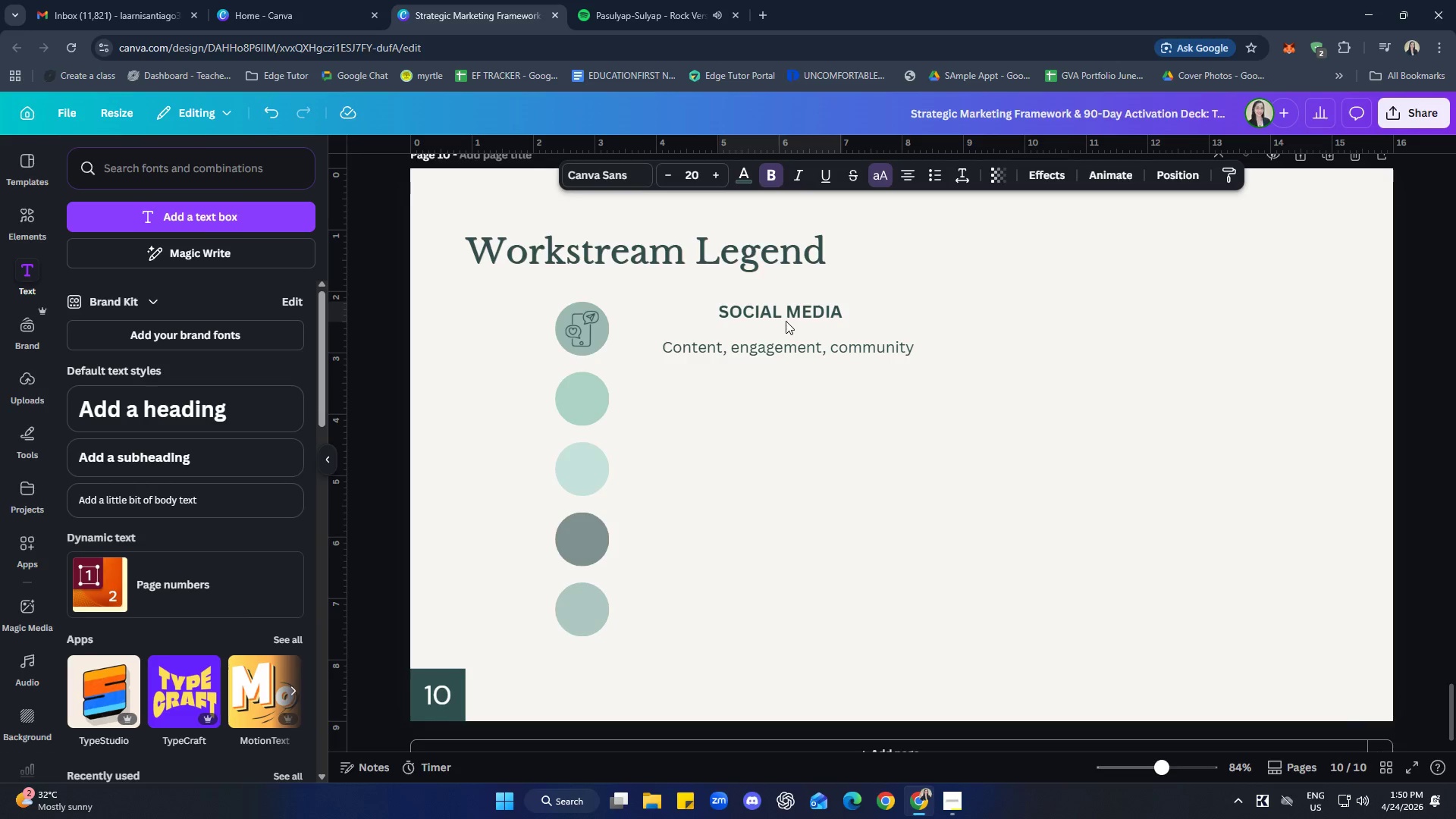 
key(ArrowLeft)
 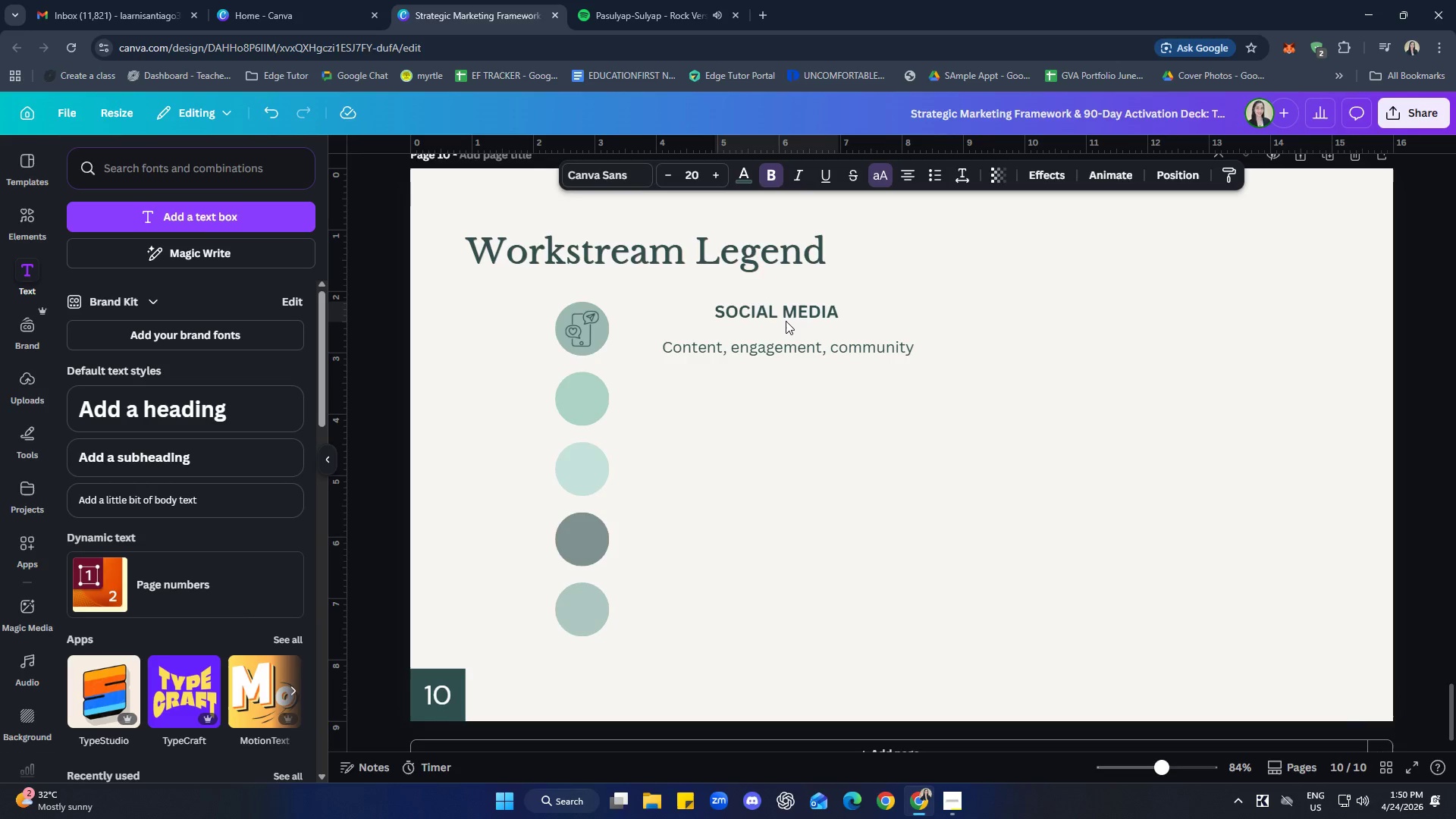 
key(ArrowLeft)
 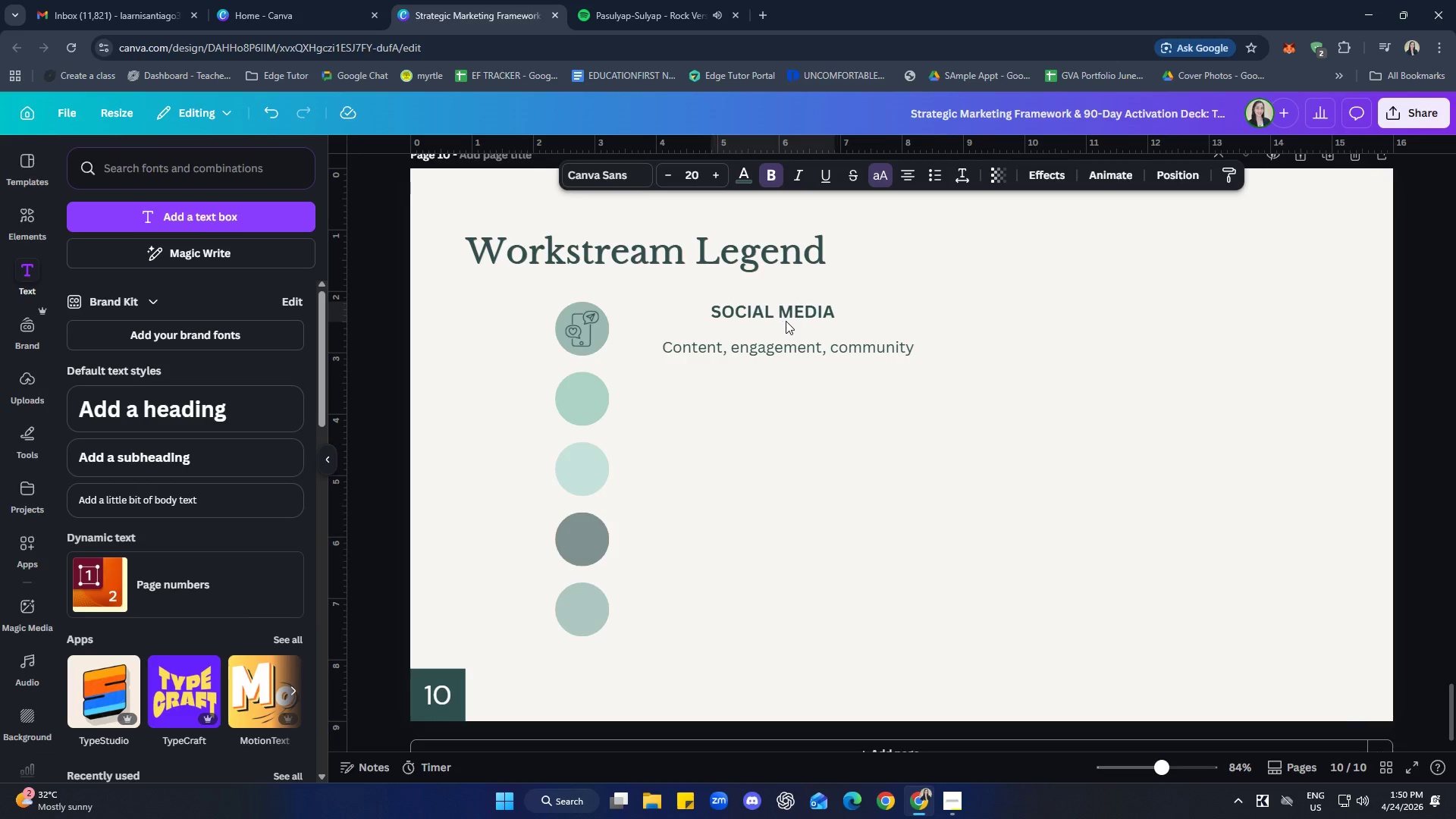 
key(ArrowLeft)
 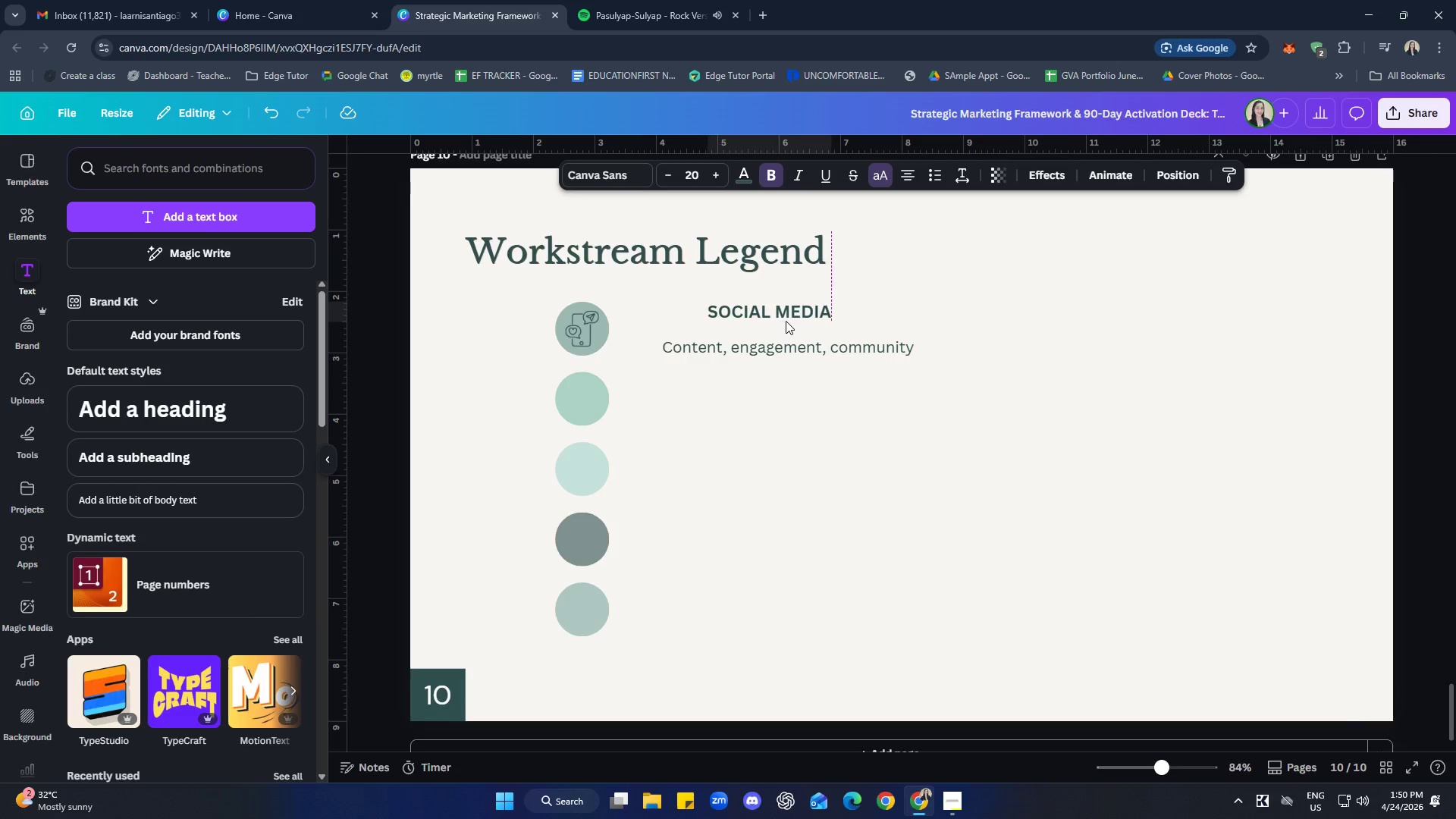 
key(ArrowLeft)
 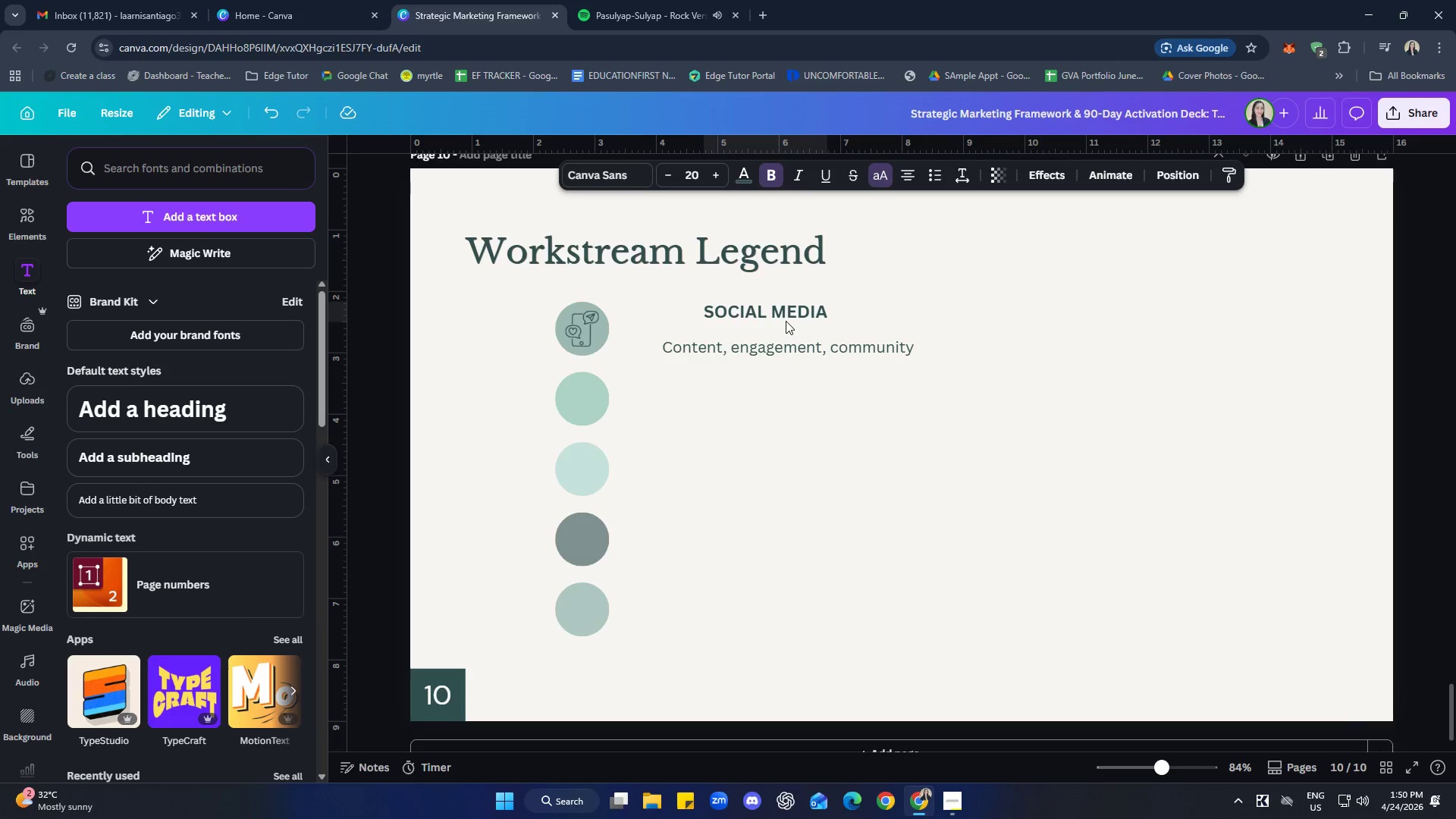 
key(ArrowLeft)
 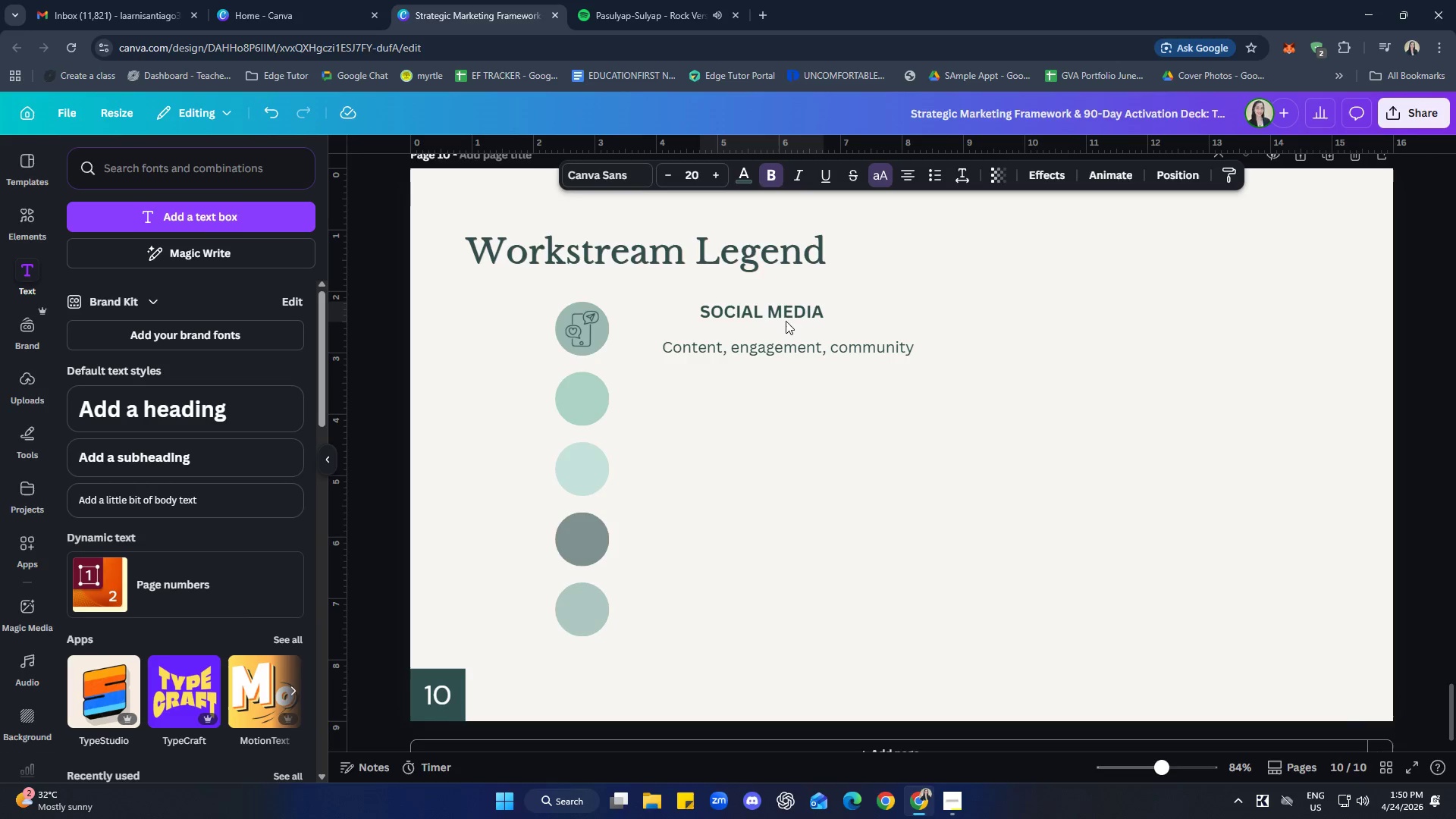 
key(ArrowLeft)
 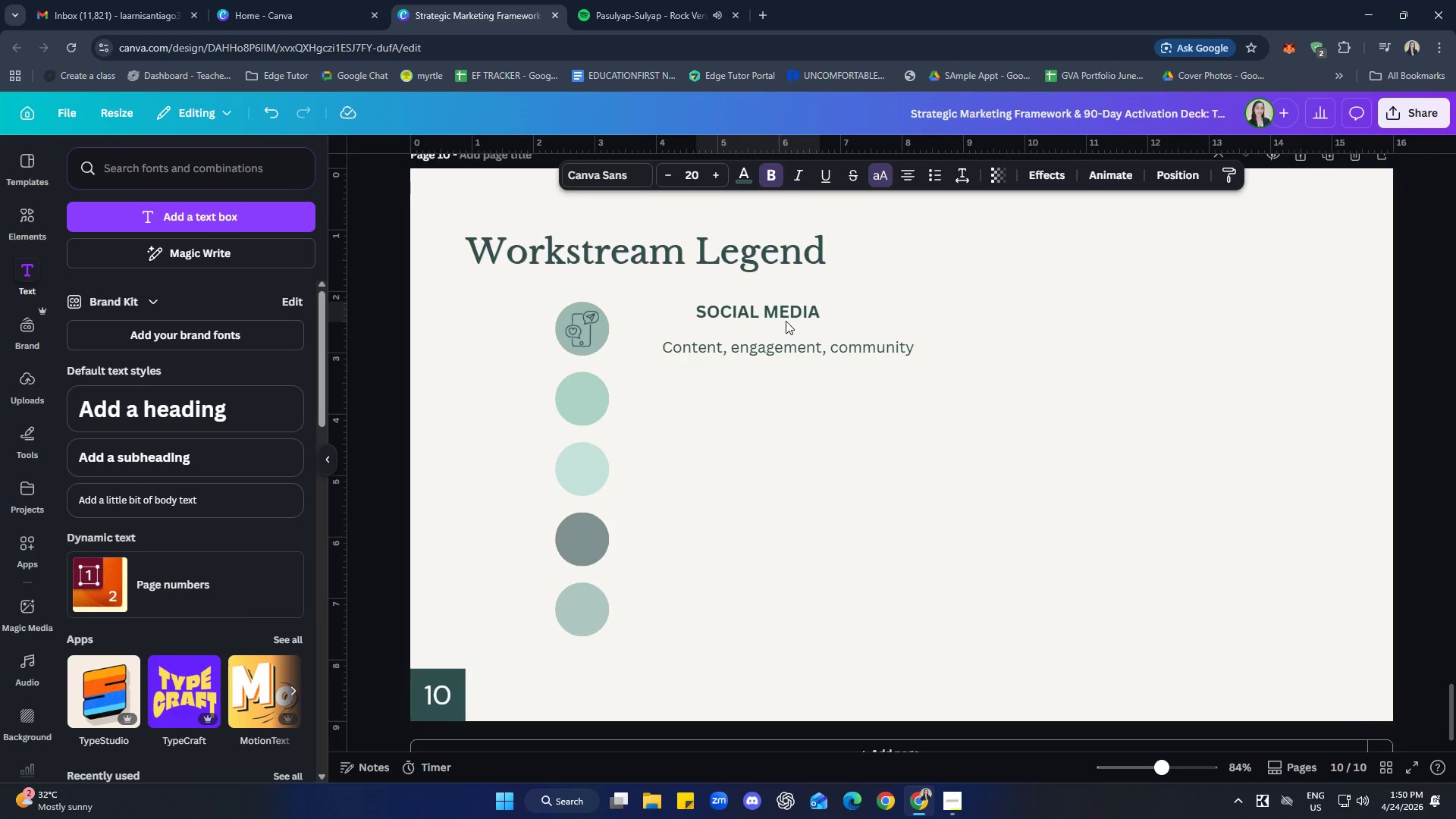 
key(ArrowLeft)
 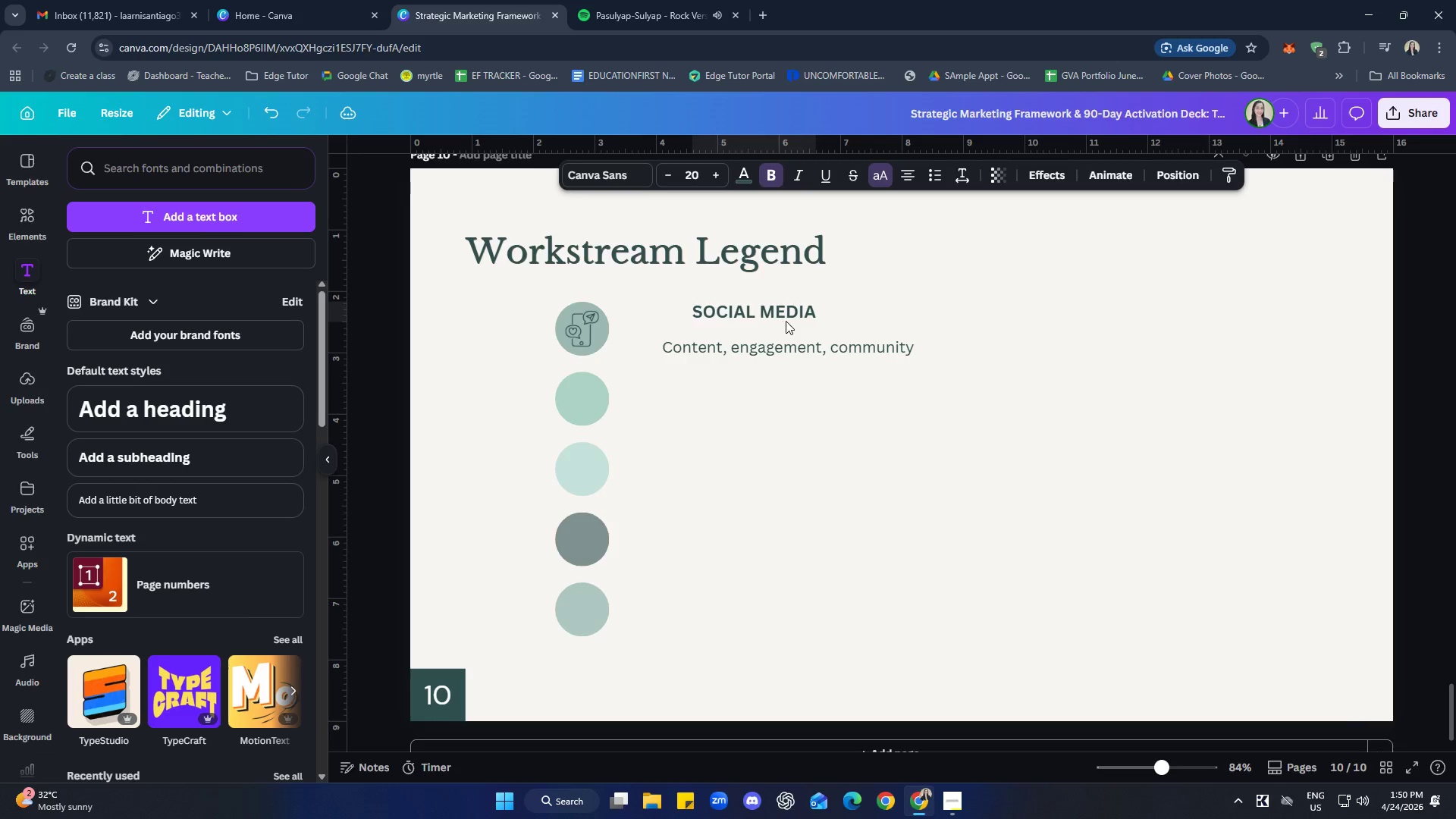 
key(ArrowLeft)
 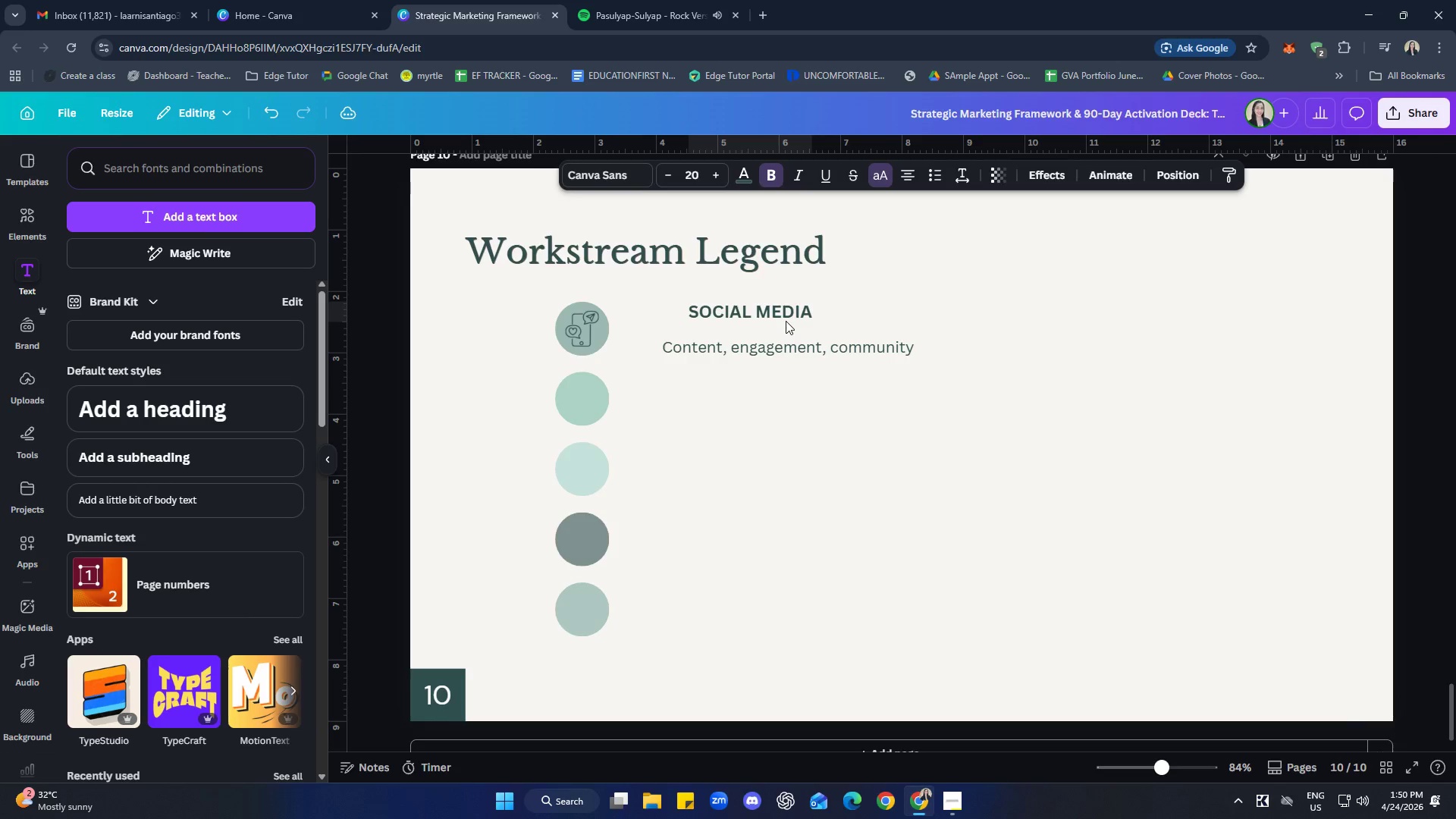 
key(ArrowLeft)
 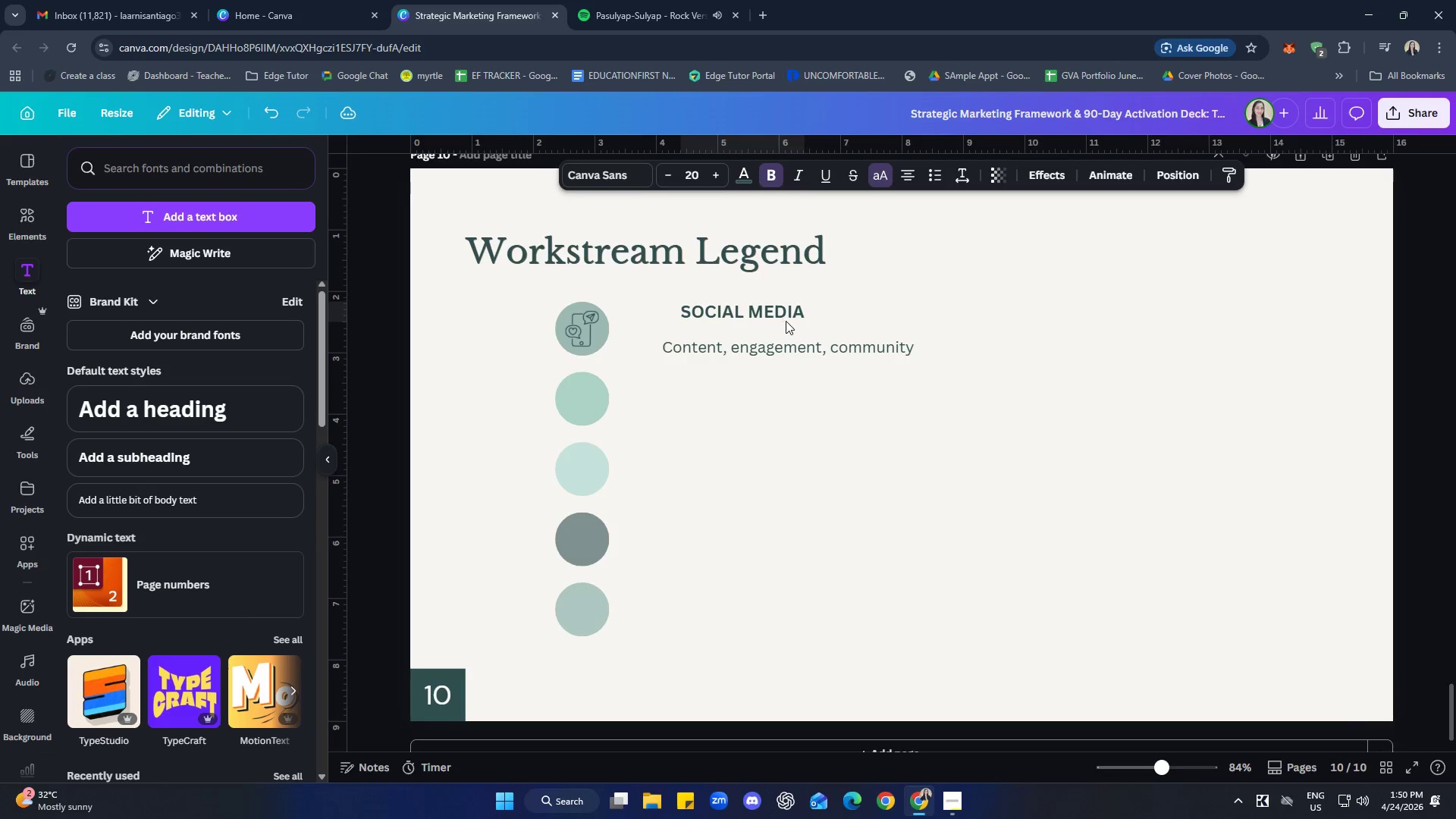 
key(ArrowLeft)
 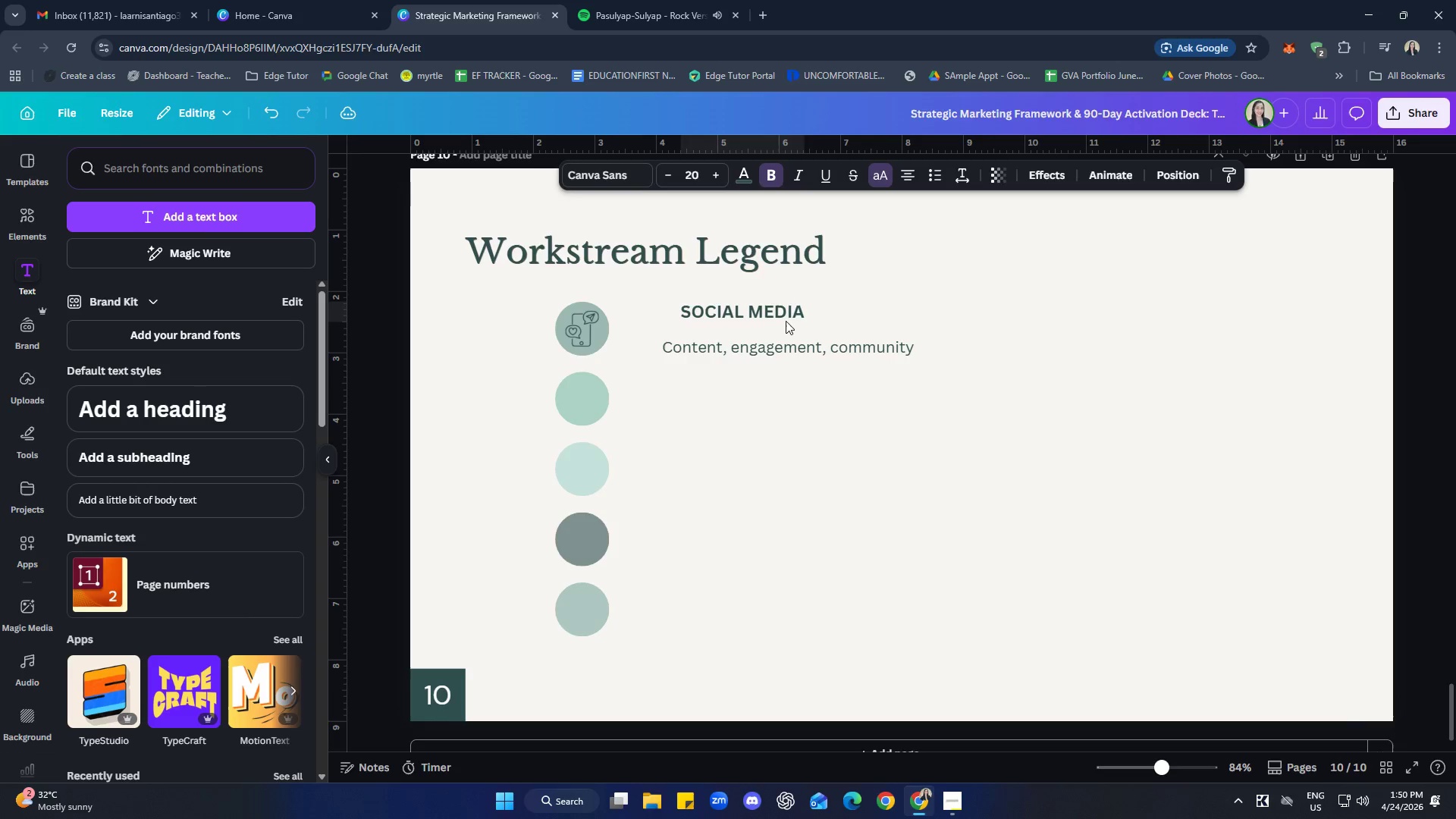 
key(ArrowLeft)
 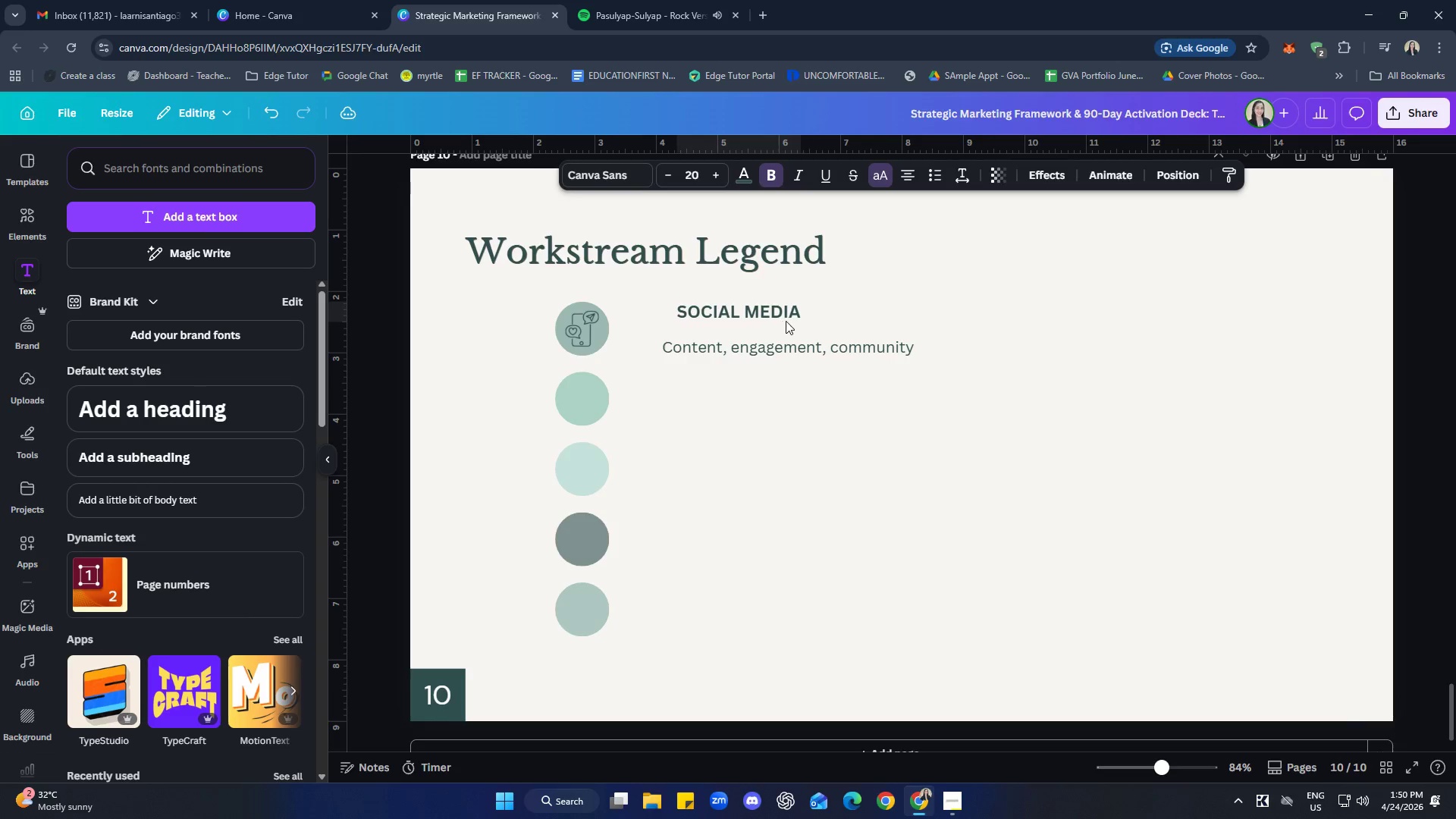 
key(ArrowLeft)
 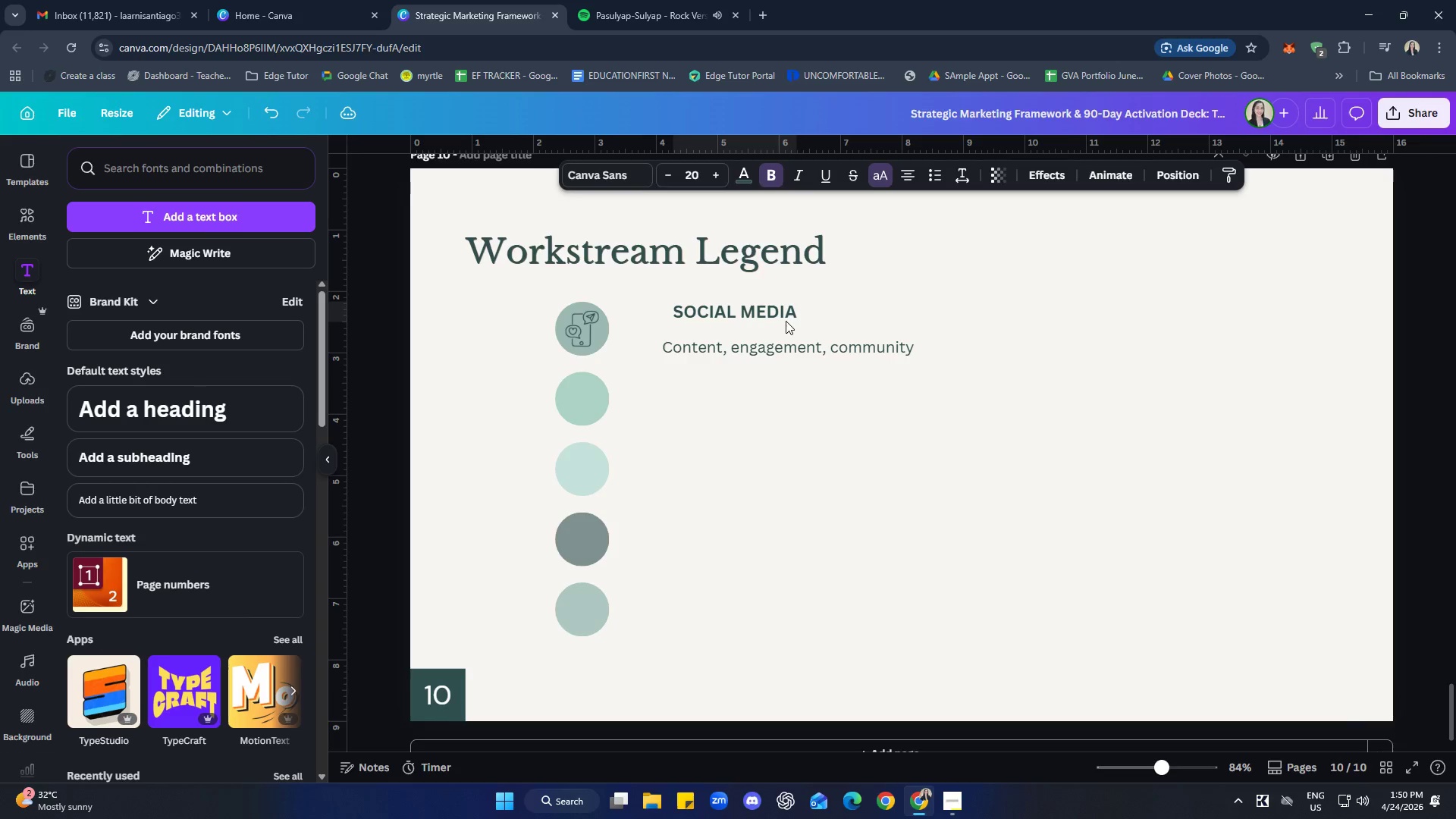 
key(ArrowLeft)
 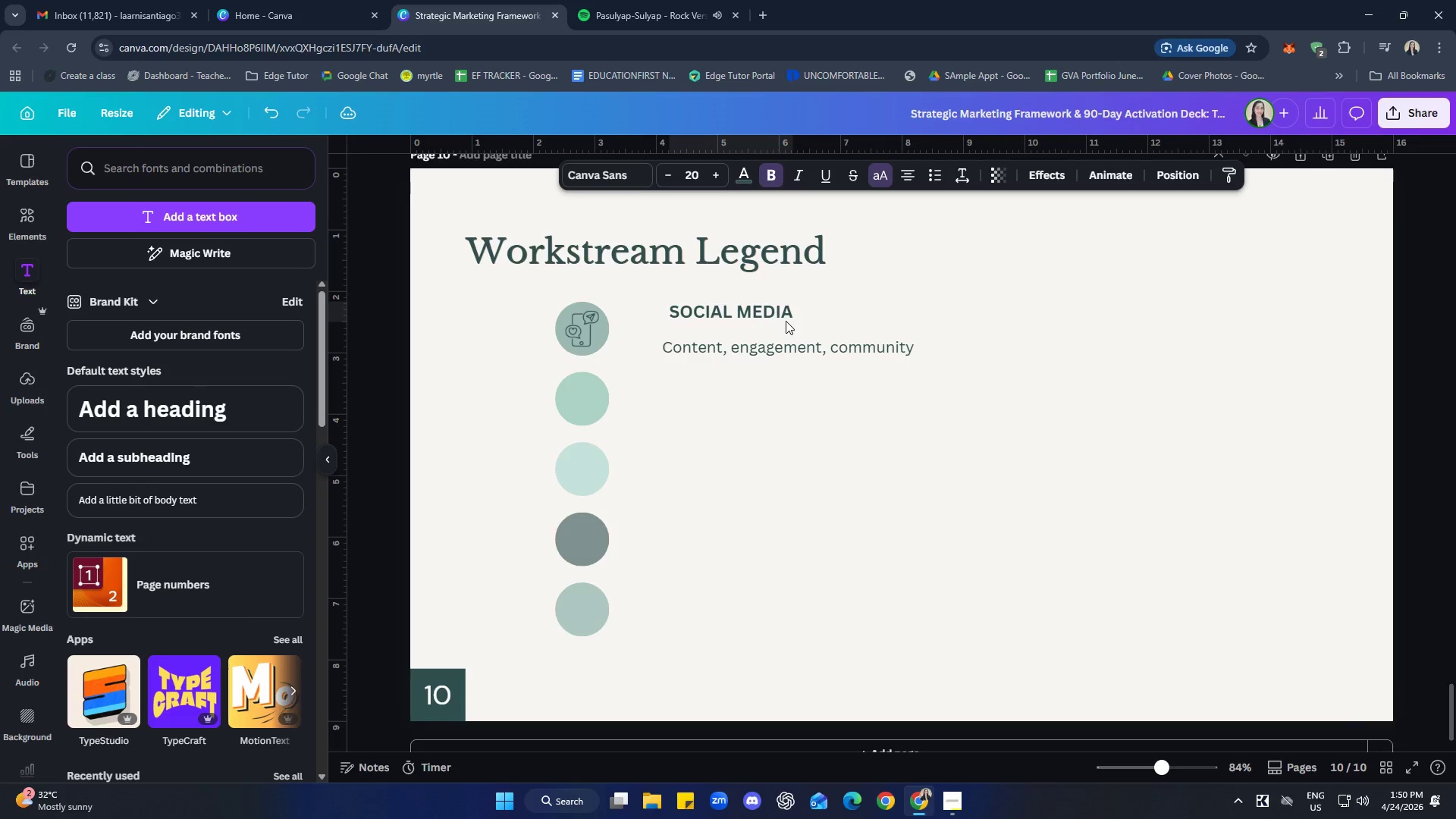 
key(ArrowLeft)
 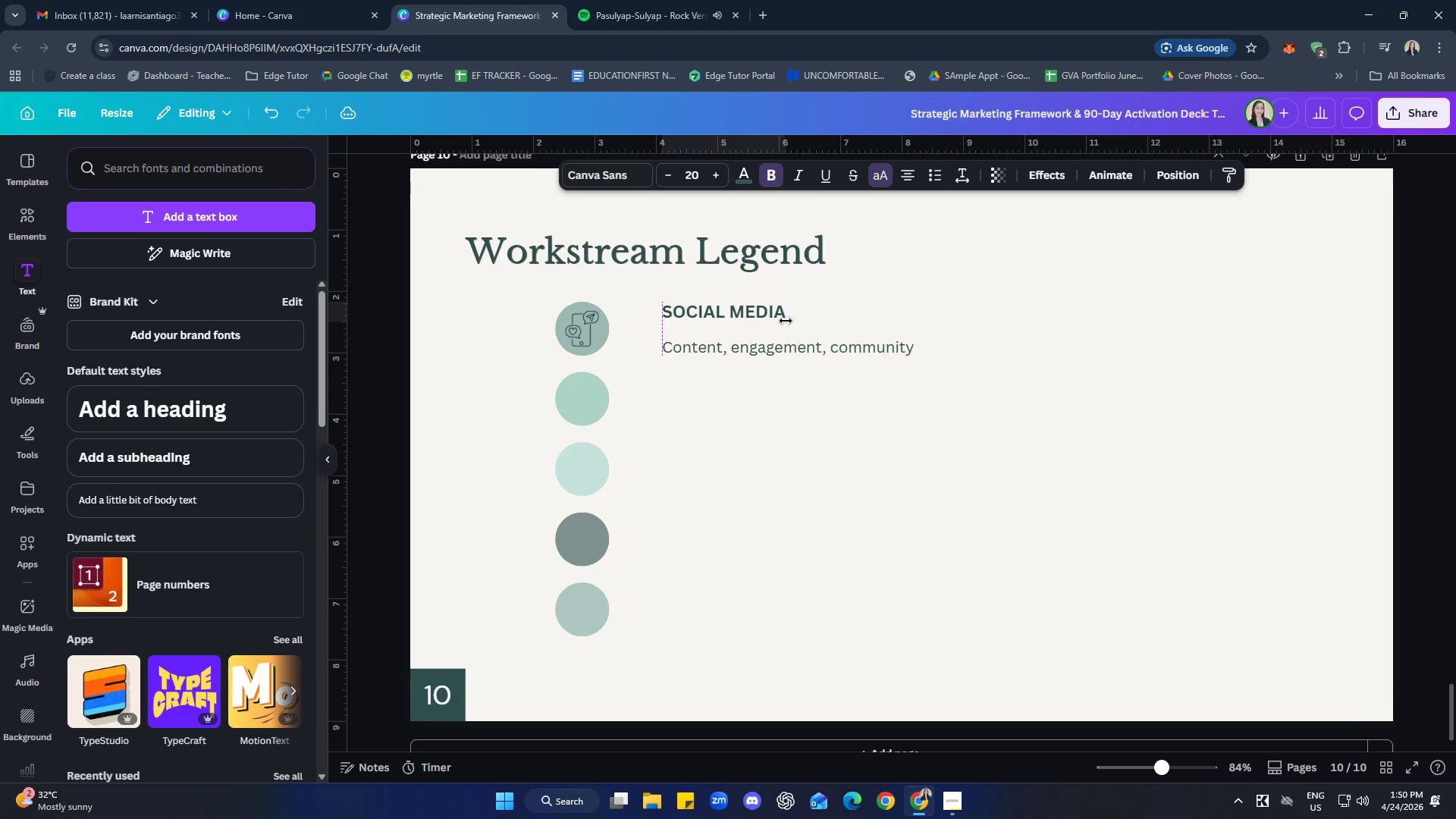 
key(ArrowLeft)
 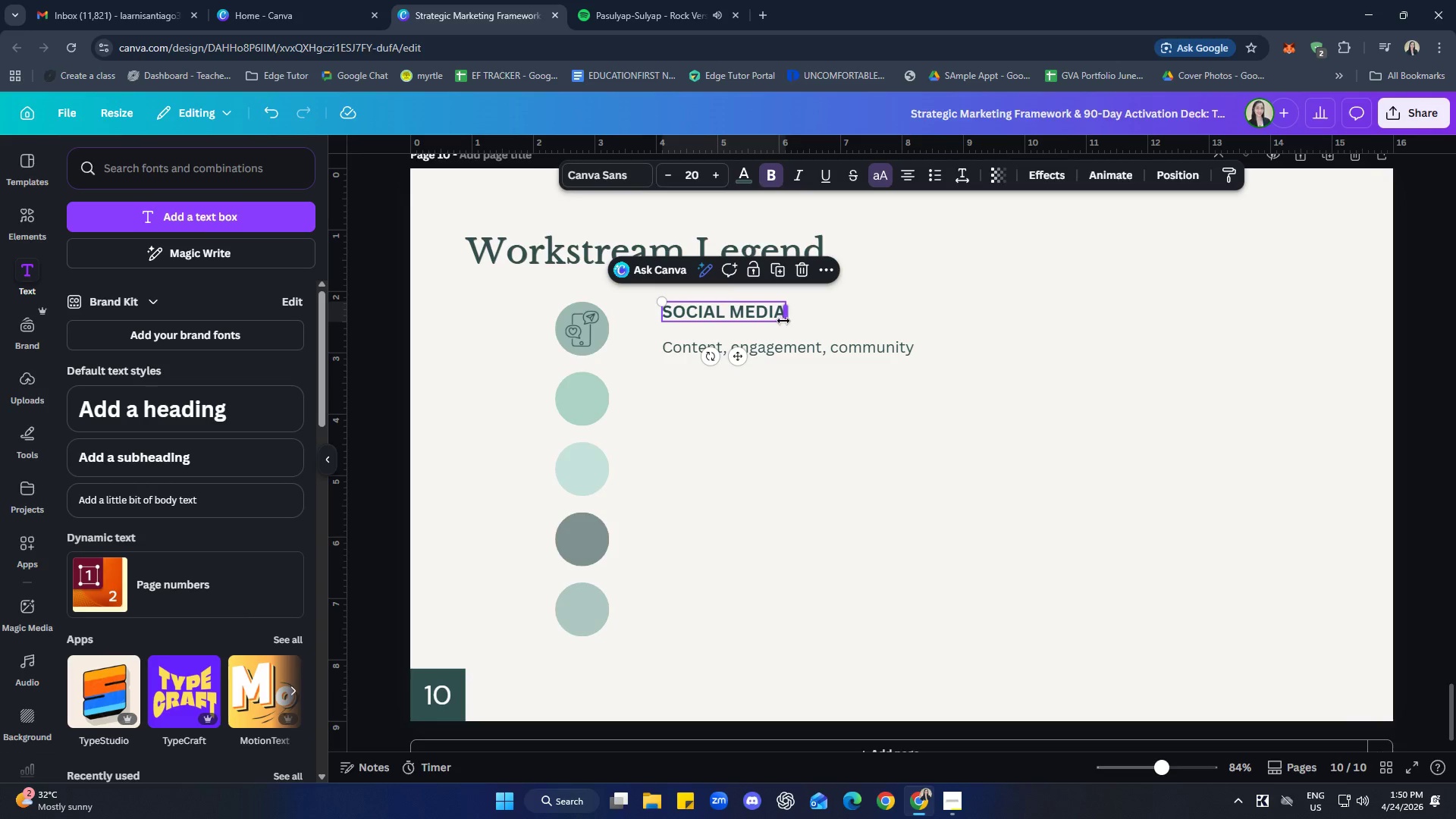 
left_click([830, 413])
 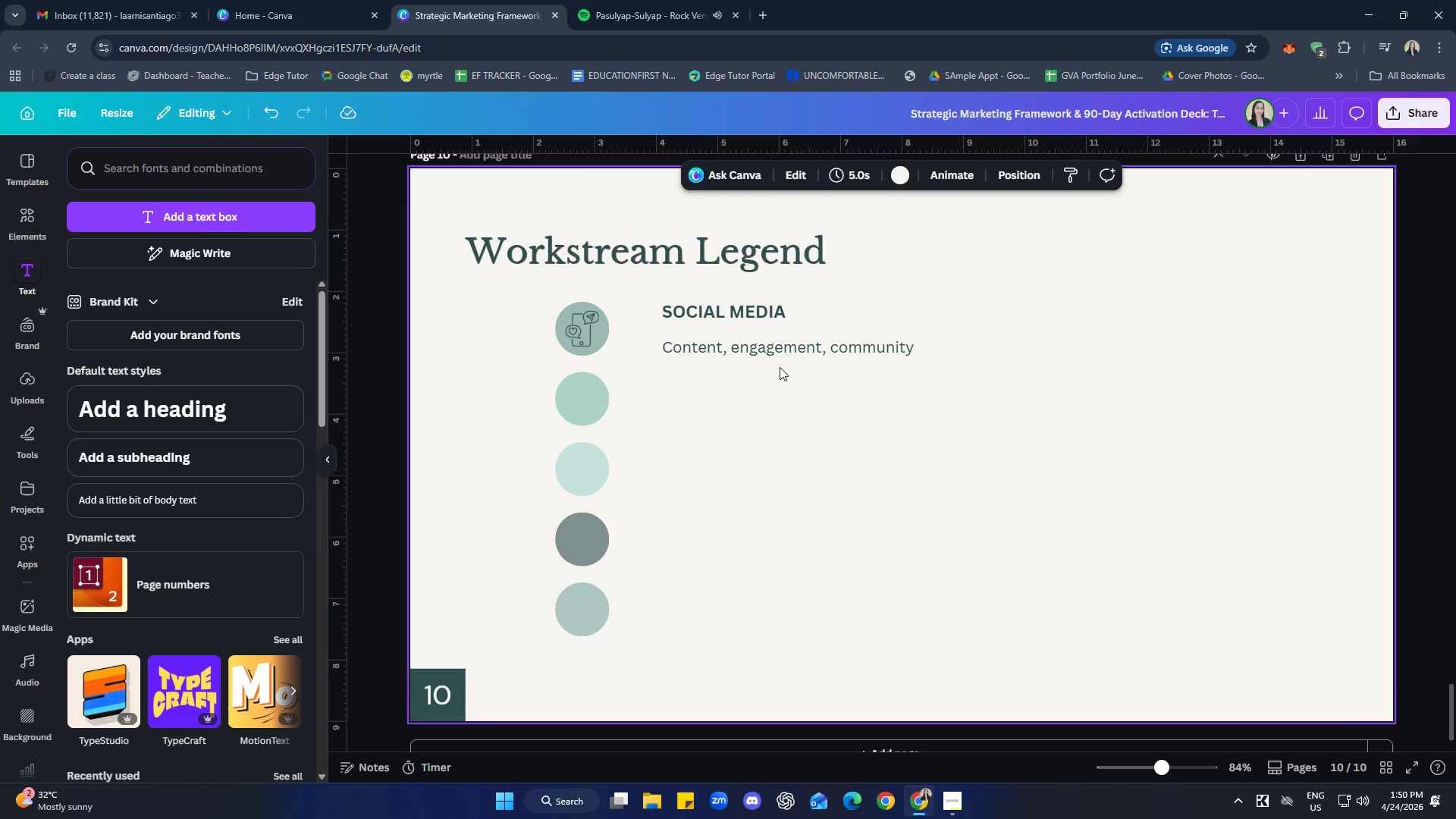 
left_click([771, 351])
 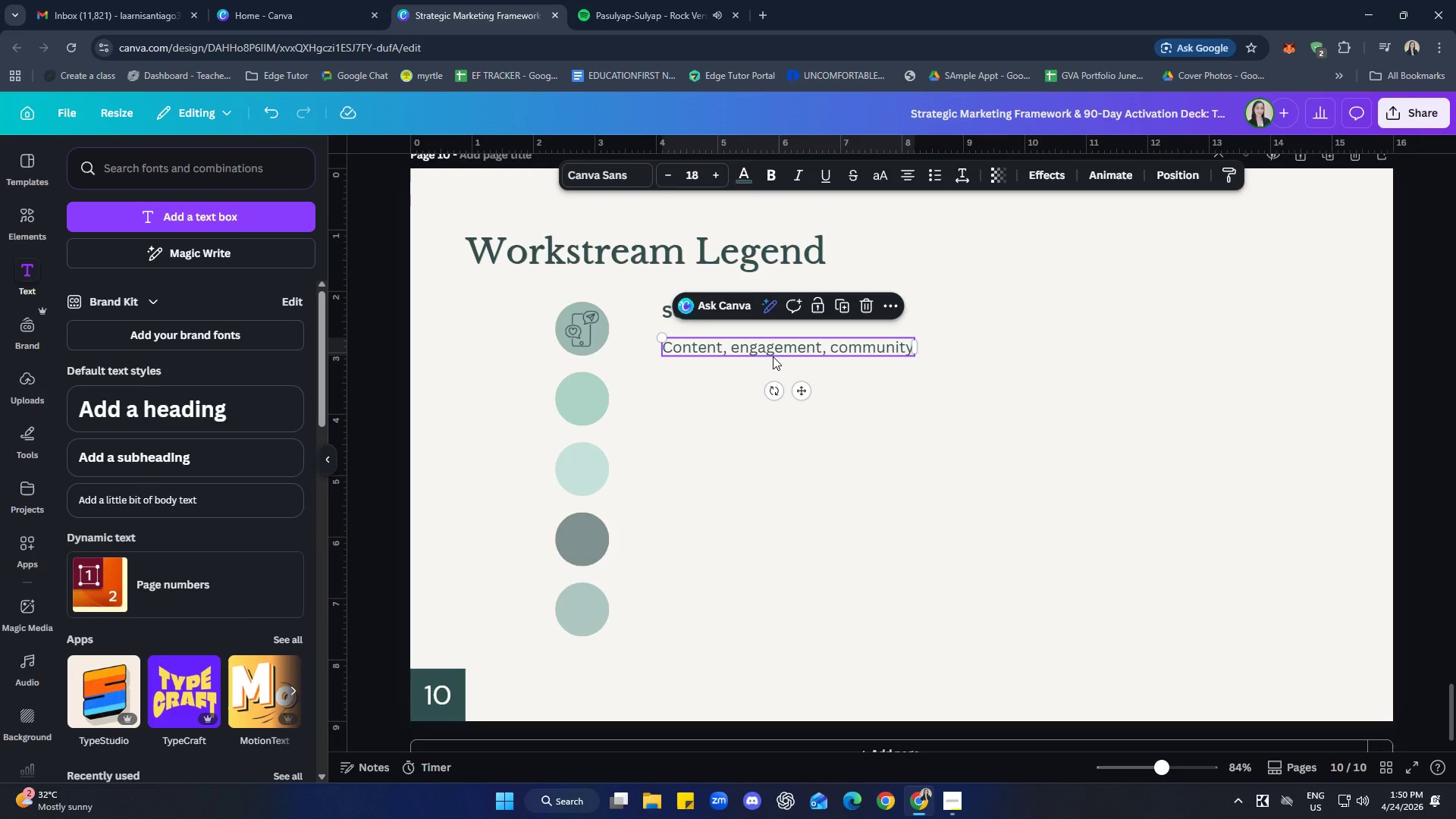 
key(ArrowUp)
 